 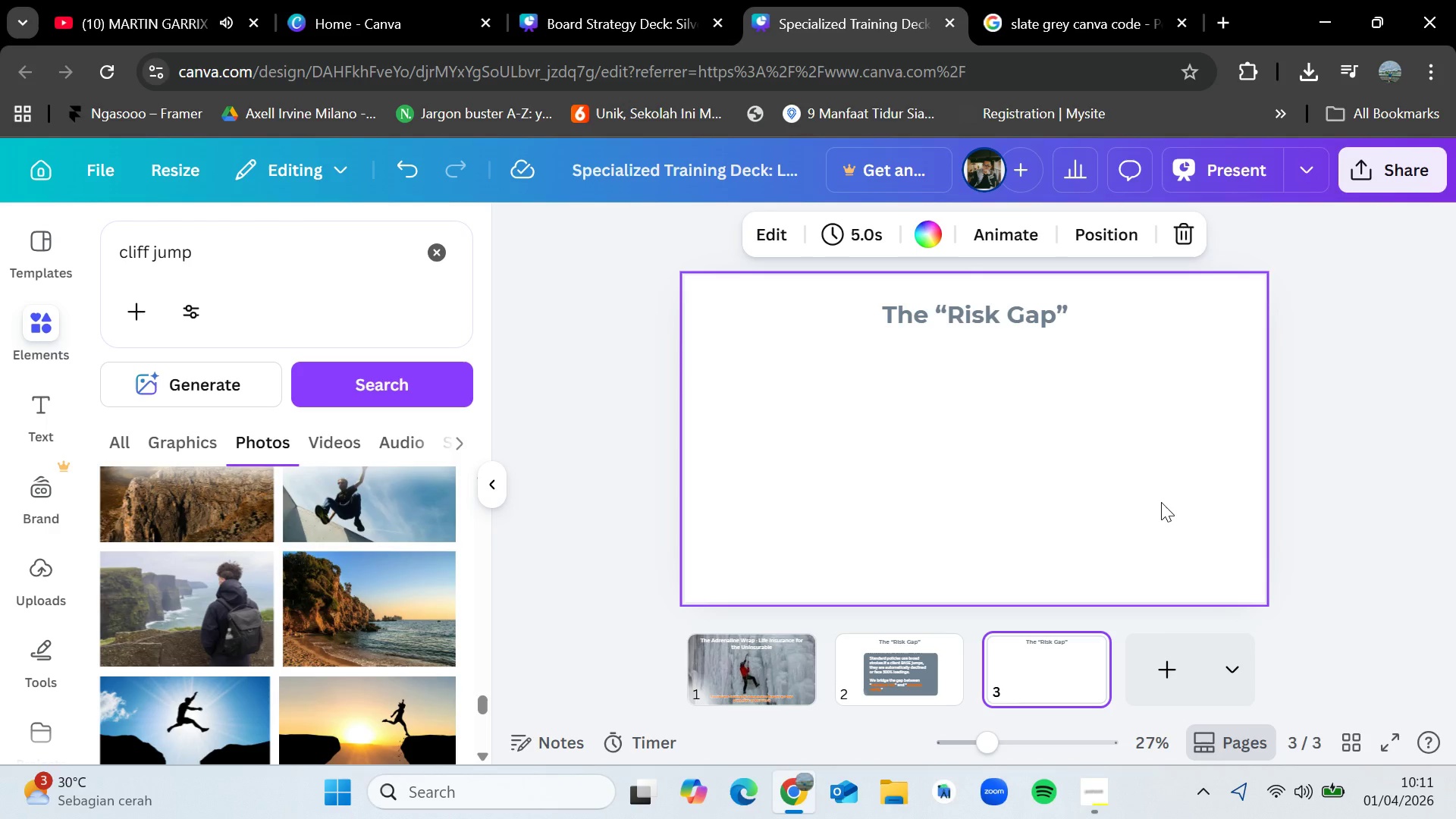 
double_click([1000, 309])
 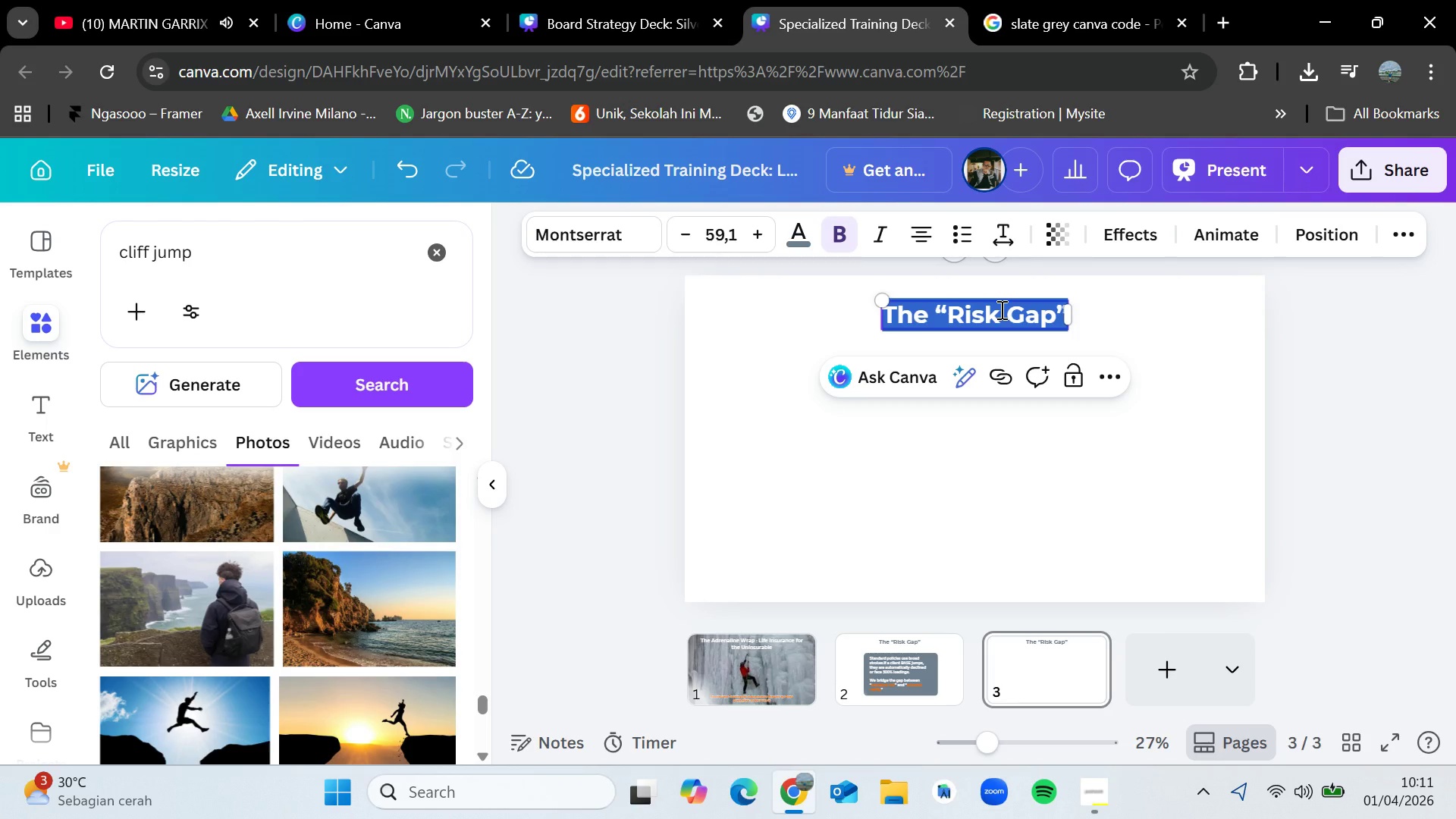 
key(Backspace)
type(Technical Profci)
key(Backspace)
key(Backspace)
type(iciency Vs)
key(Backspace)
type(S Re)
key(Backspace)
key(Backspace)
key(Backspace)
key(Backspace)
key(Backspace)
type(vs Recklene)
key(Backspace)
key(Backspace)
type(ssness)
 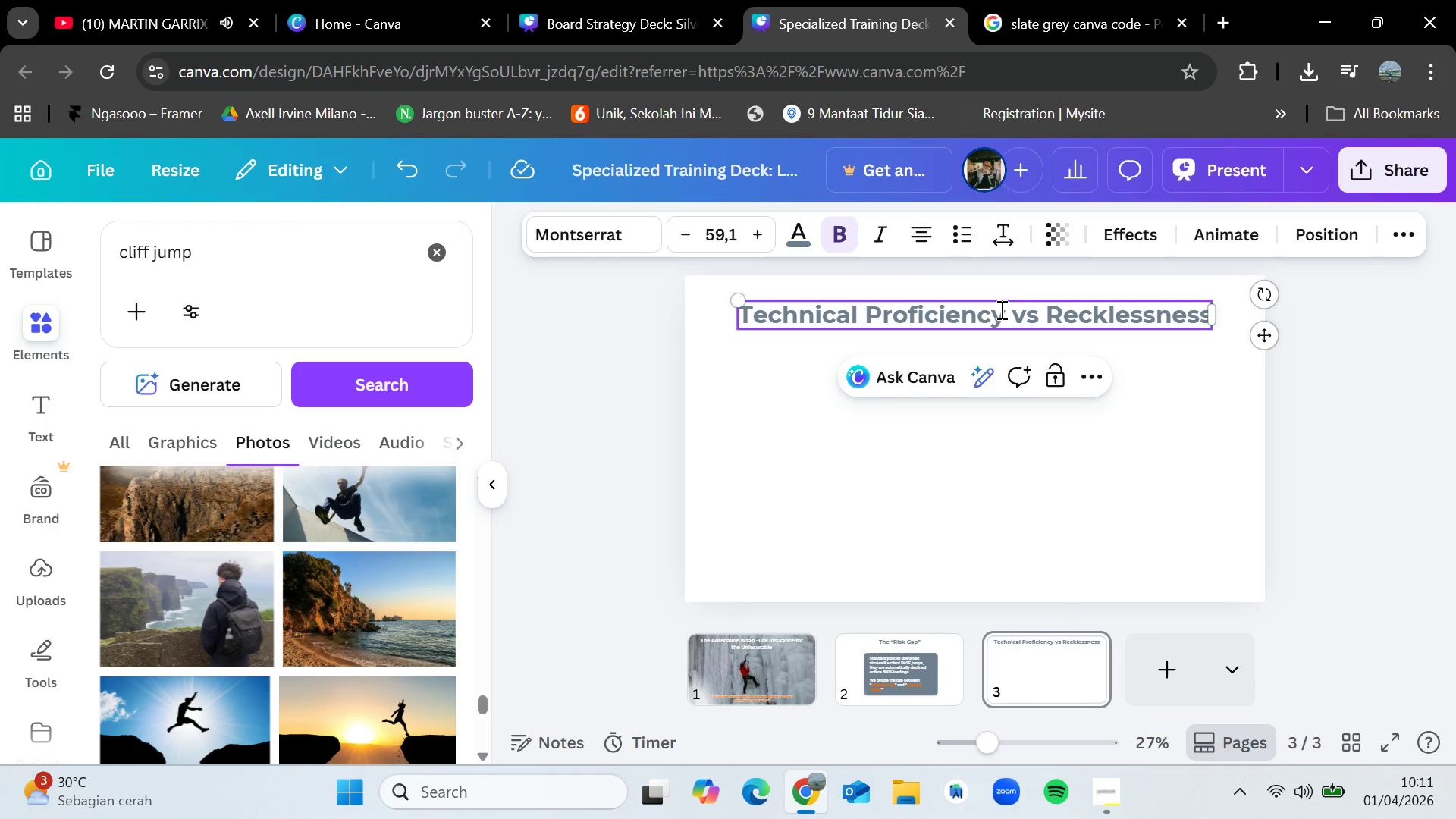 
left_click([1339, 432])
 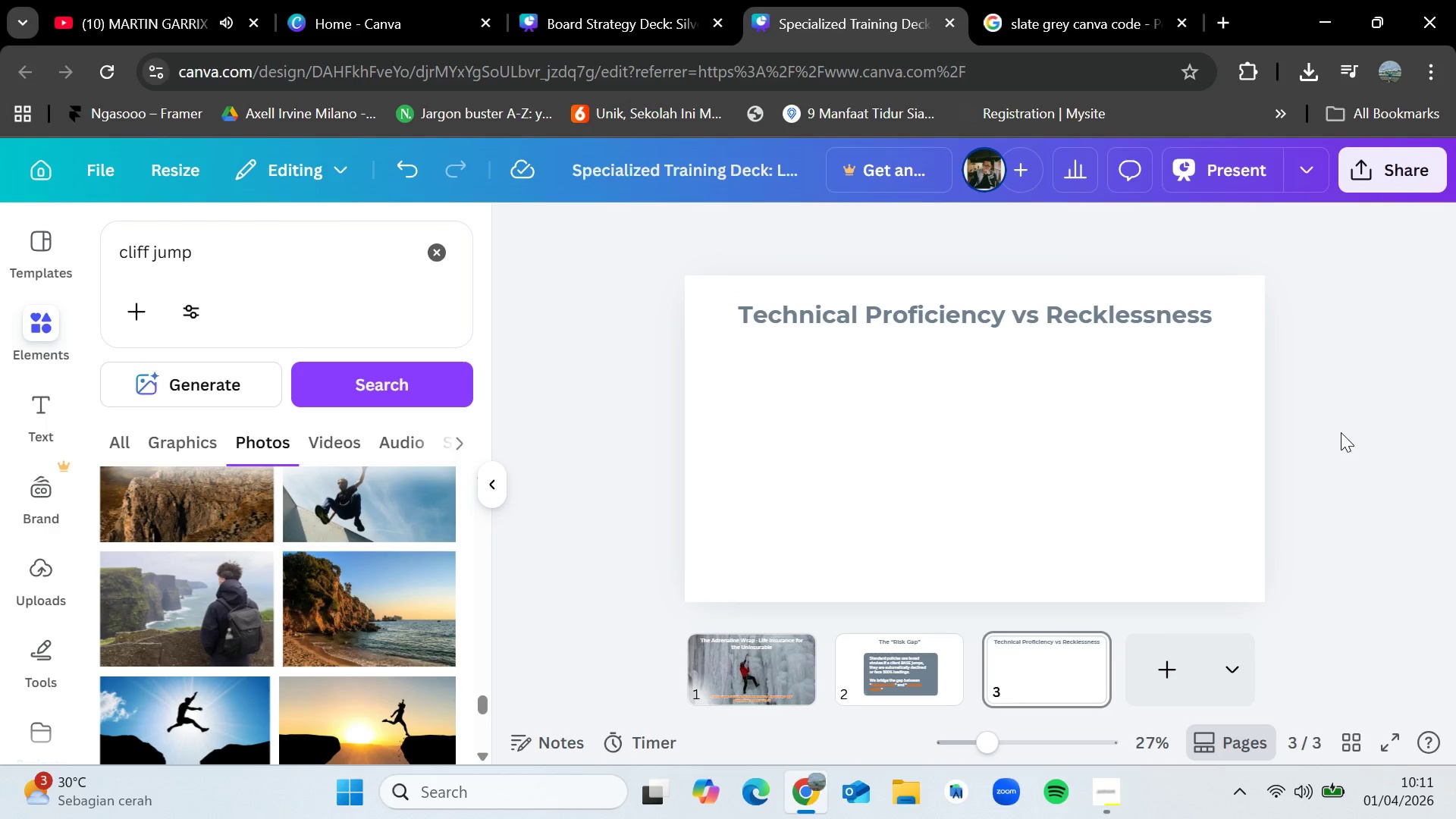 
wait(8.55)
 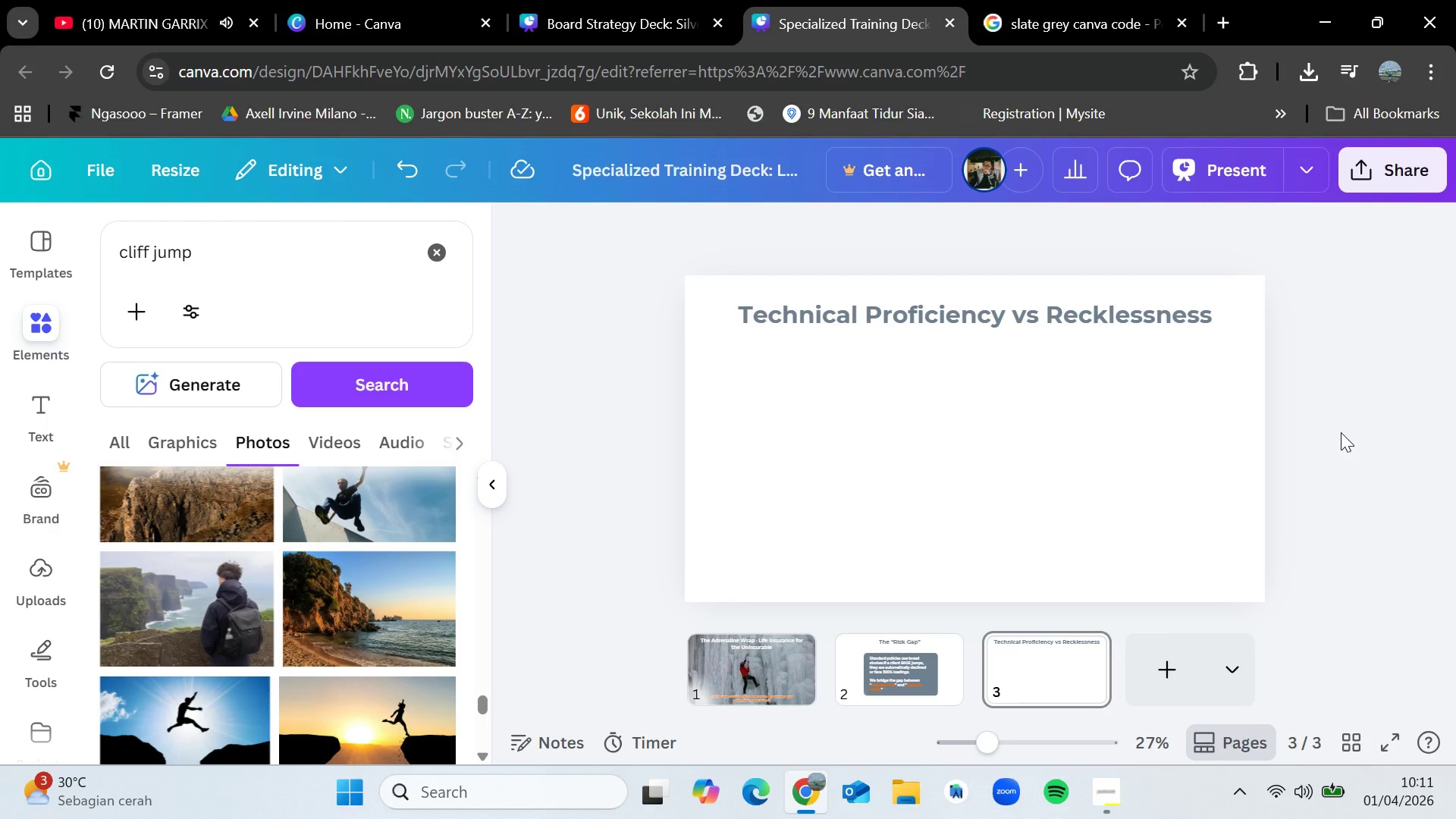 
left_click([440, 246])
 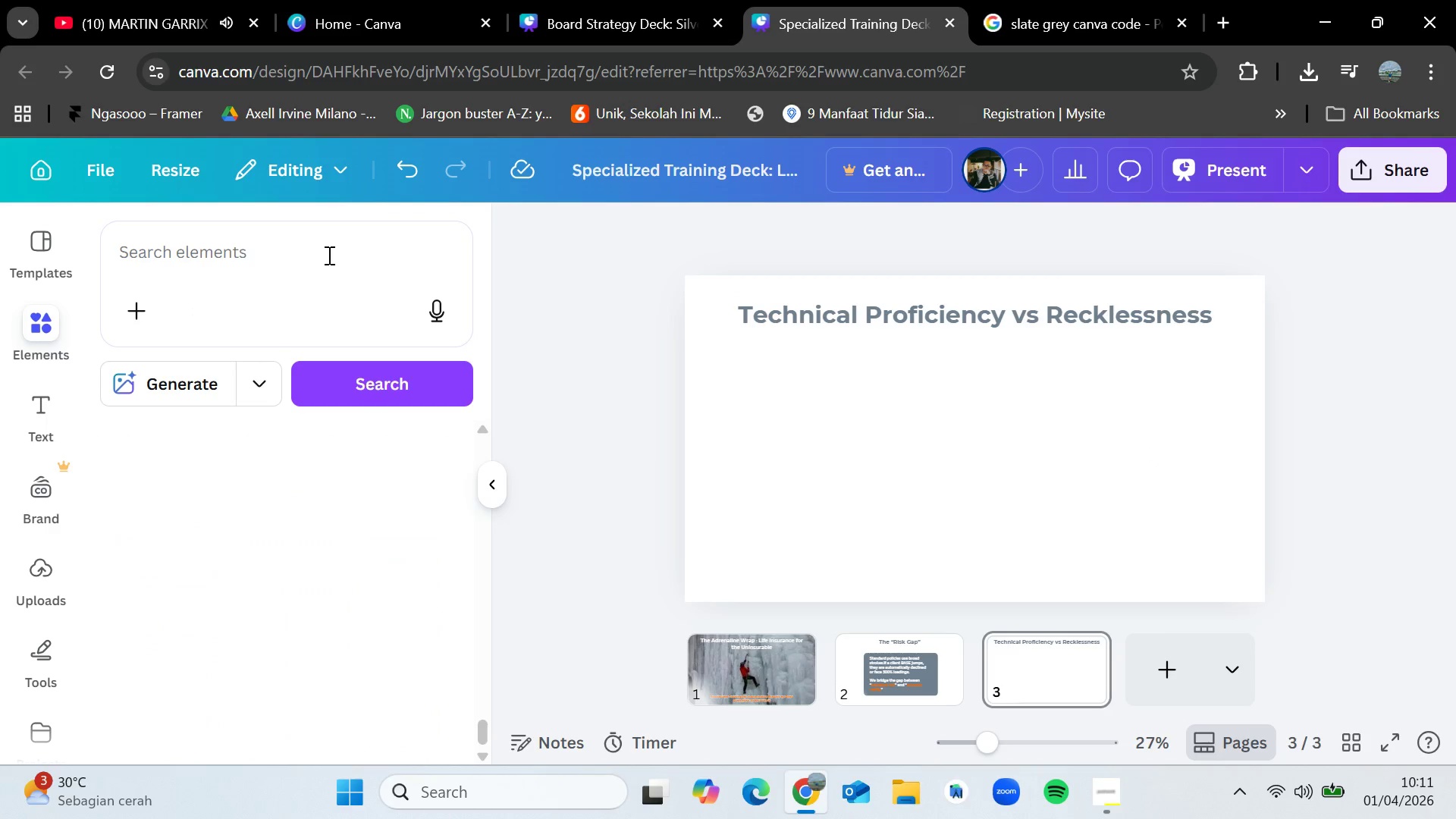 
left_click([320, 255])
 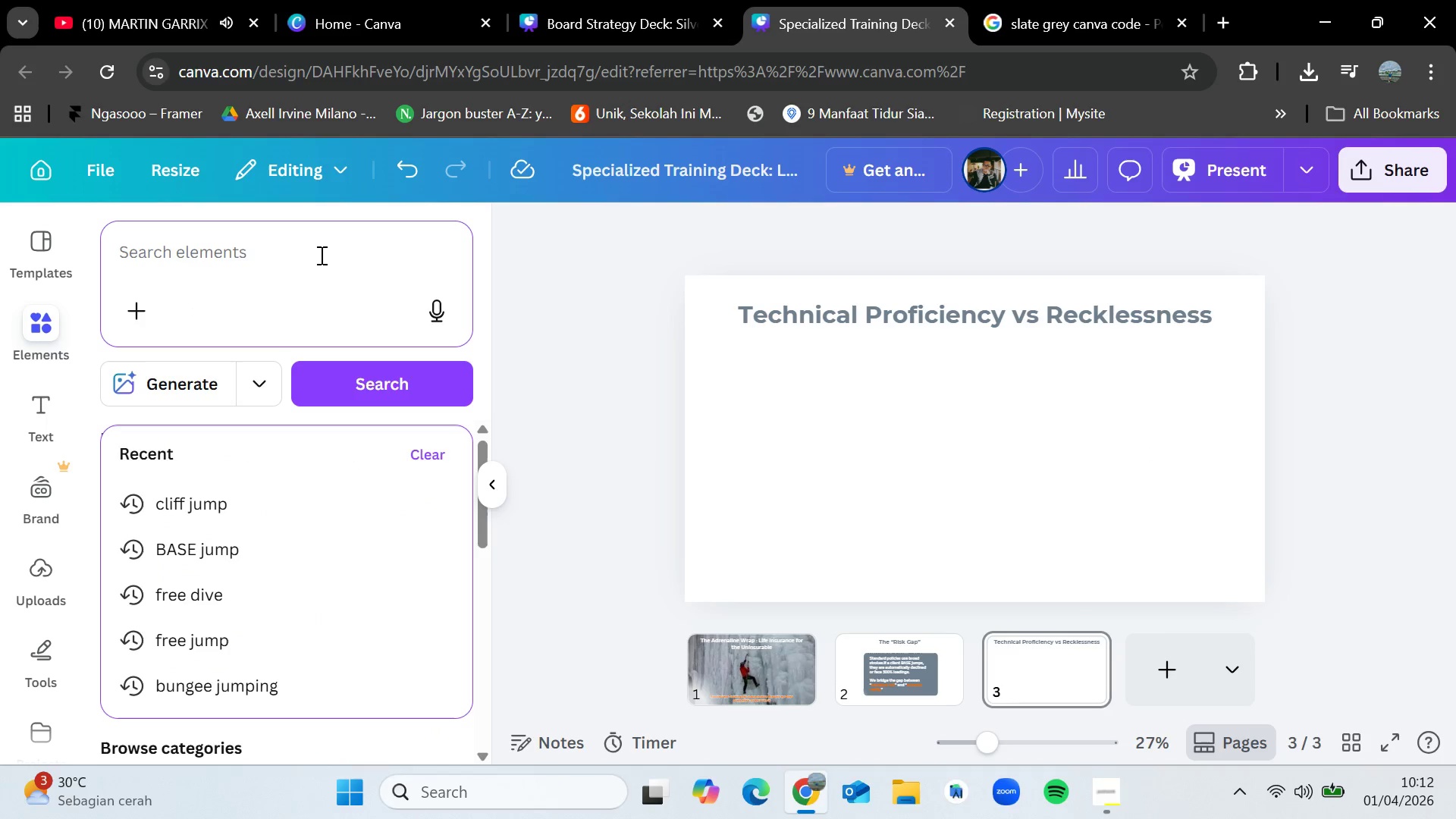 
type(line)
 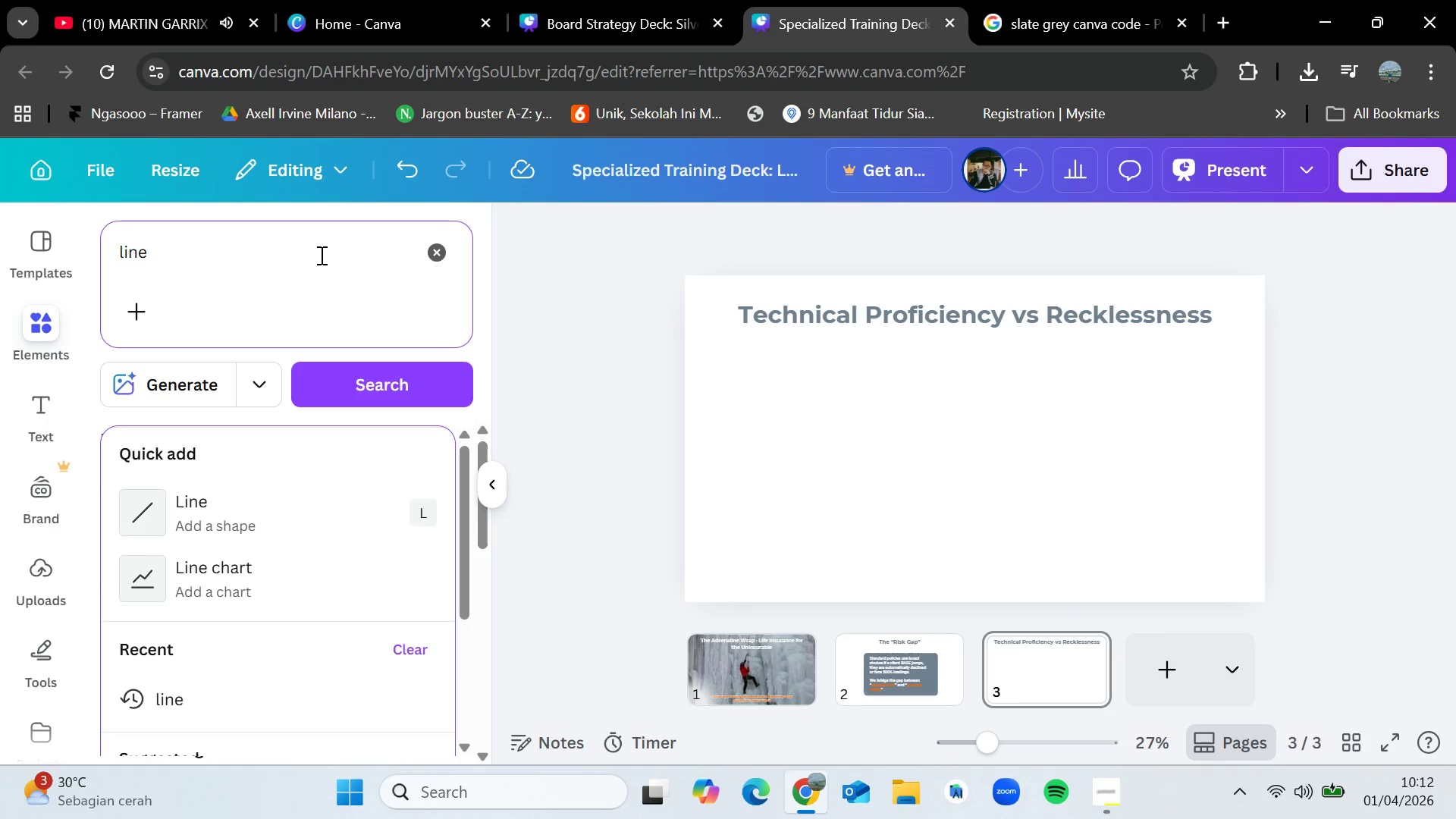 
key(Enter)
 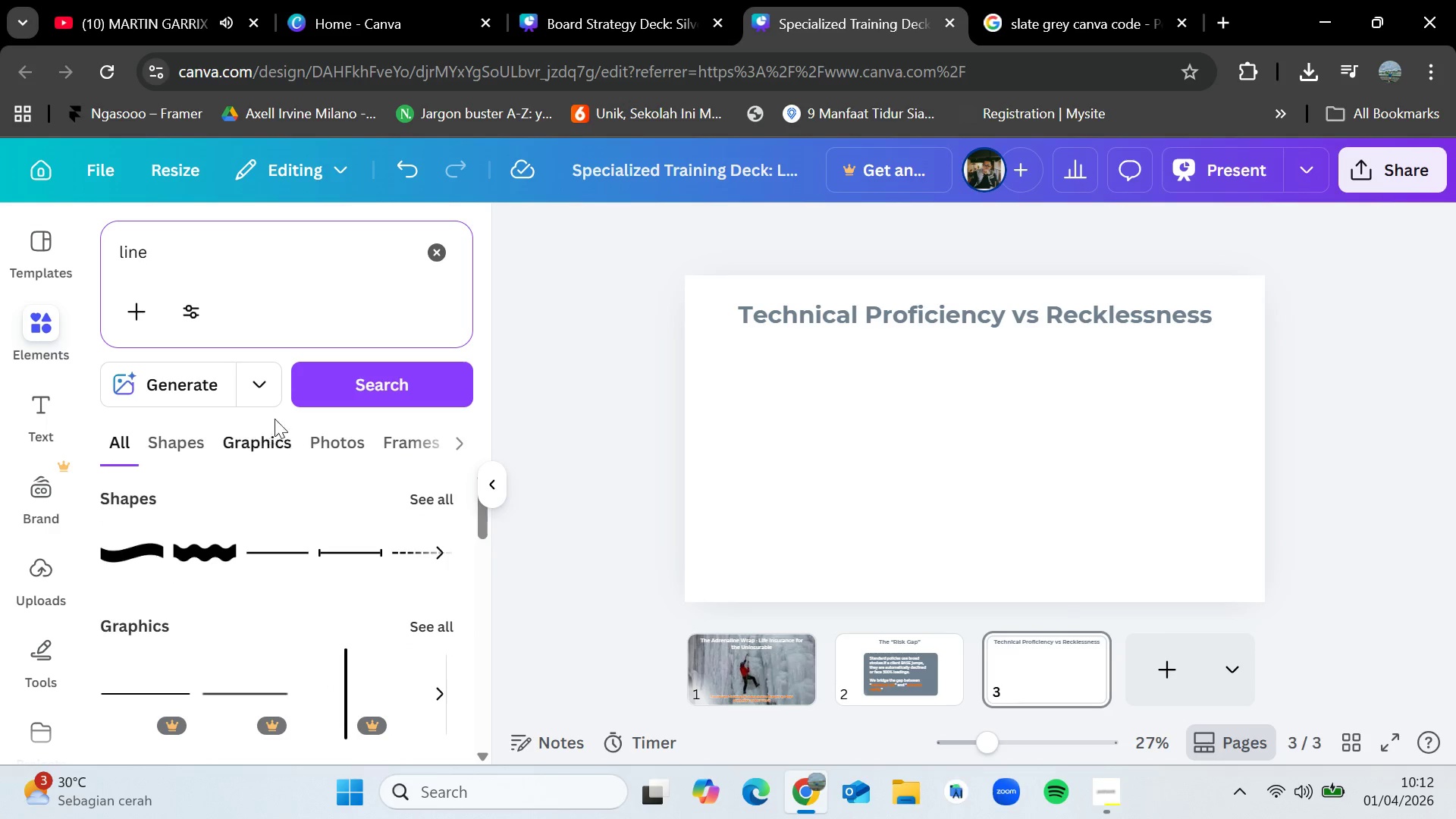 
left_click([432, 500])
 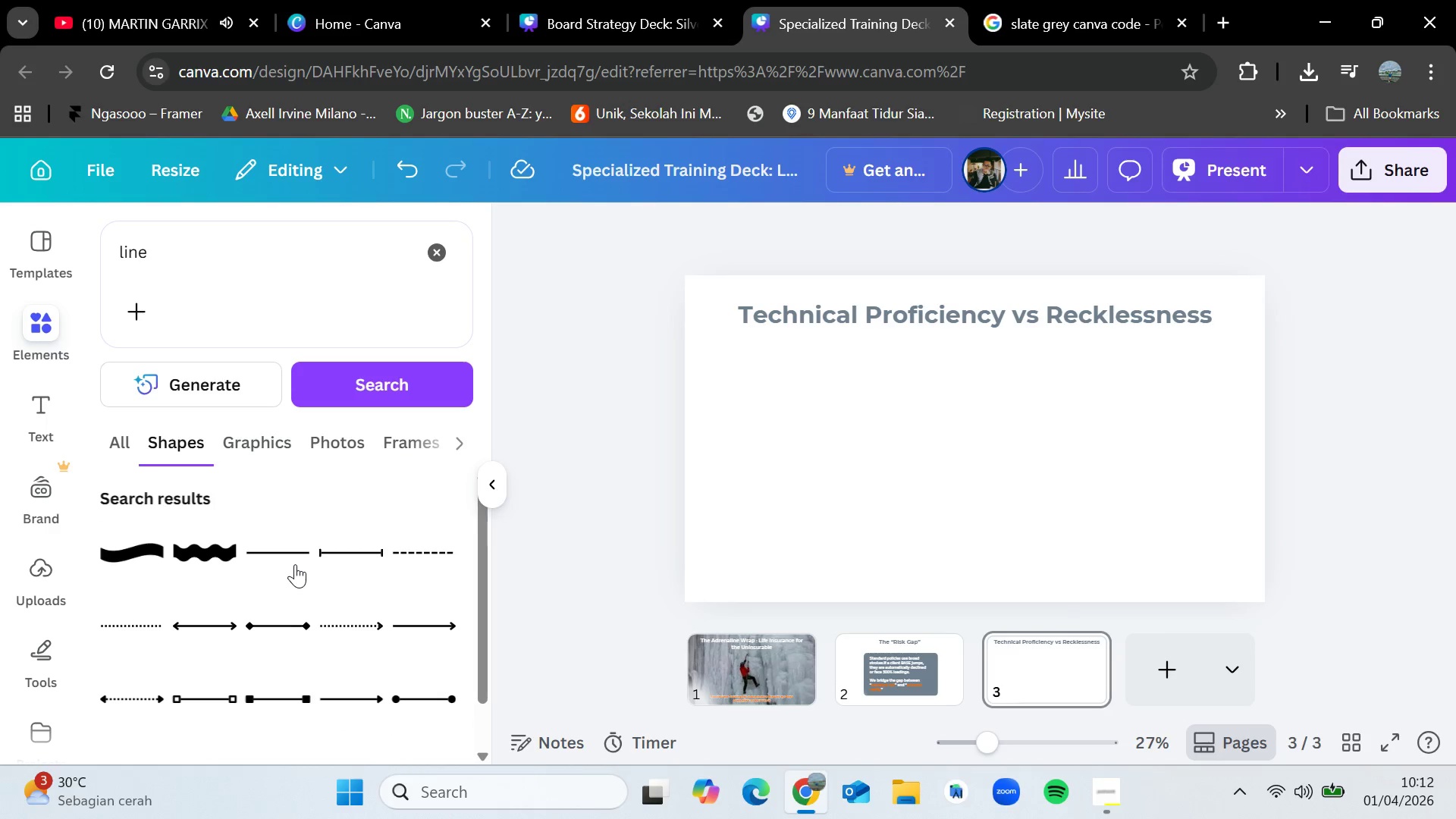 
left_click_drag(start_coordinate=[293, 554], to_coordinate=[934, 452])
 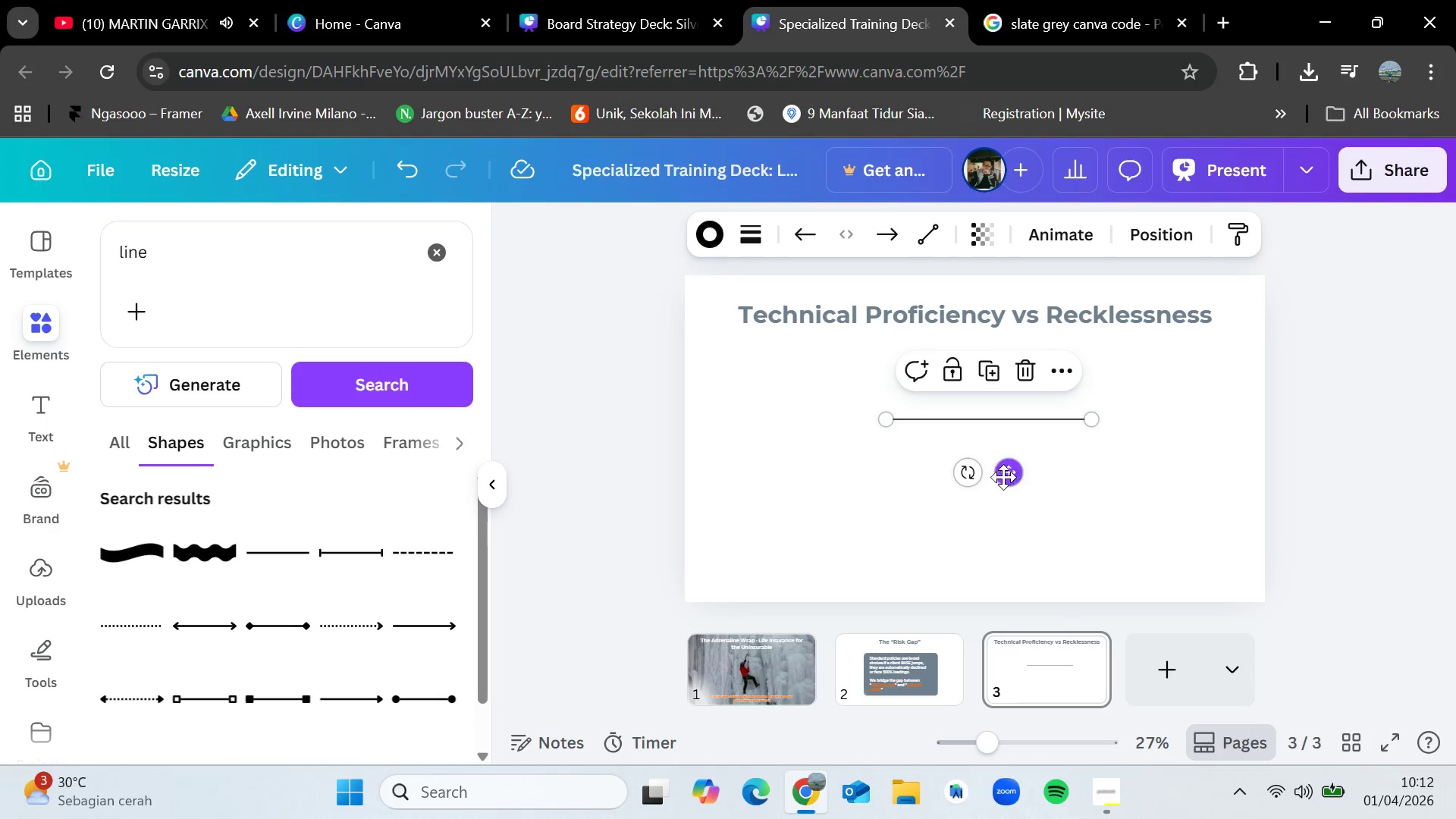 
left_click_drag(start_coordinate=[963, 479], to_coordinate=[953, 419])
 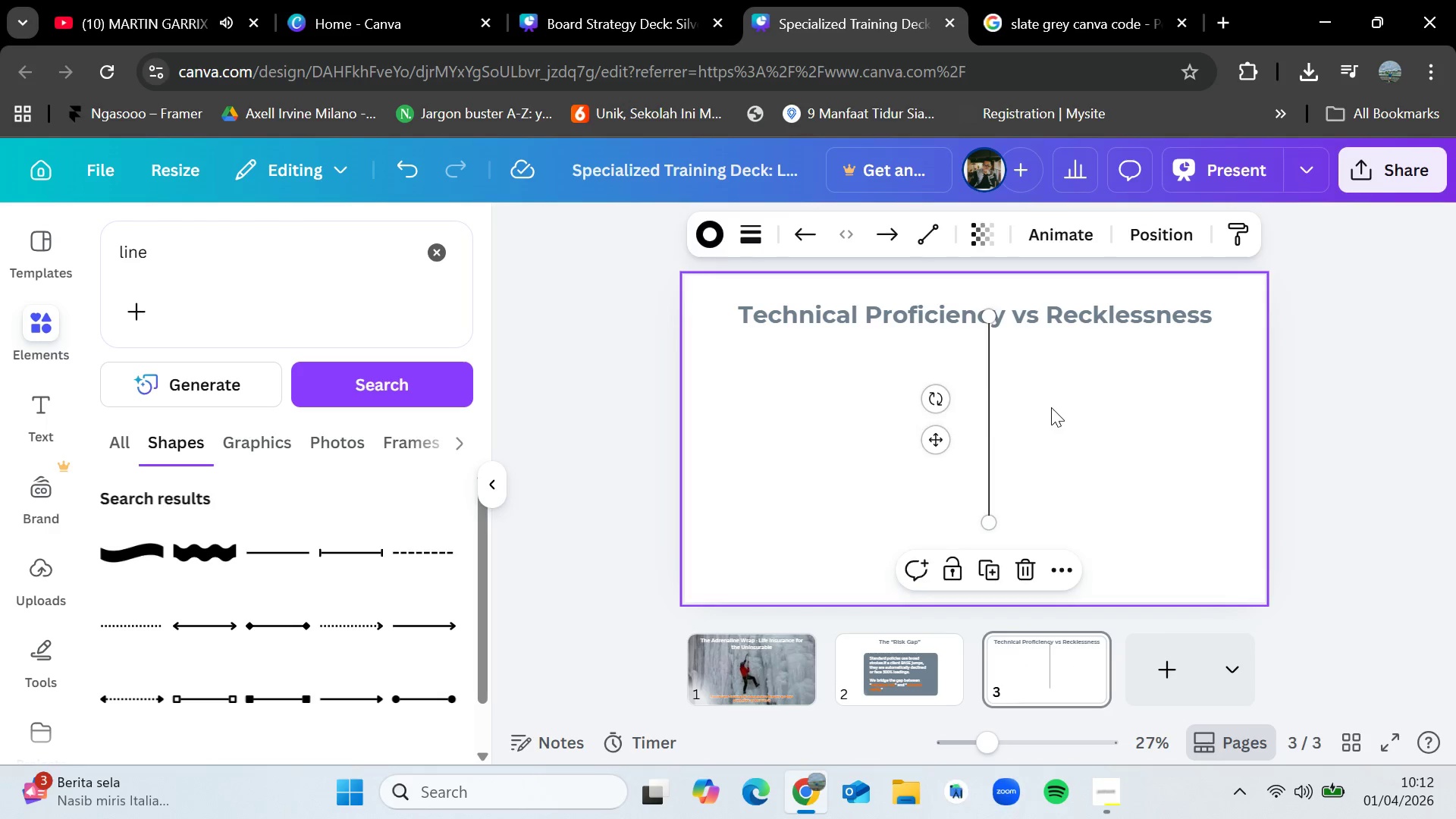 
left_click([1051, 407])
 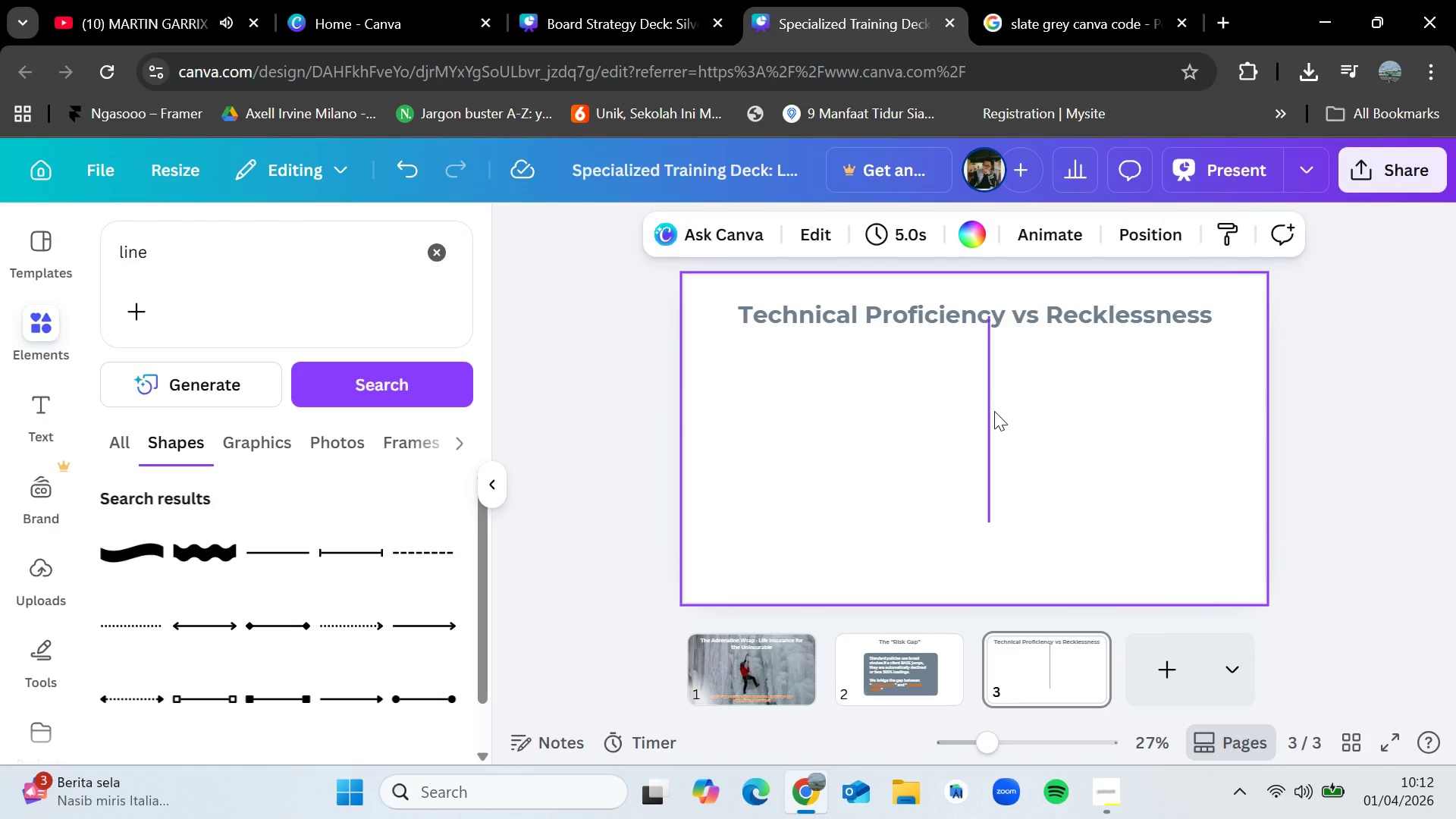 
left_click([993, 411])
 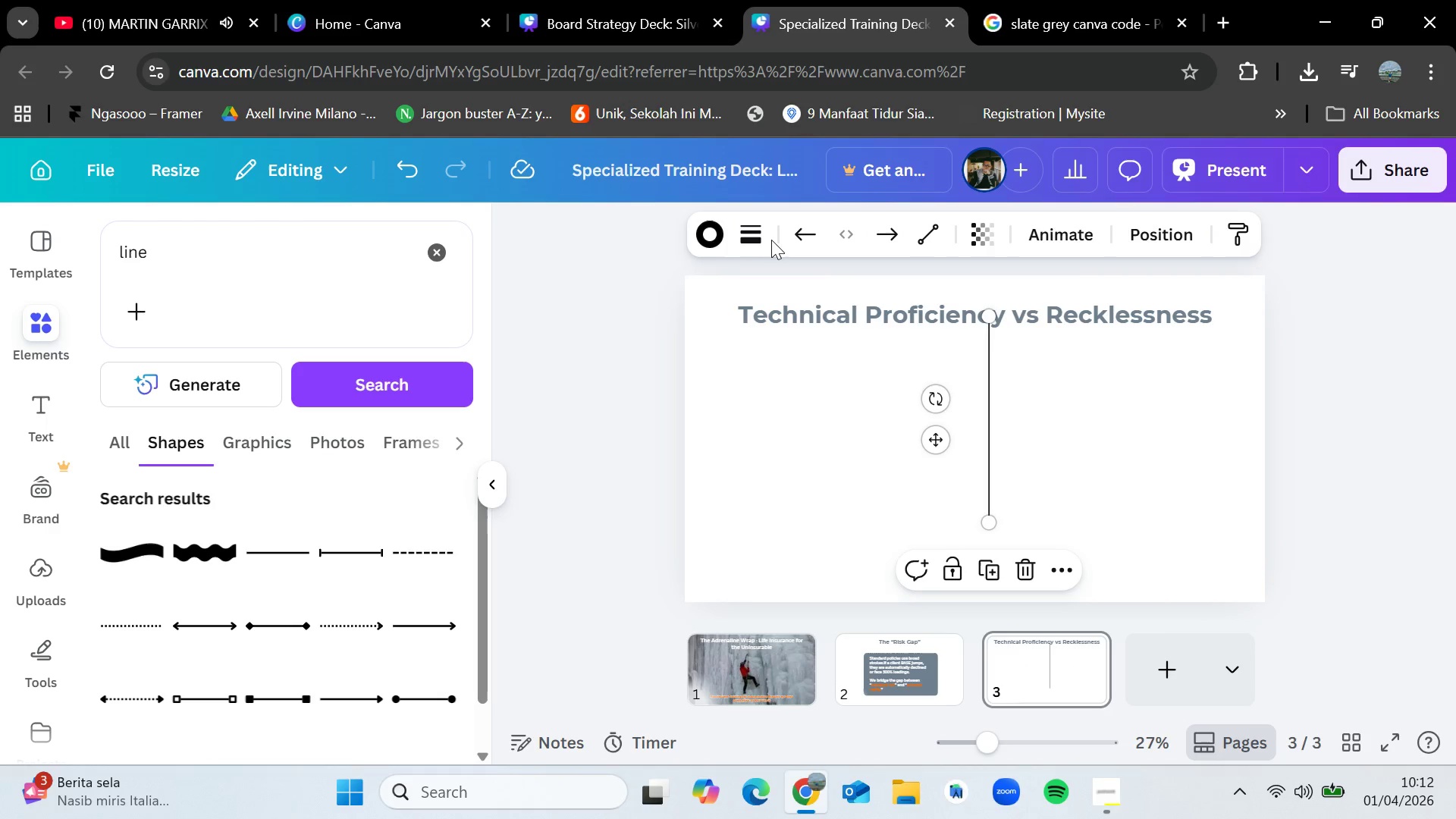 
double_click([750, 242])
 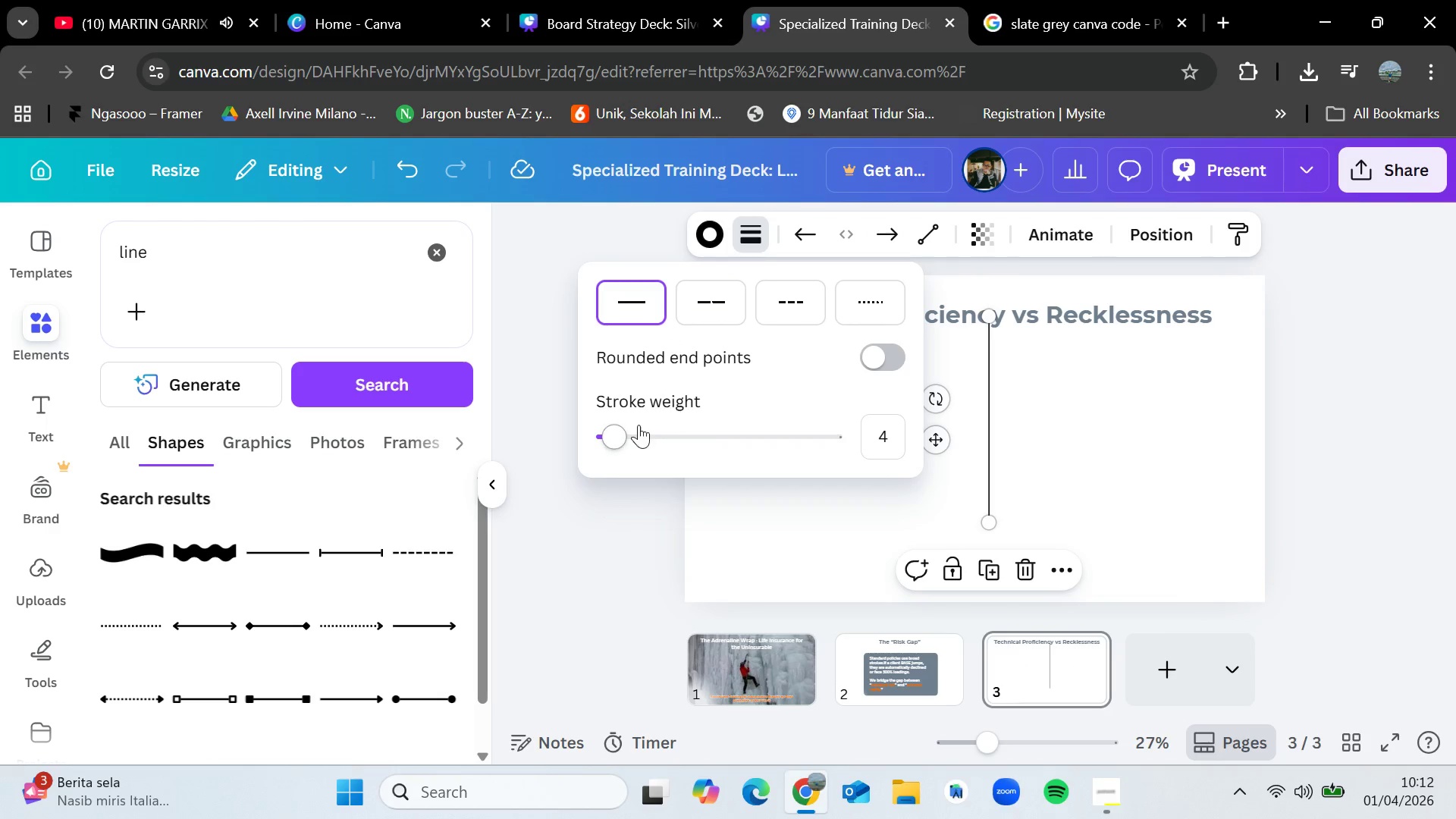 
left_click_drag(start_coordinate=[629, 429], to_coordinate=[627, 425])
 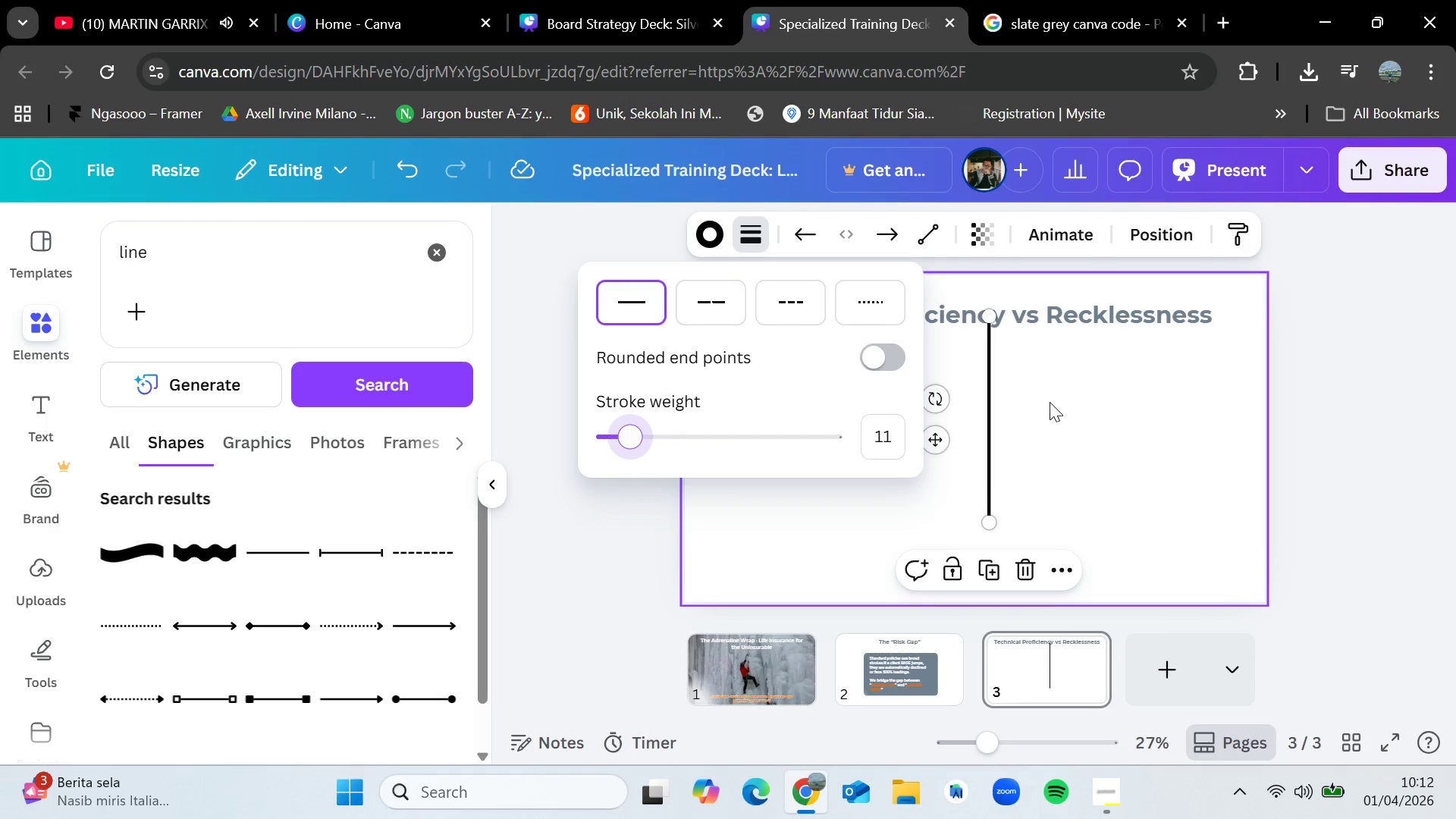 
left_click([1069, 408])
 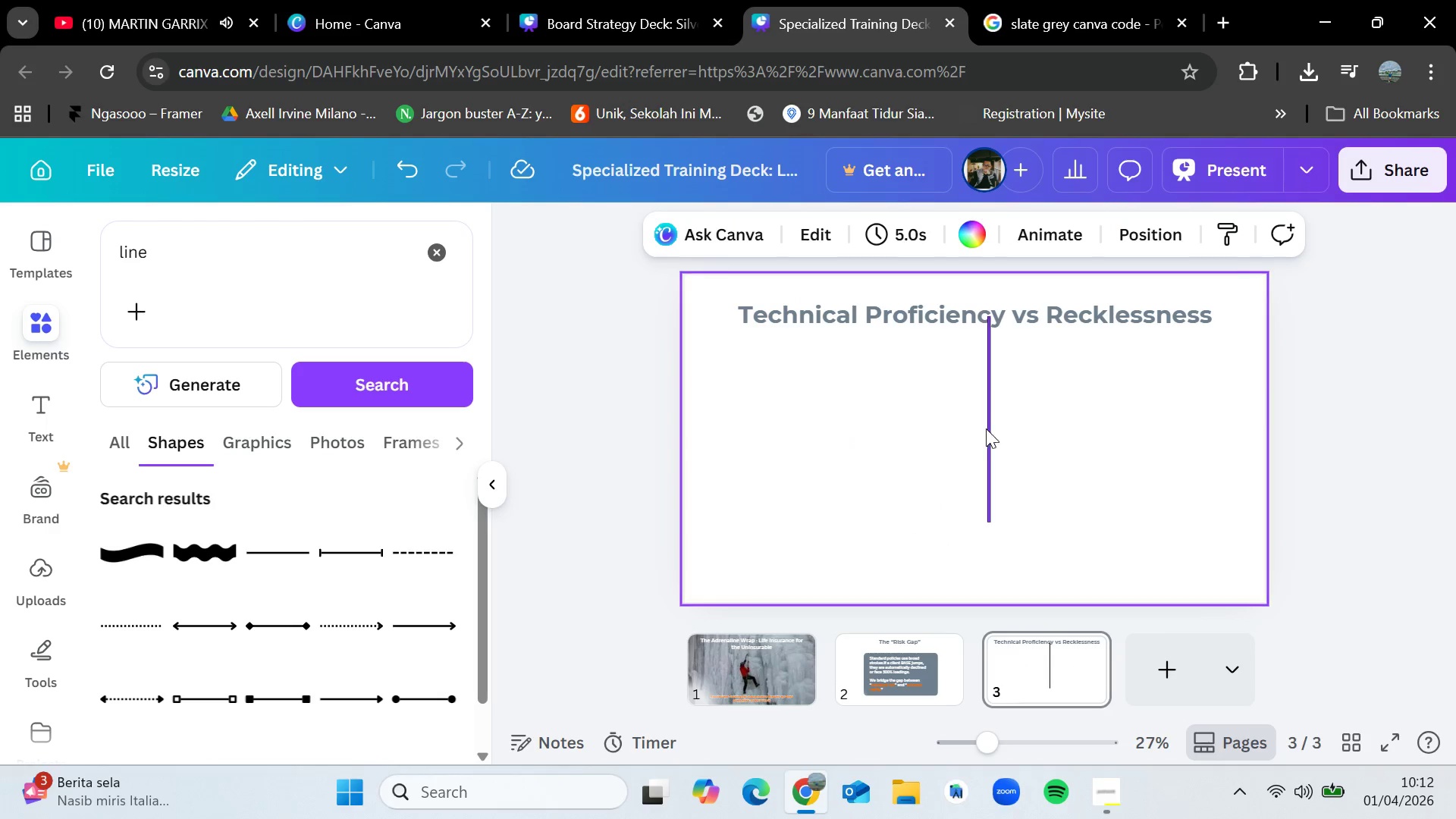 
left_click_drag(start_coordinate=[990, 425], to_coordinate=[978, 466])
 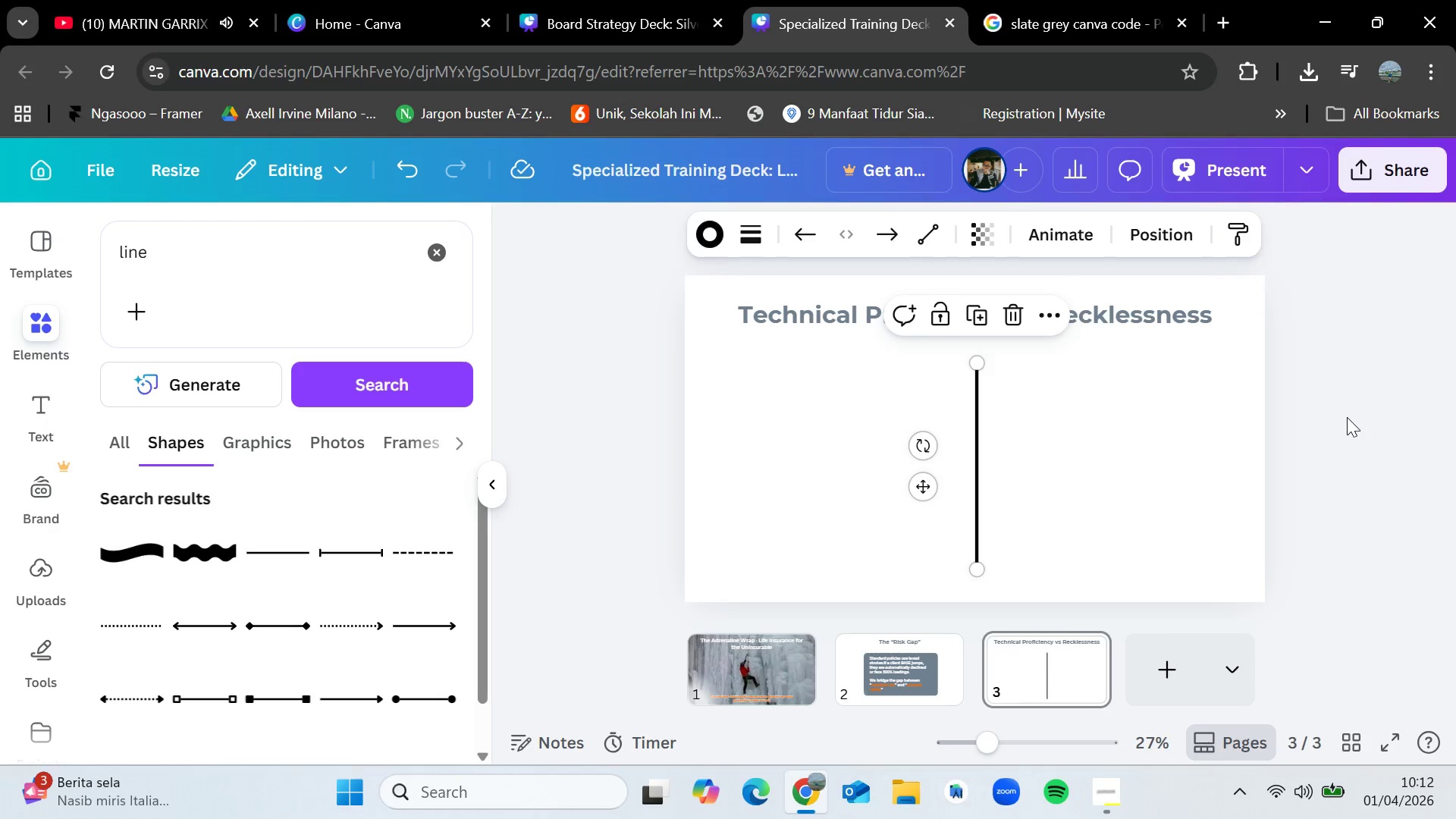 
left_click([1347, 417])
 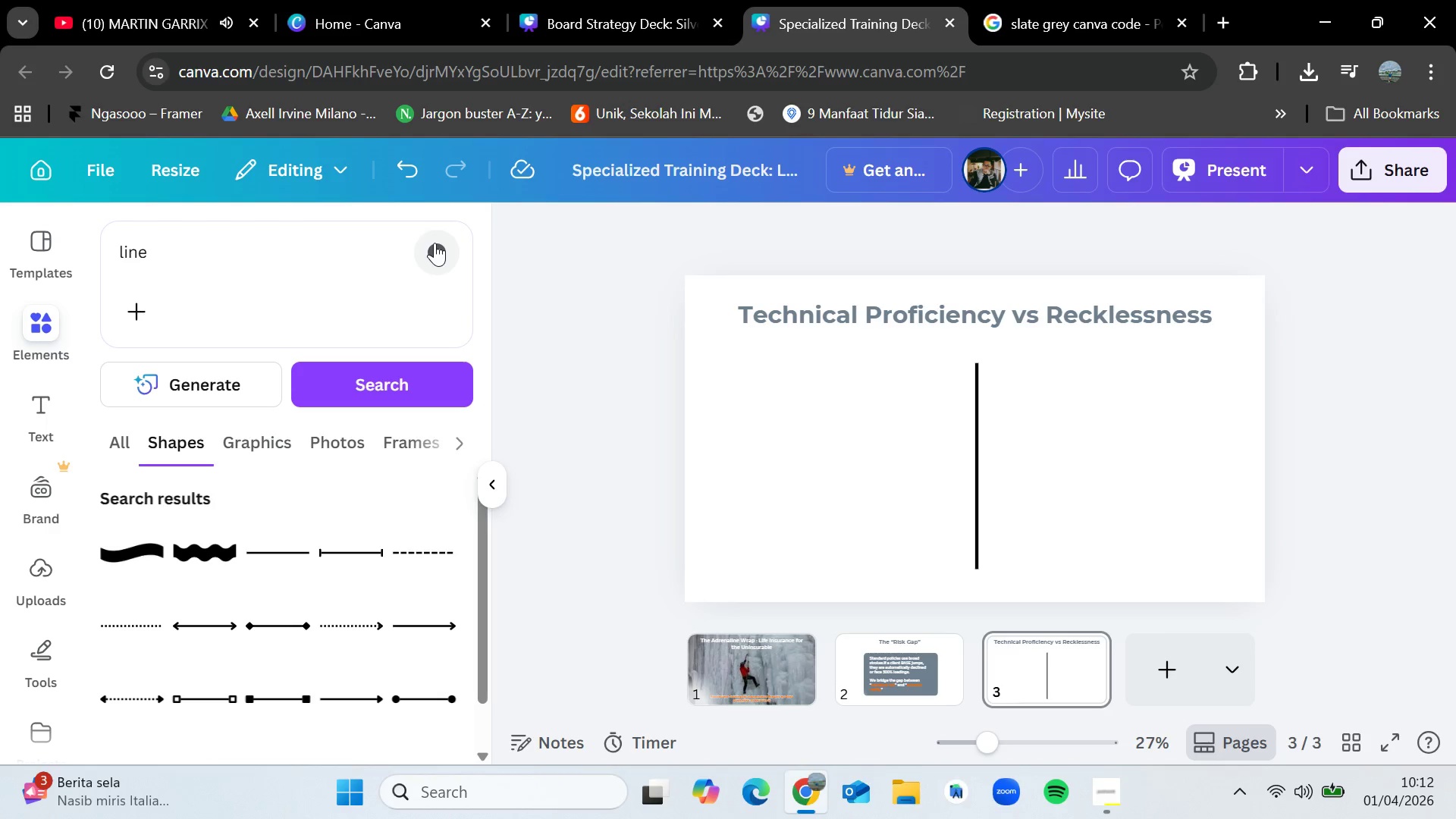 
left_click([623, 0])
 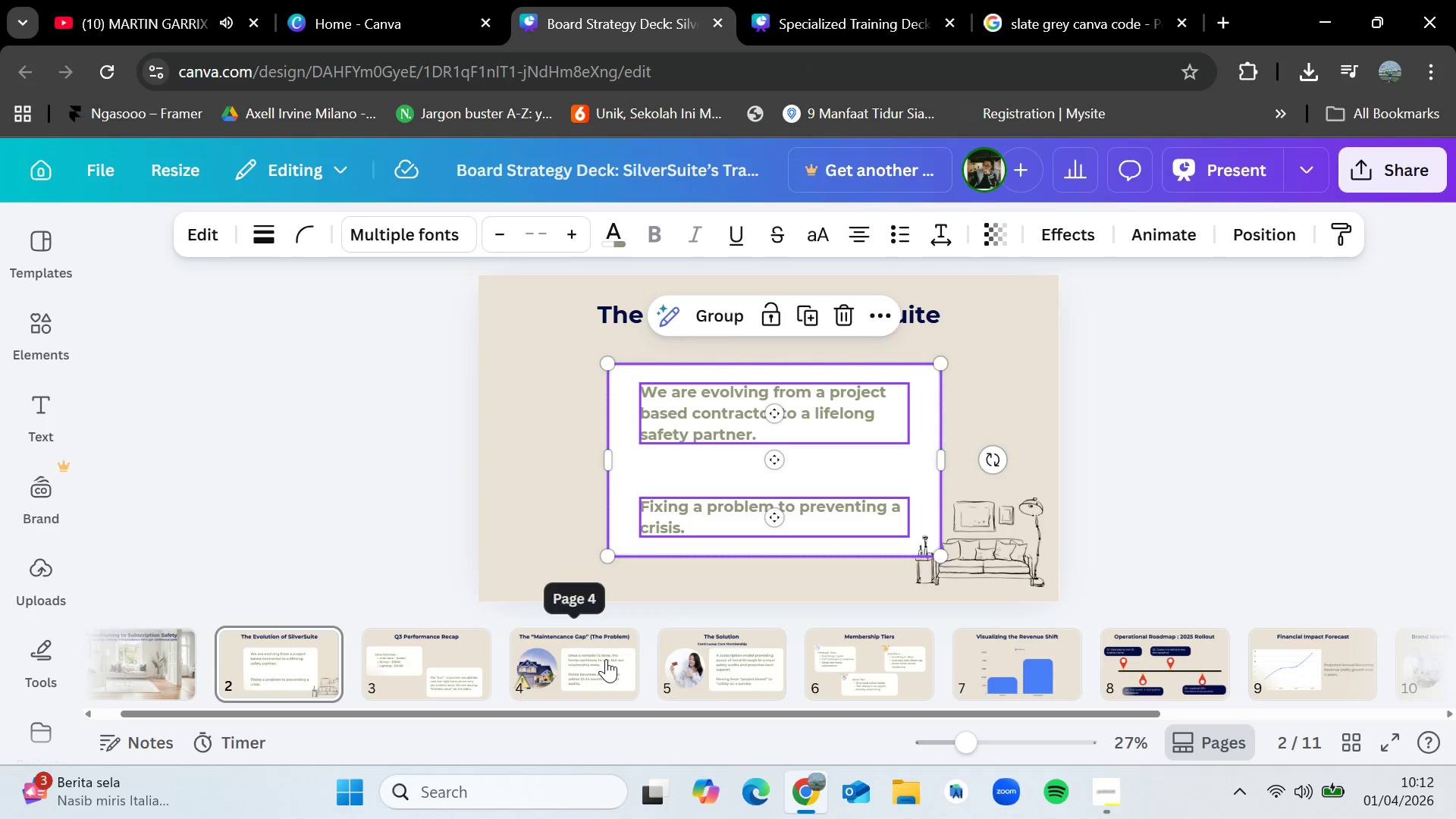 
left_click([606, 659])
 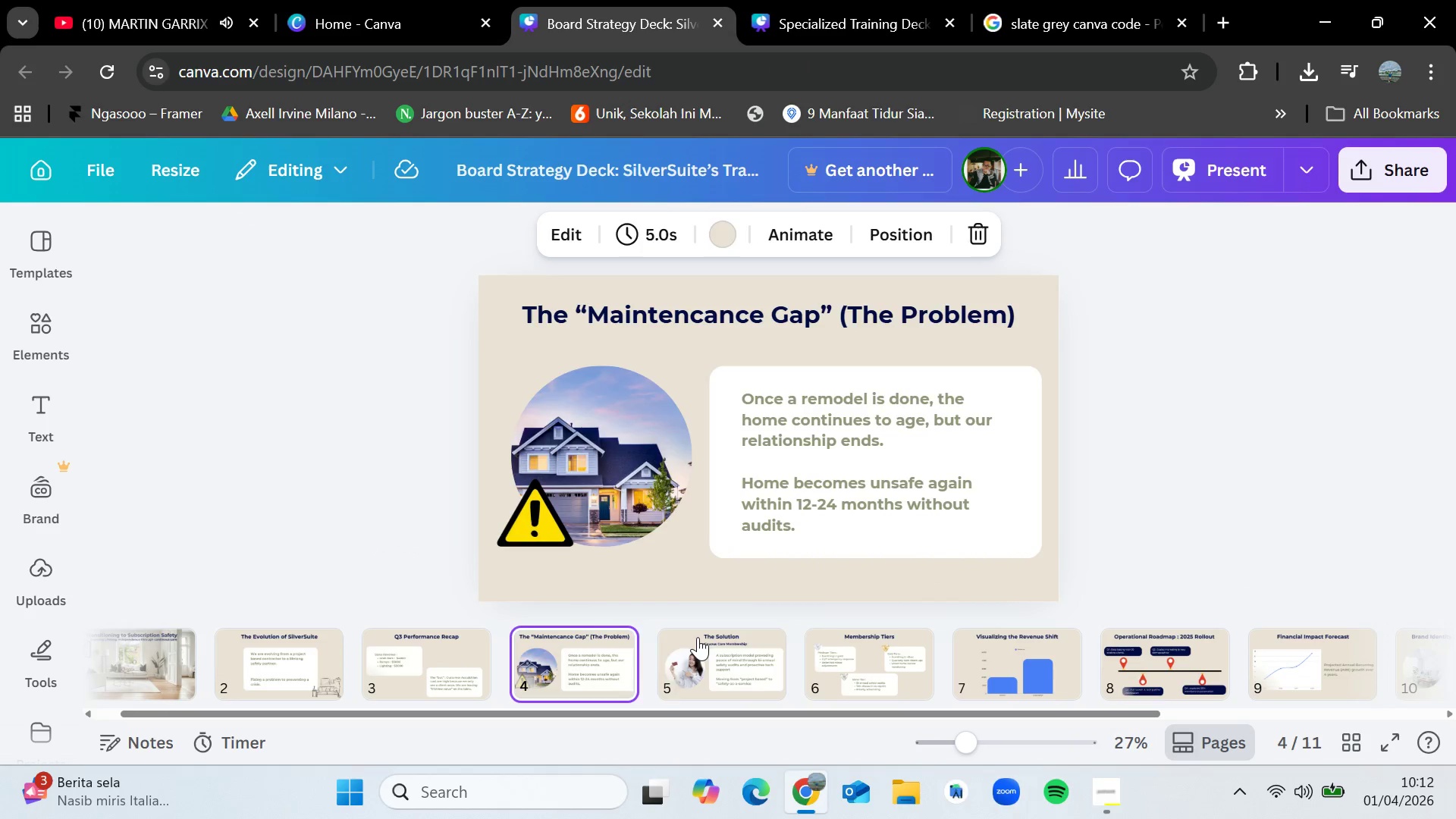 
left_click([628, 415])
 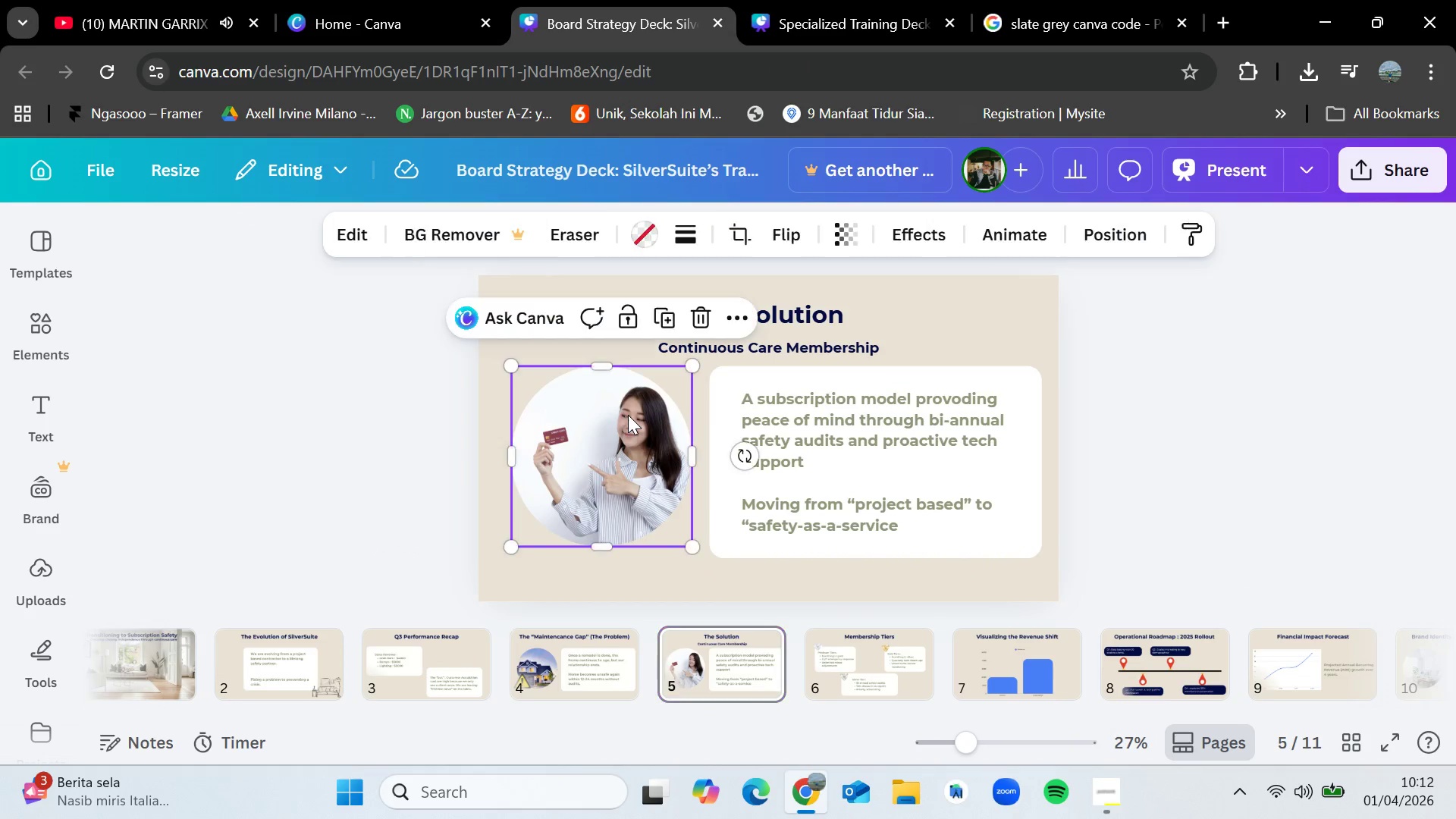 
key(Control+C)
 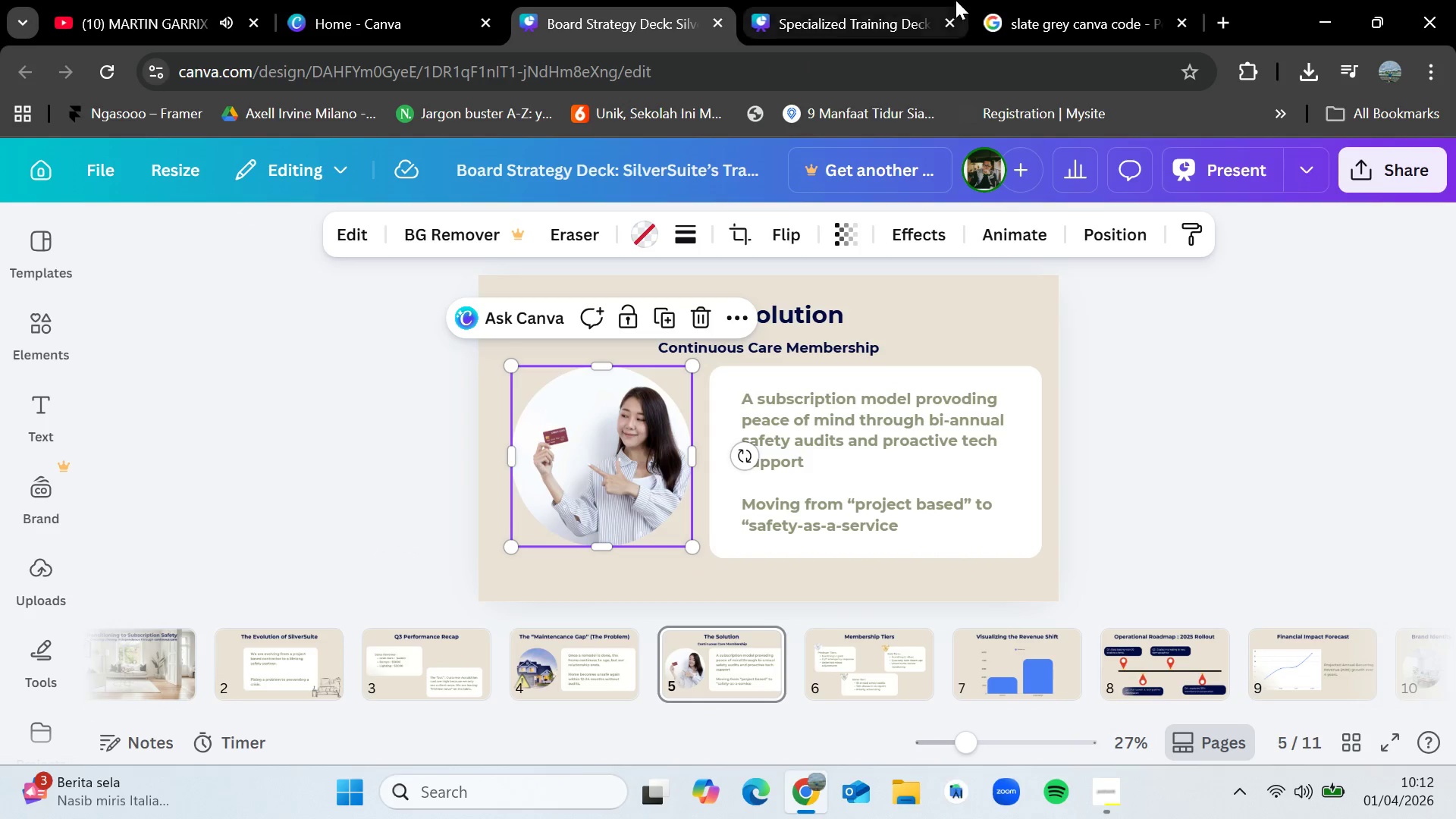 
left_click([956, 0])
 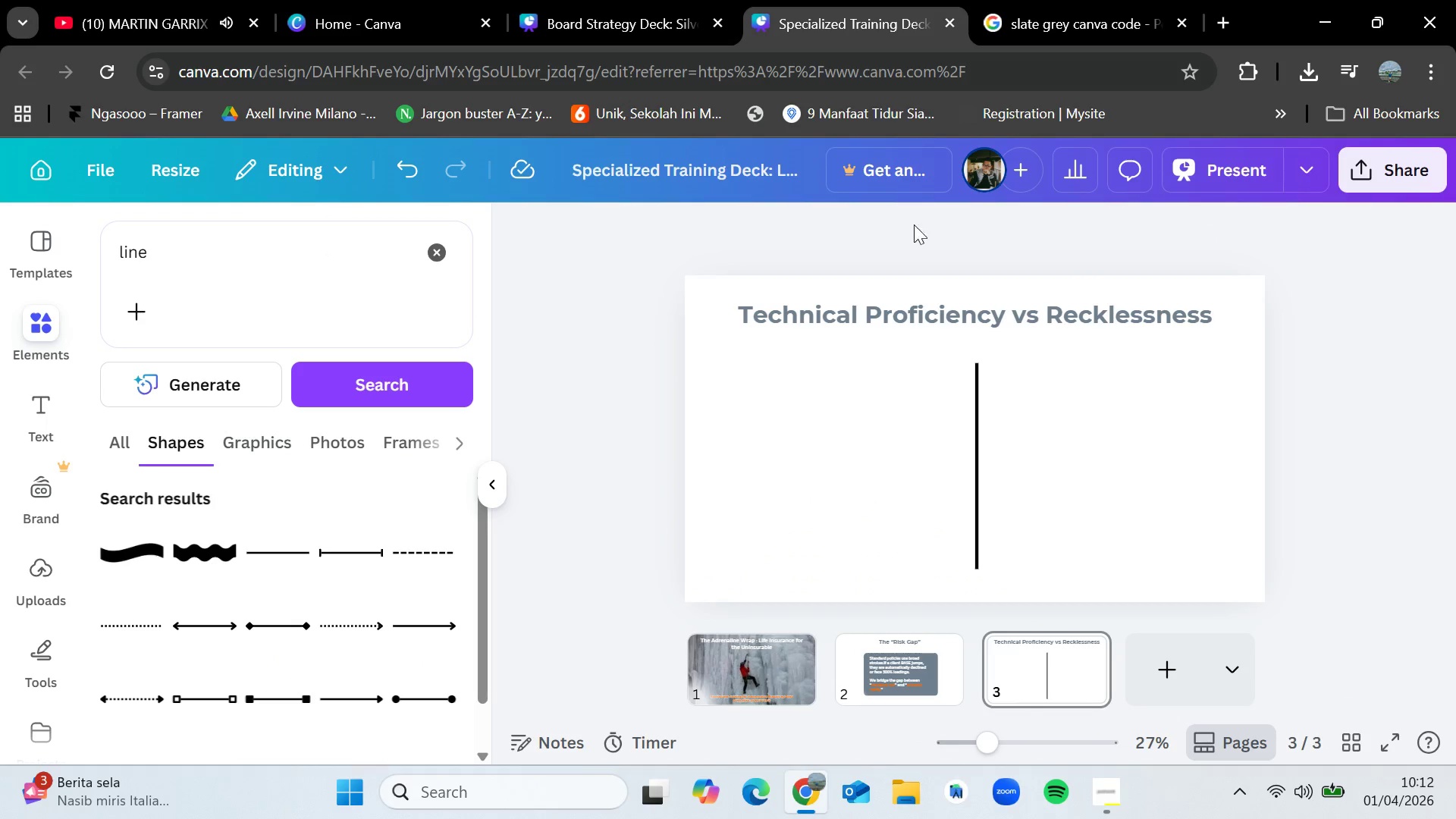 
key(Control+V)
 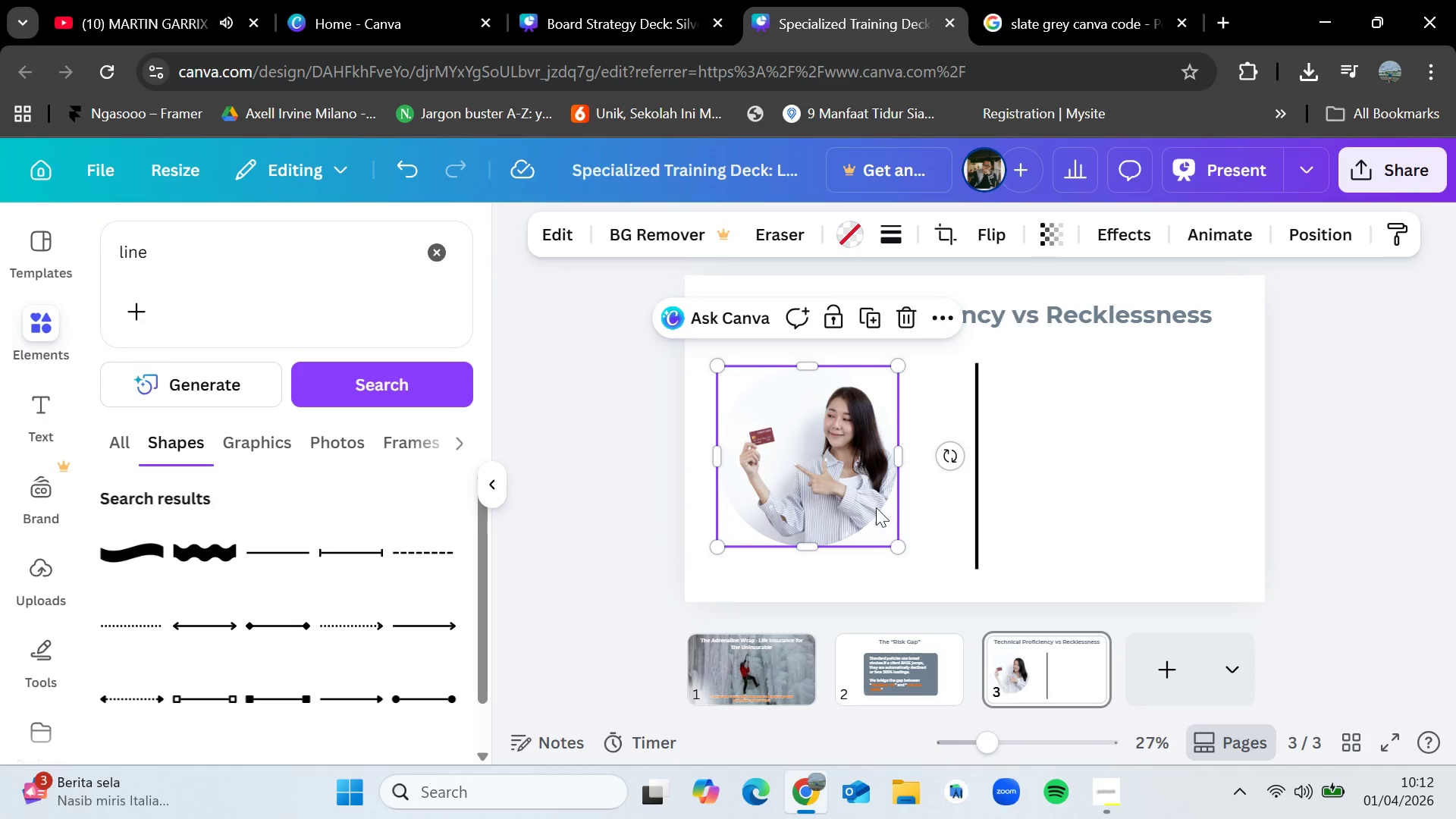 
left_click_drag(start_coordinate=[894, 540], to_coordinate=[858, 499])
 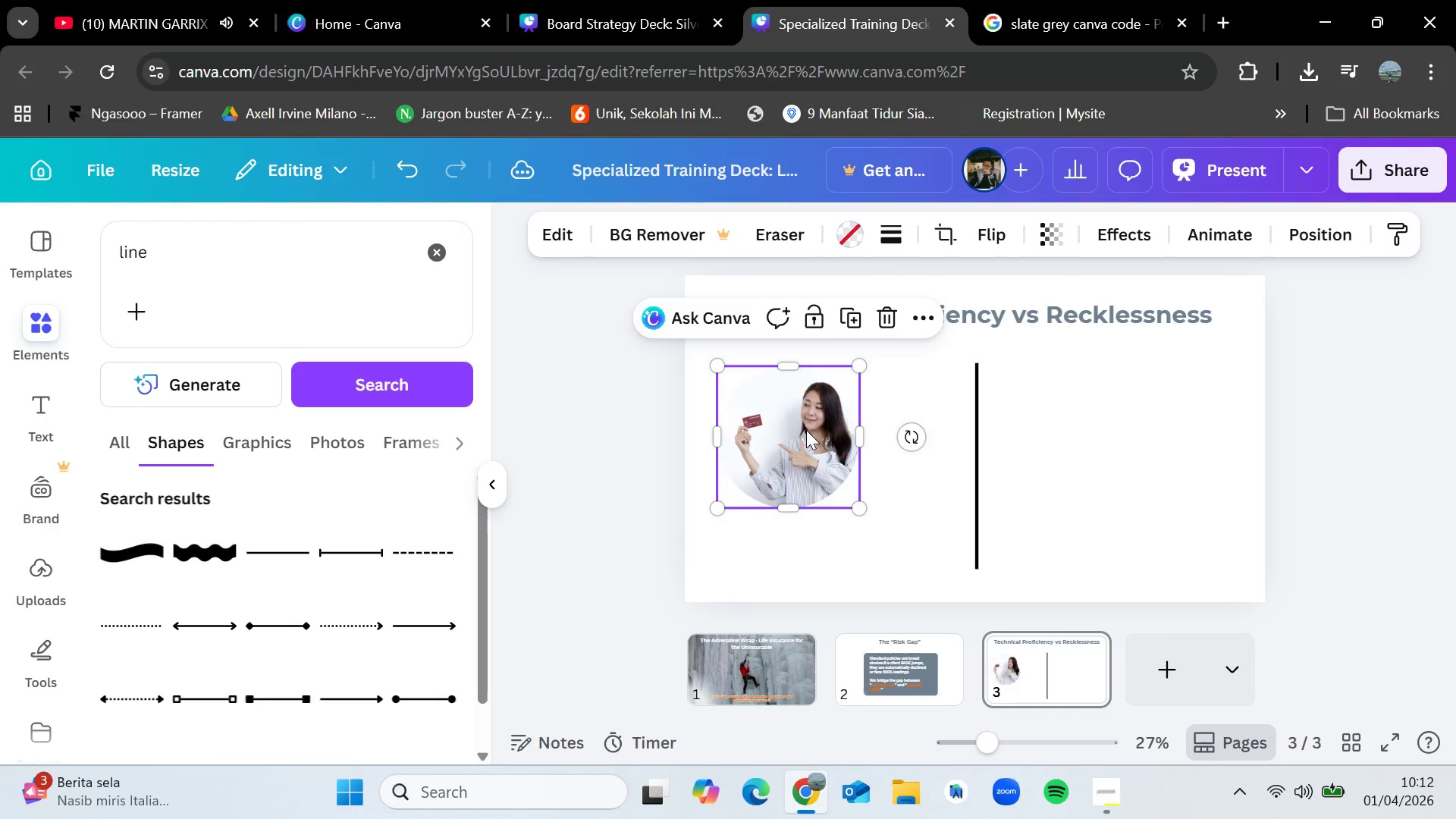 
left_click_drag(start_coordinate=[803, 425], to_coordinate=[850, 410])
 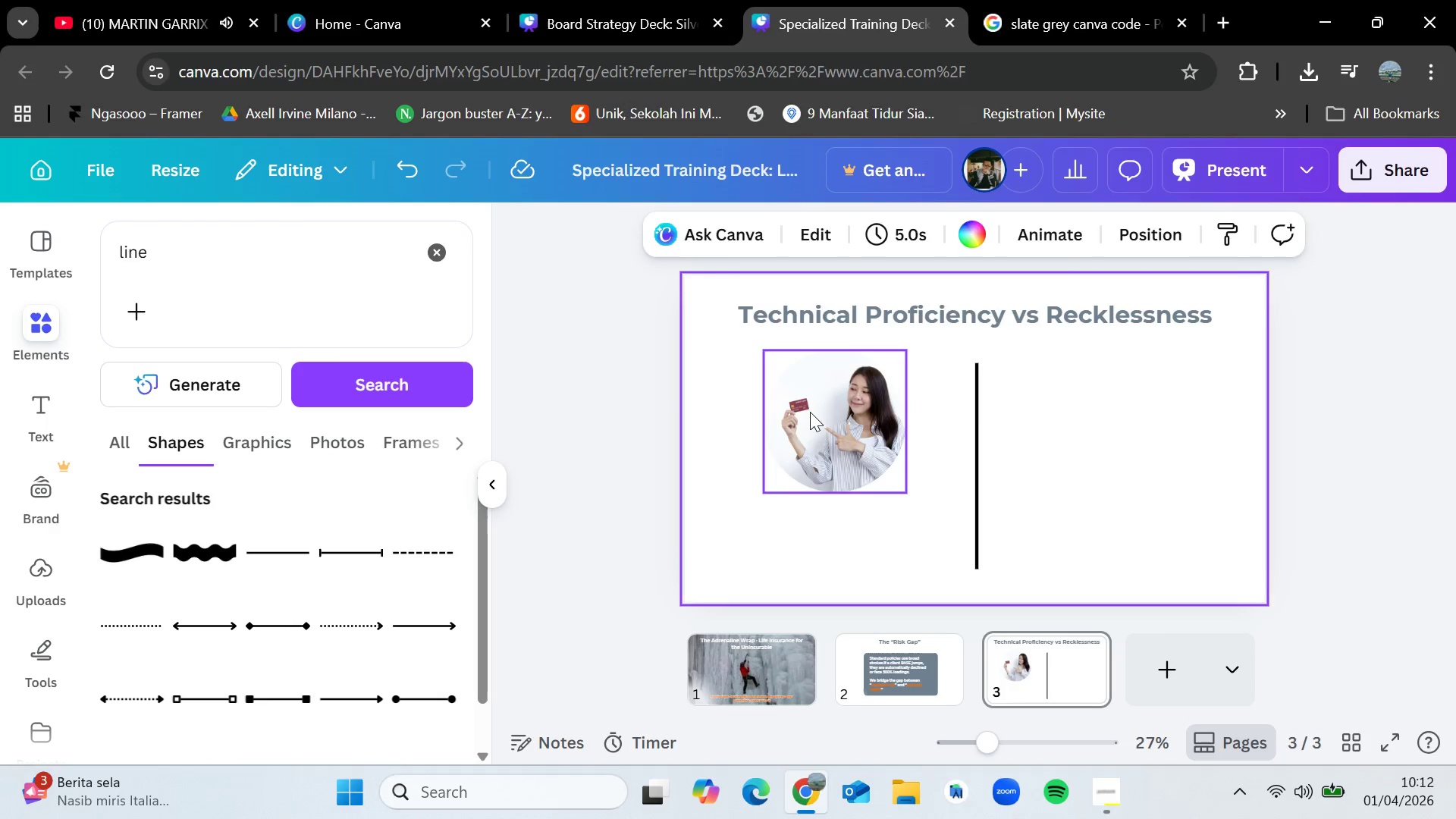 
double_click([810, 411])
 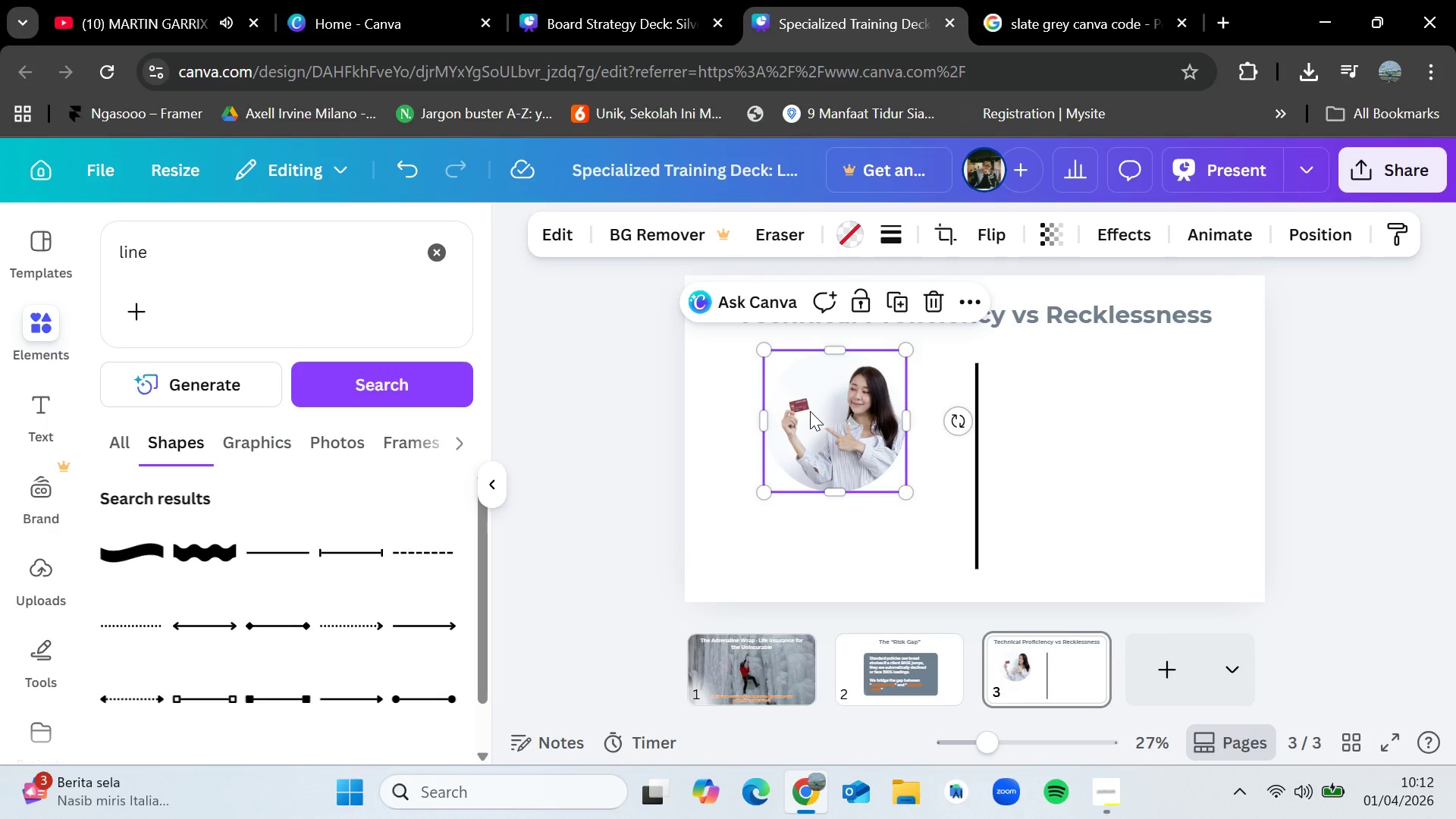 
key(Control+C)
 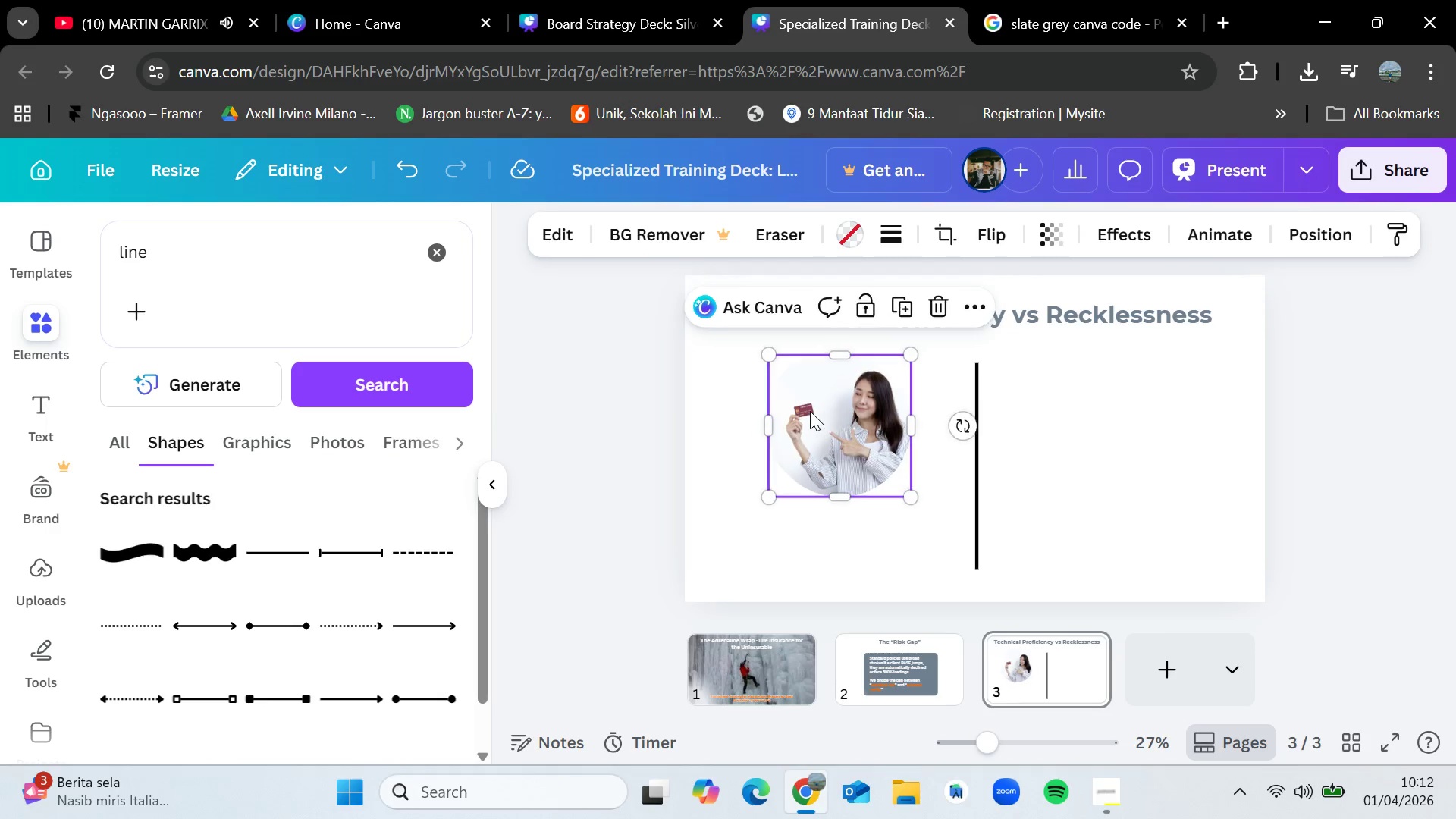 
key(Control+V)
 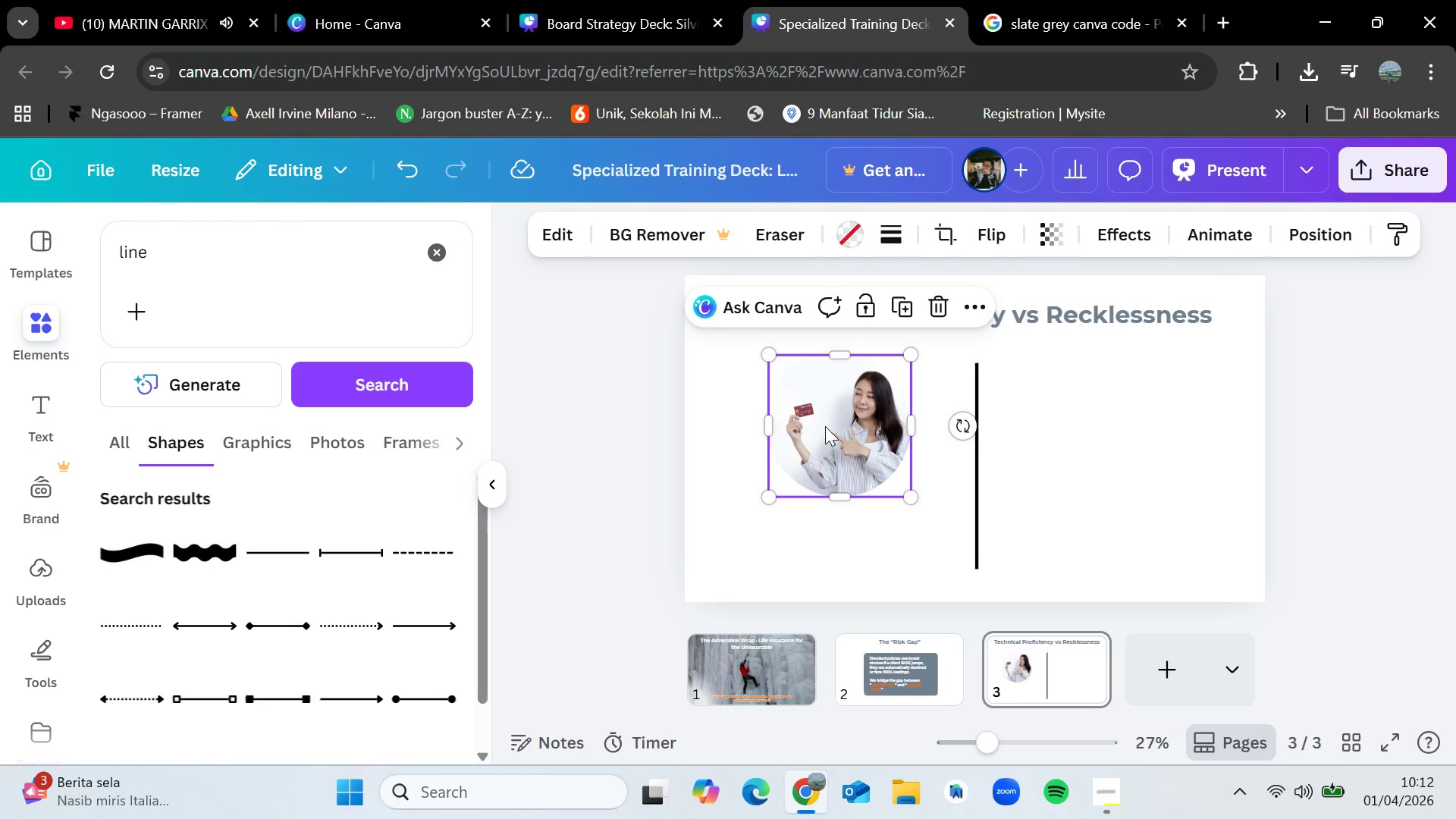 
left_click_drag(start_coordinate=[827, 426], to_coordinate=[1121, 421])
 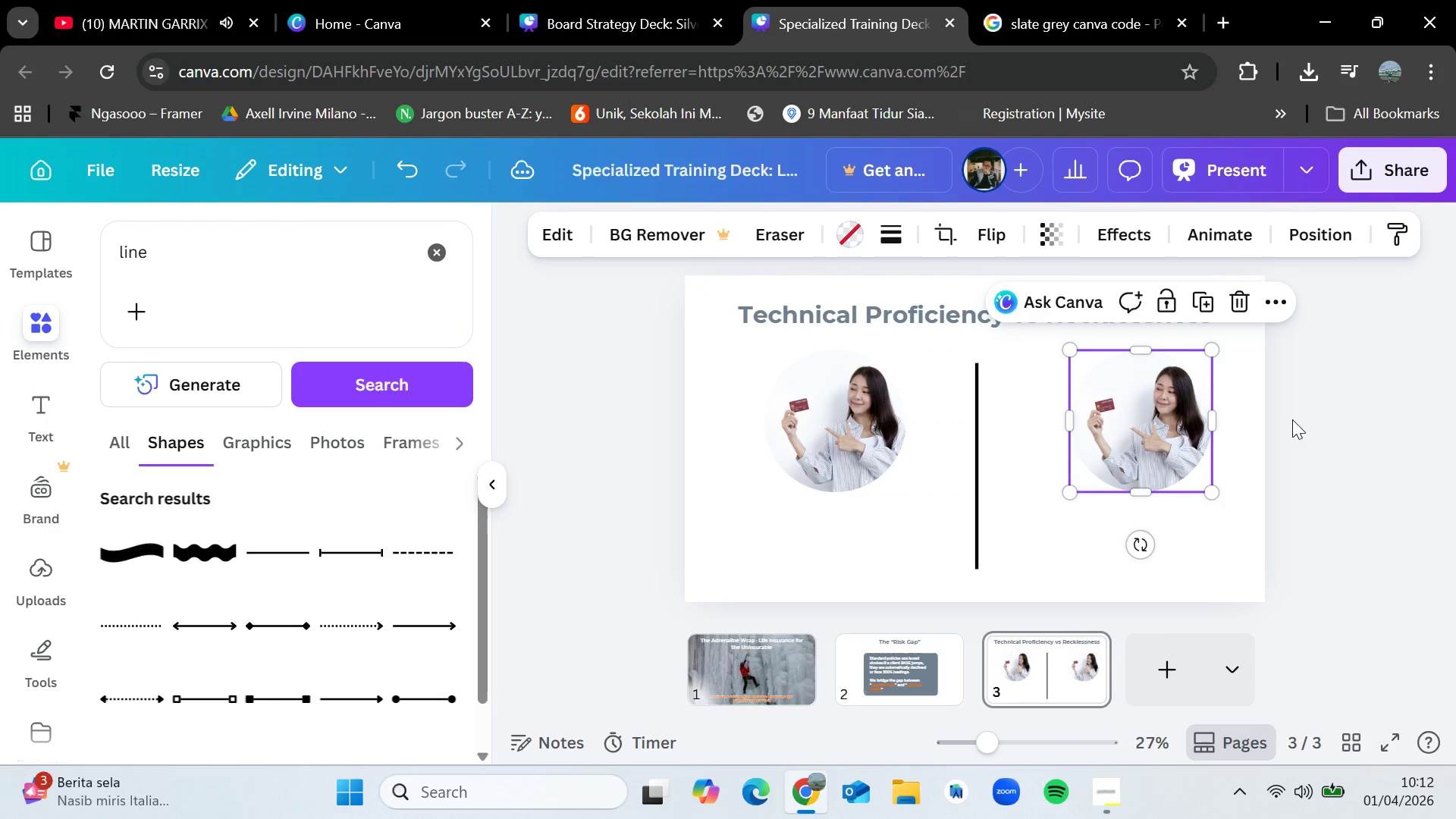 
left_click([1298, 420])
 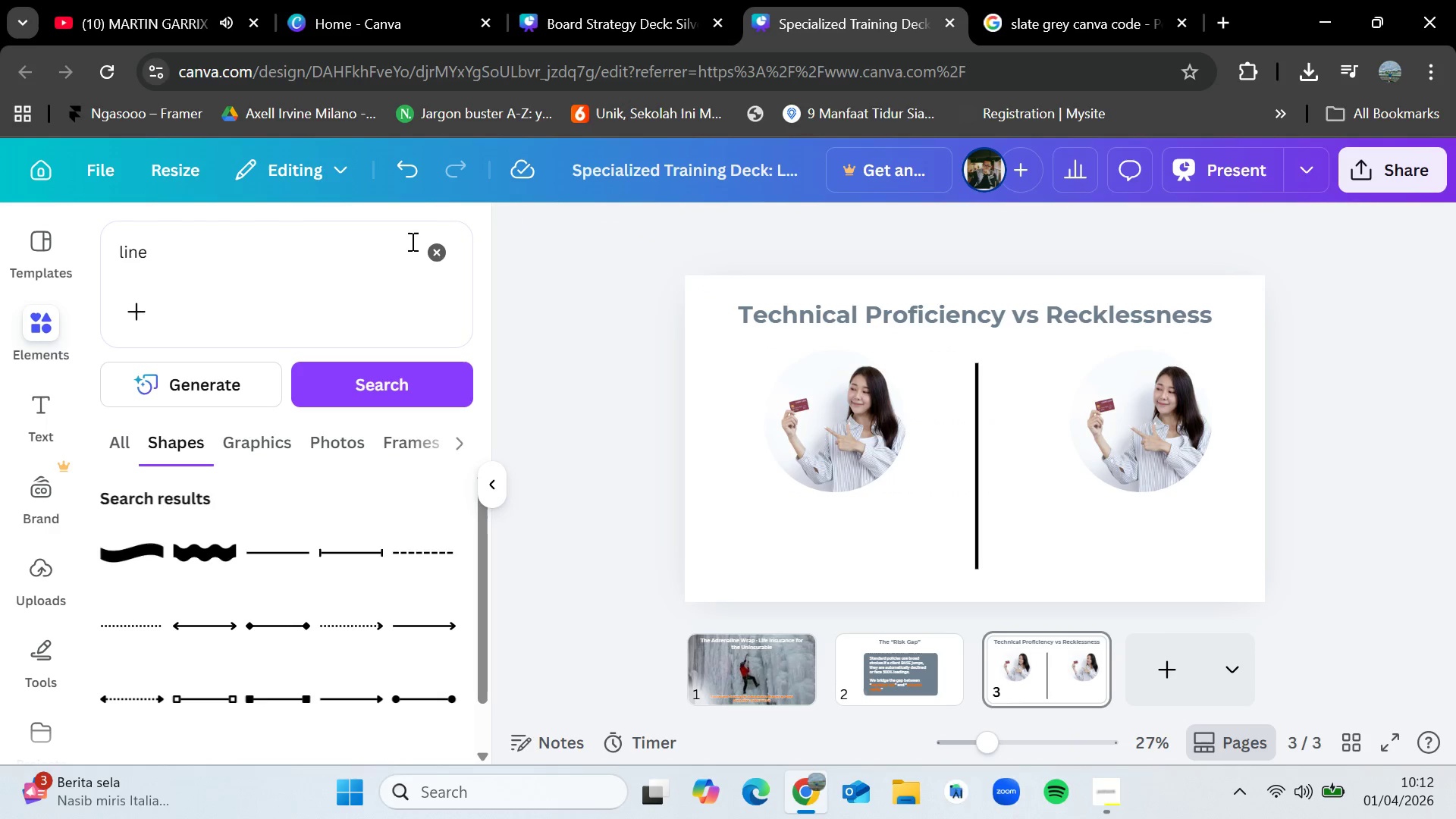 
left_click([449, 250])
 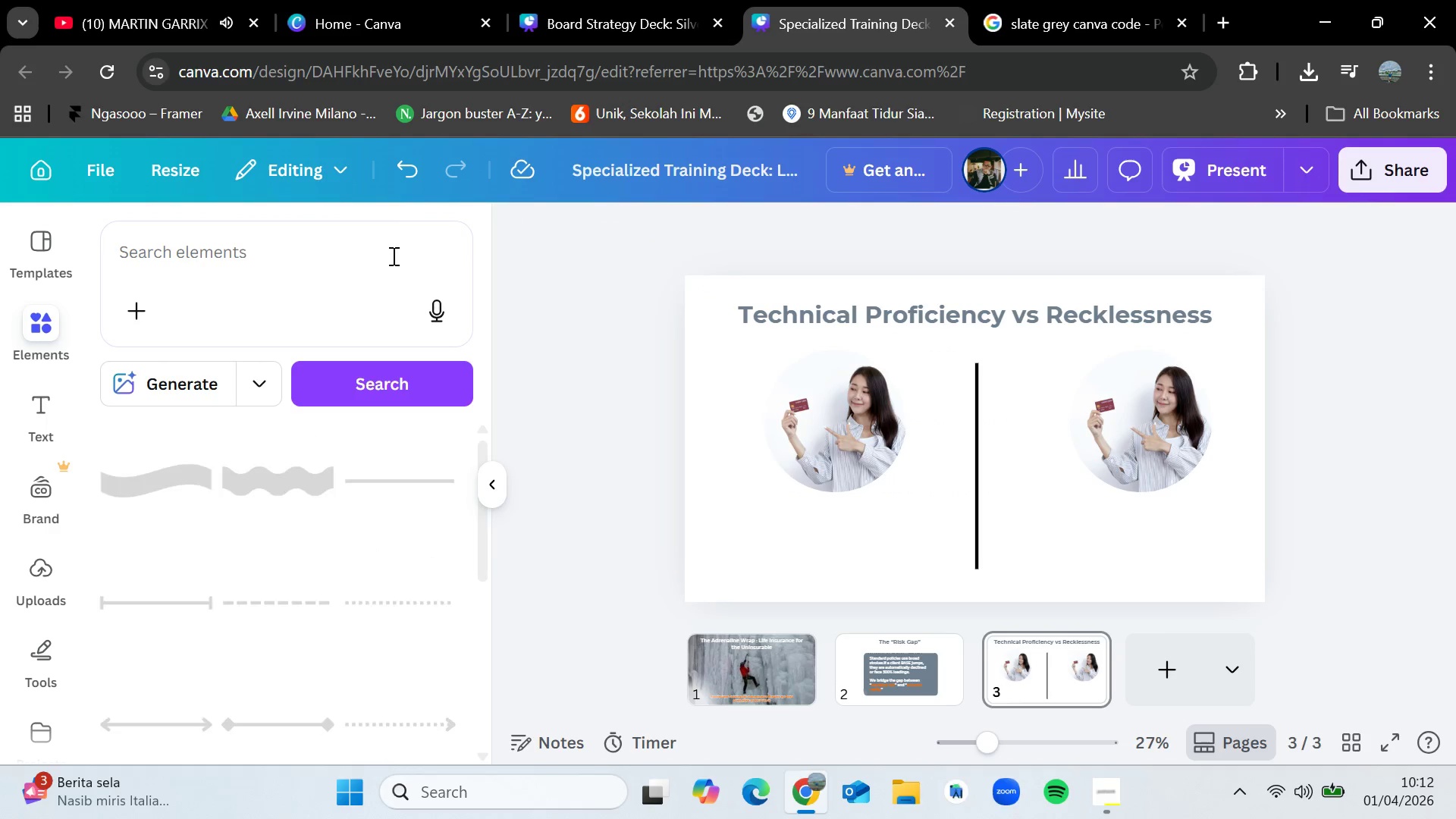 
left_click([340, 265])
 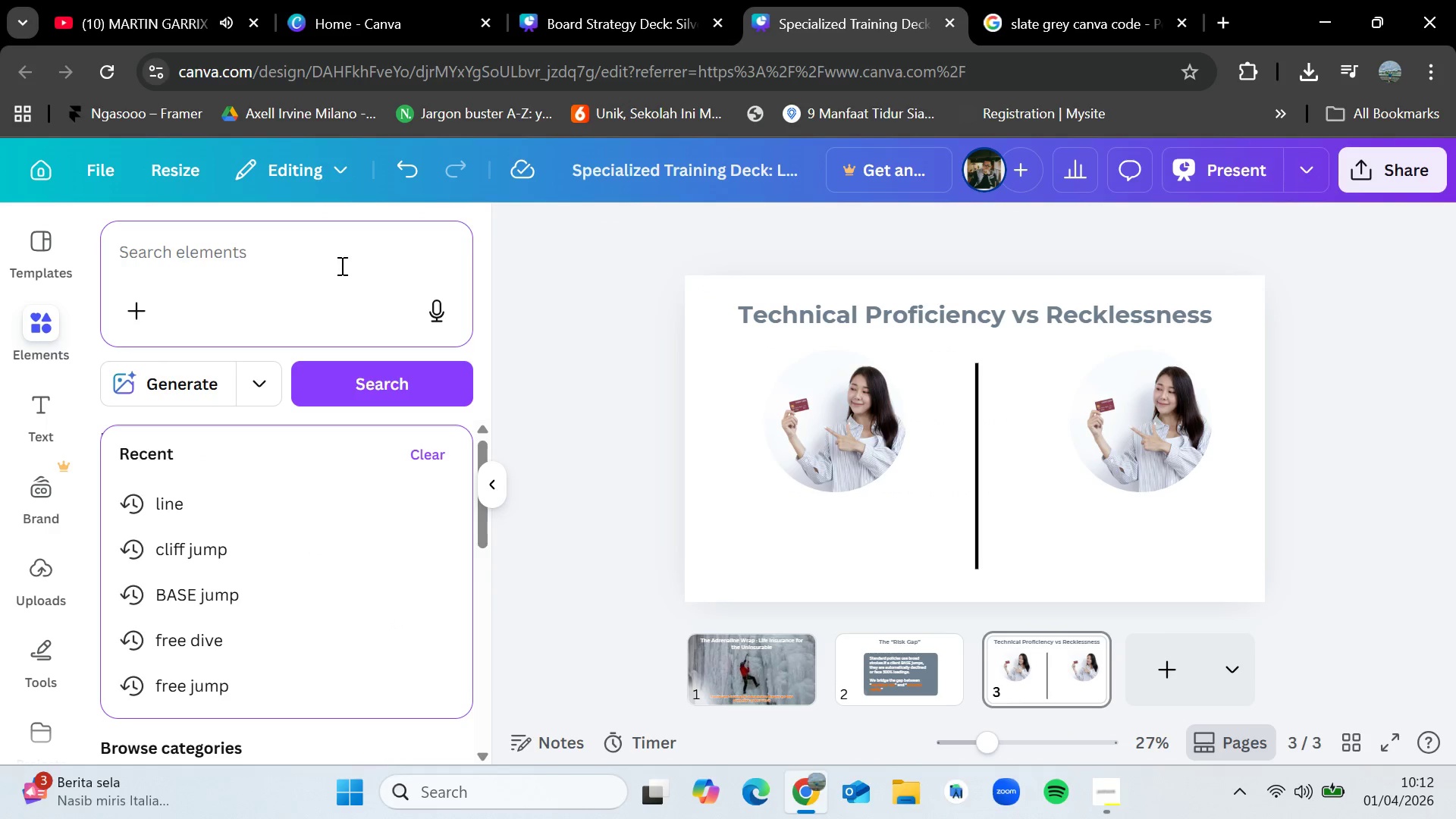 
type(climber)
 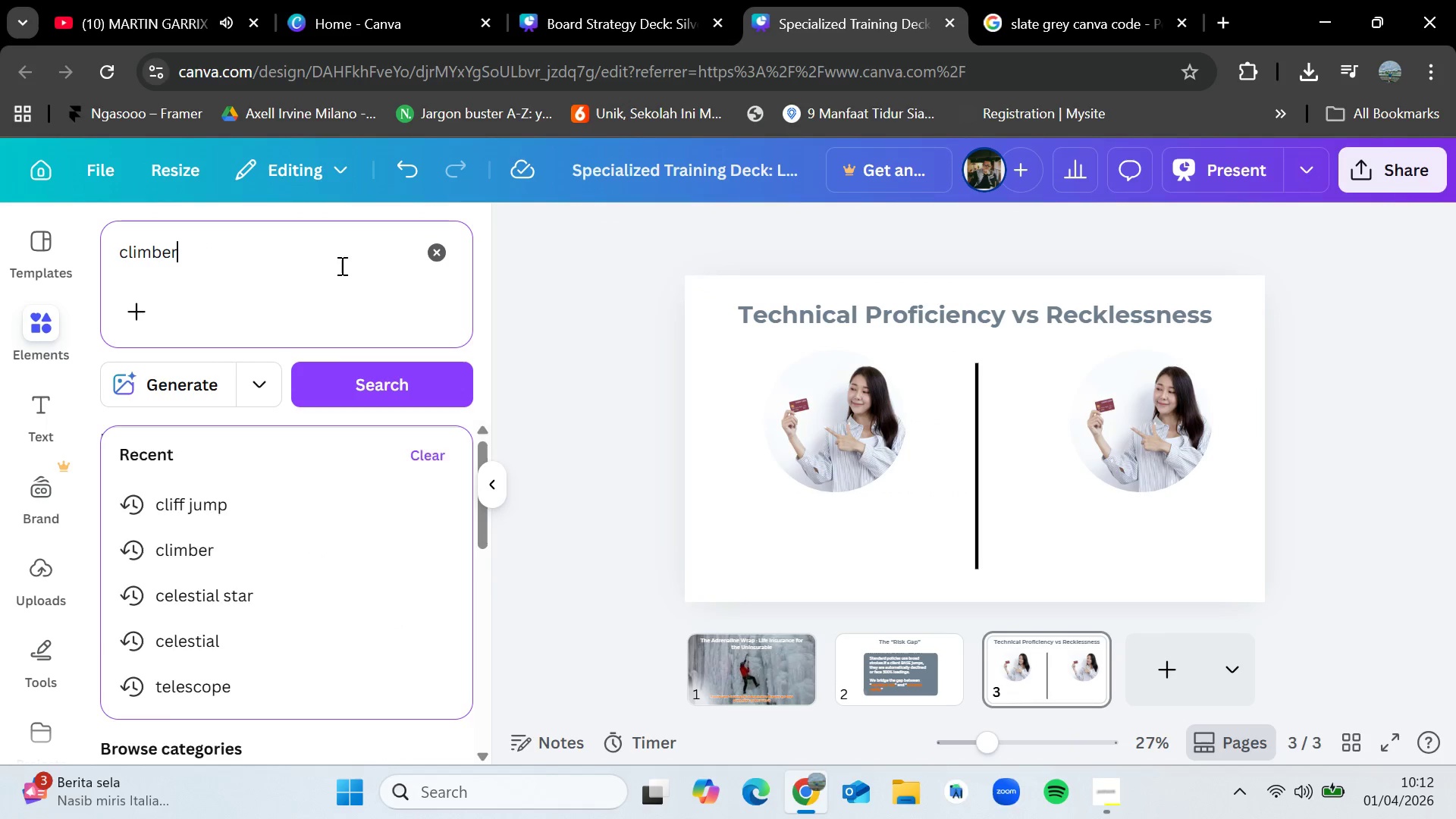 
key(Enter)
 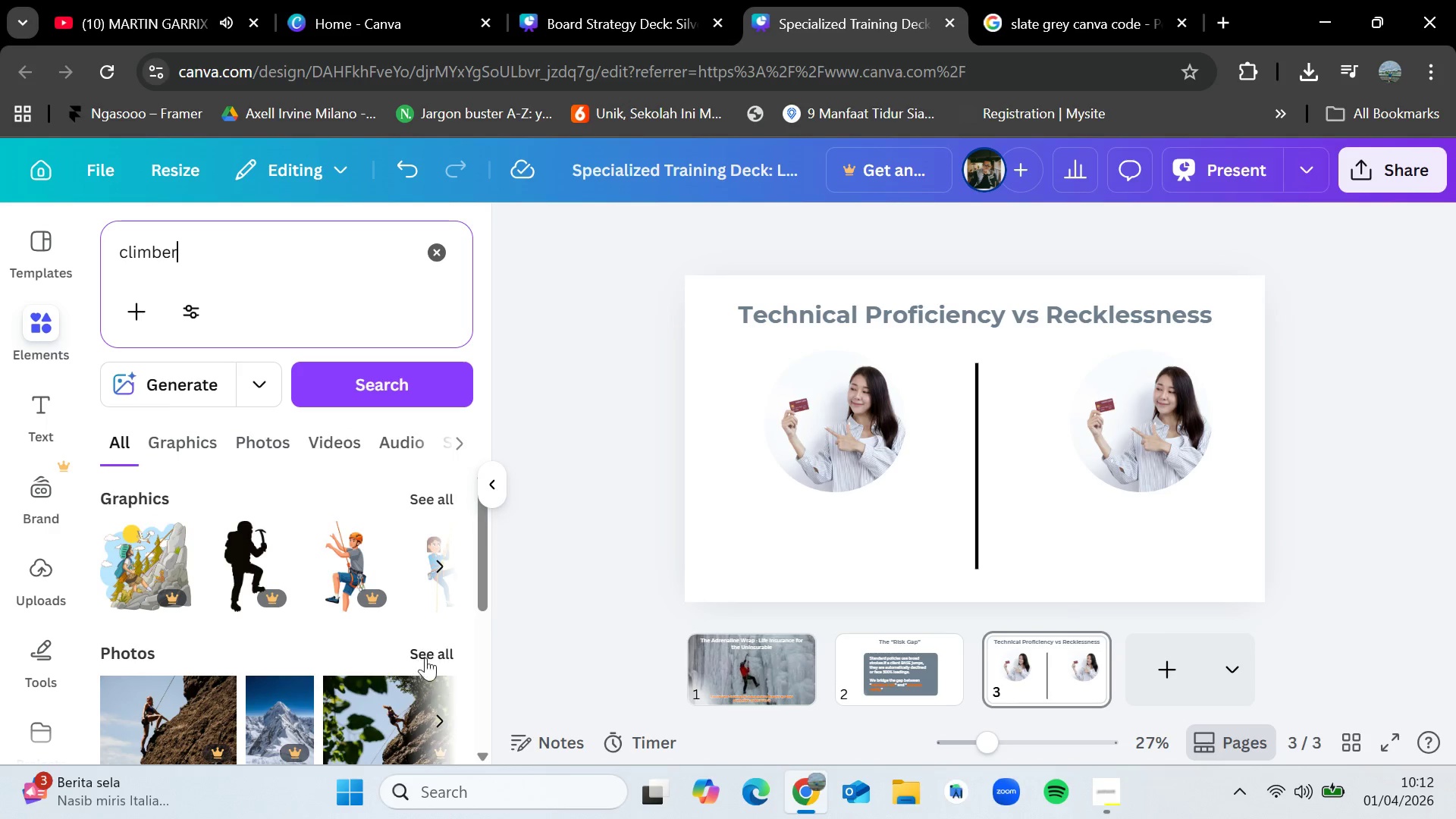 
left_click([435, 652])
 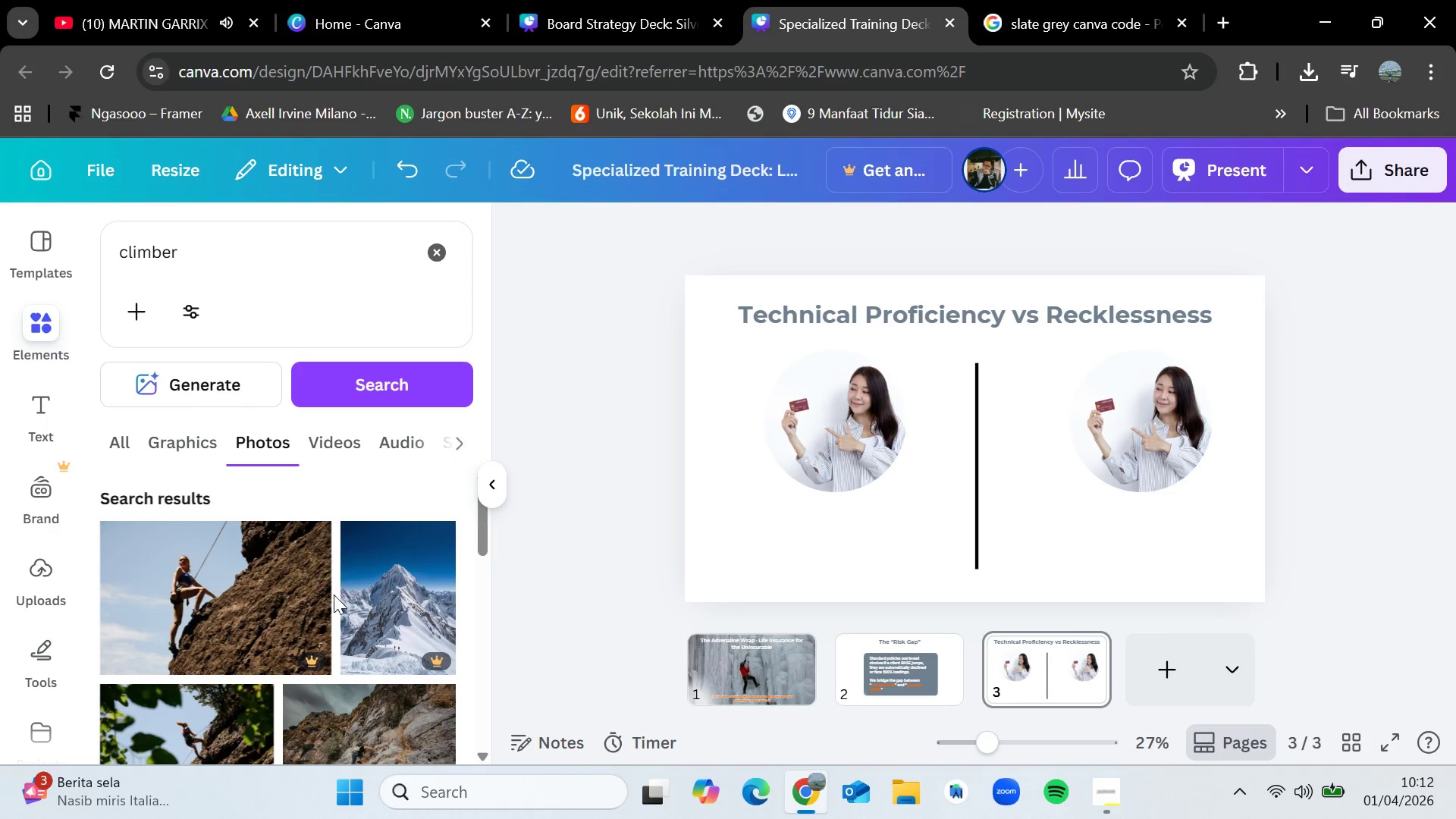 
wait(5.59)
 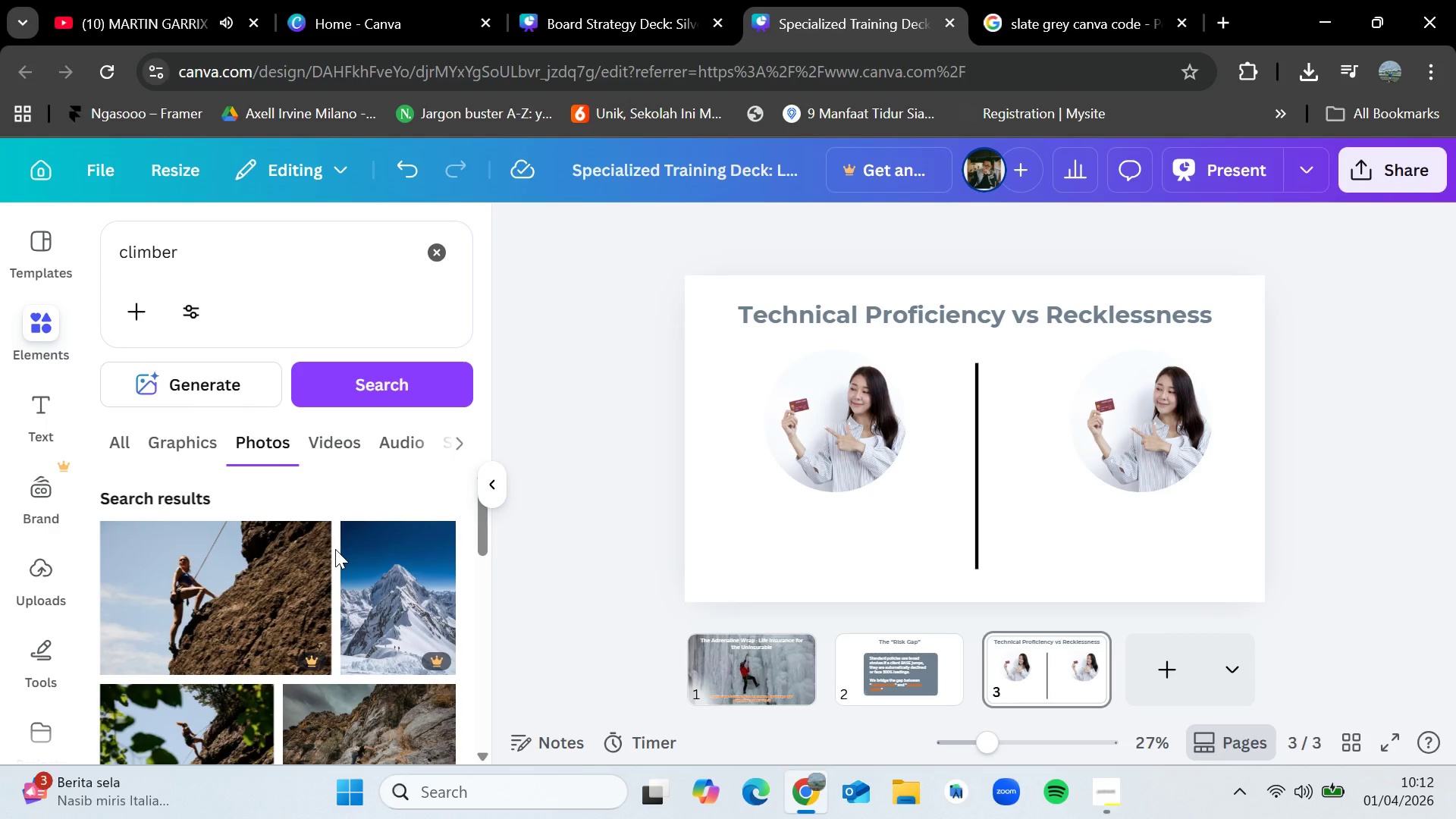 
scroll: coordinate [335, 643], scroll_direction: down, amount: 4.0
 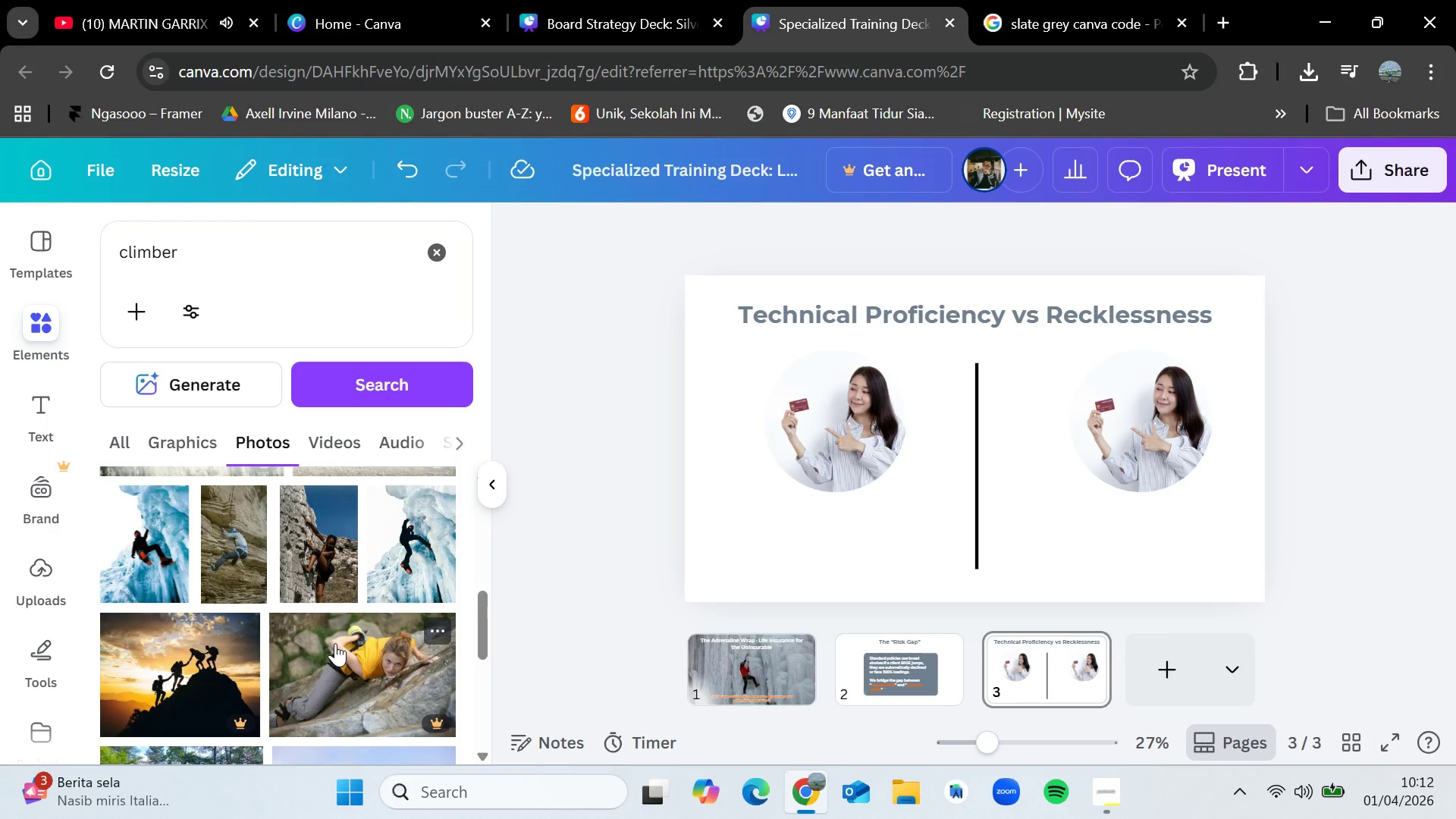 
scroll: coordinate [335, 643], scroll_direction: up, amount: 1.0
 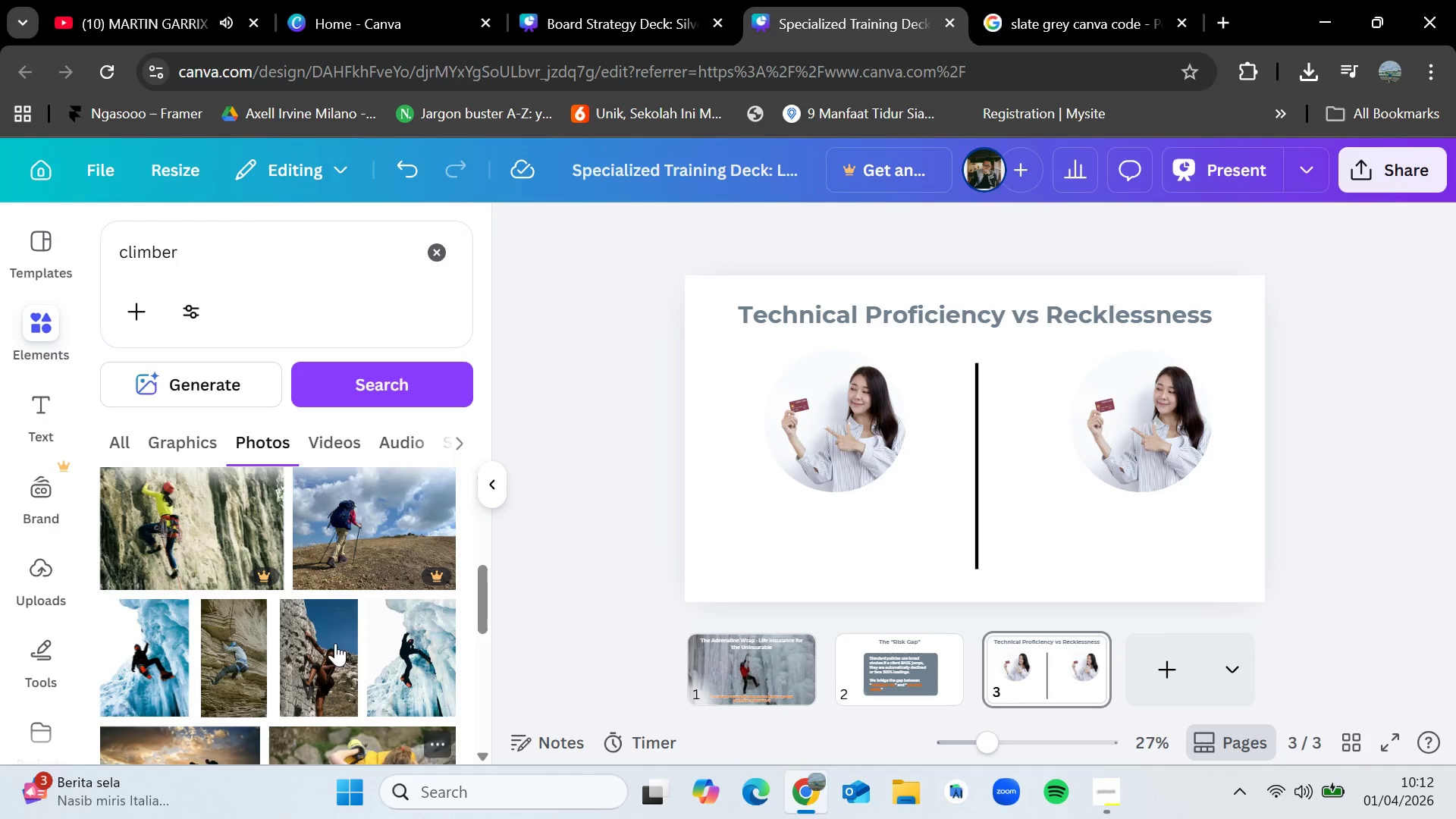 
scroll: coordinate [303, 662], scroll_direction: down, amount: 6.0
 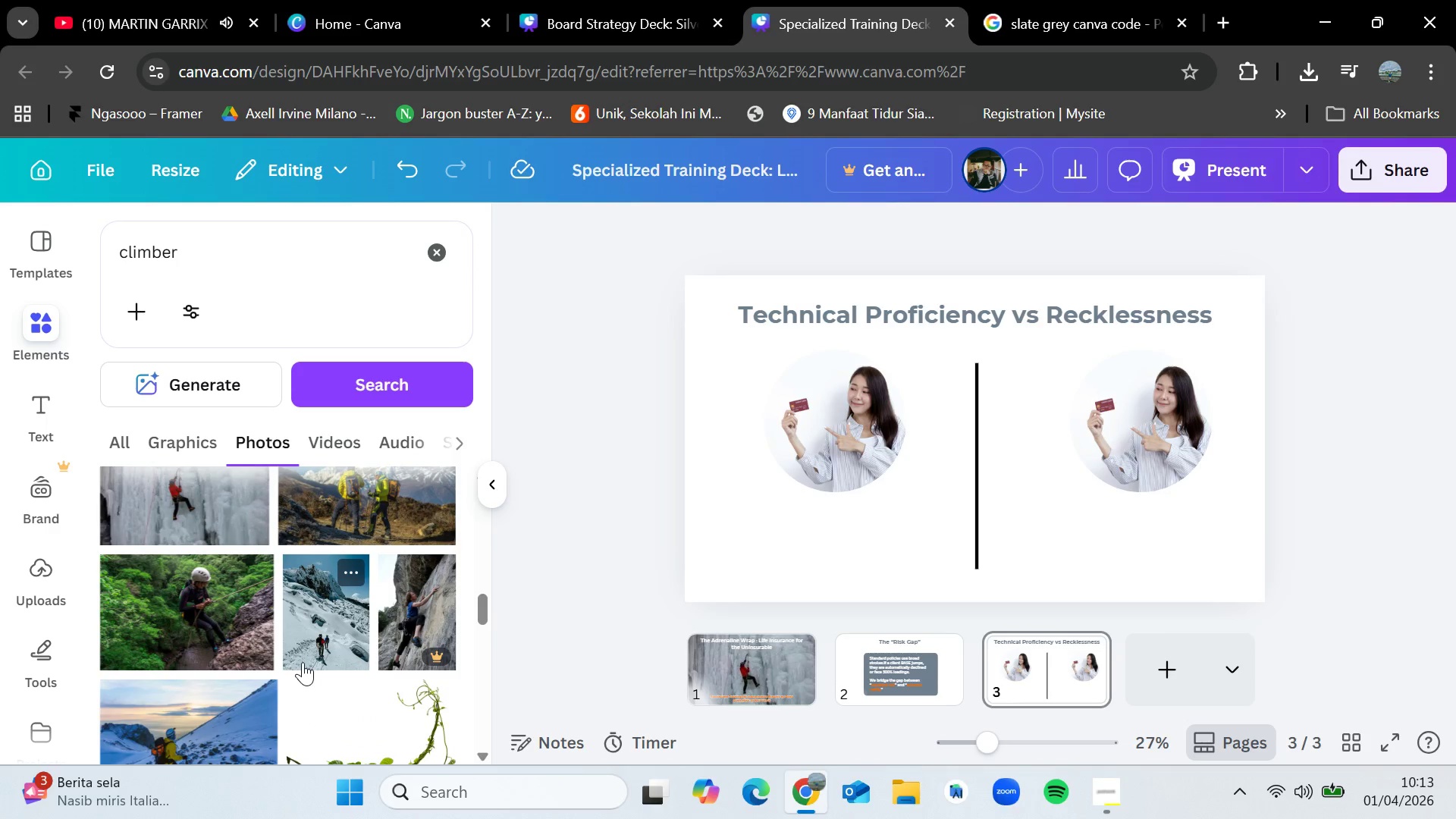 
scroll: coordinate [303, 662], scroll_direction: up, amount: 1.0
 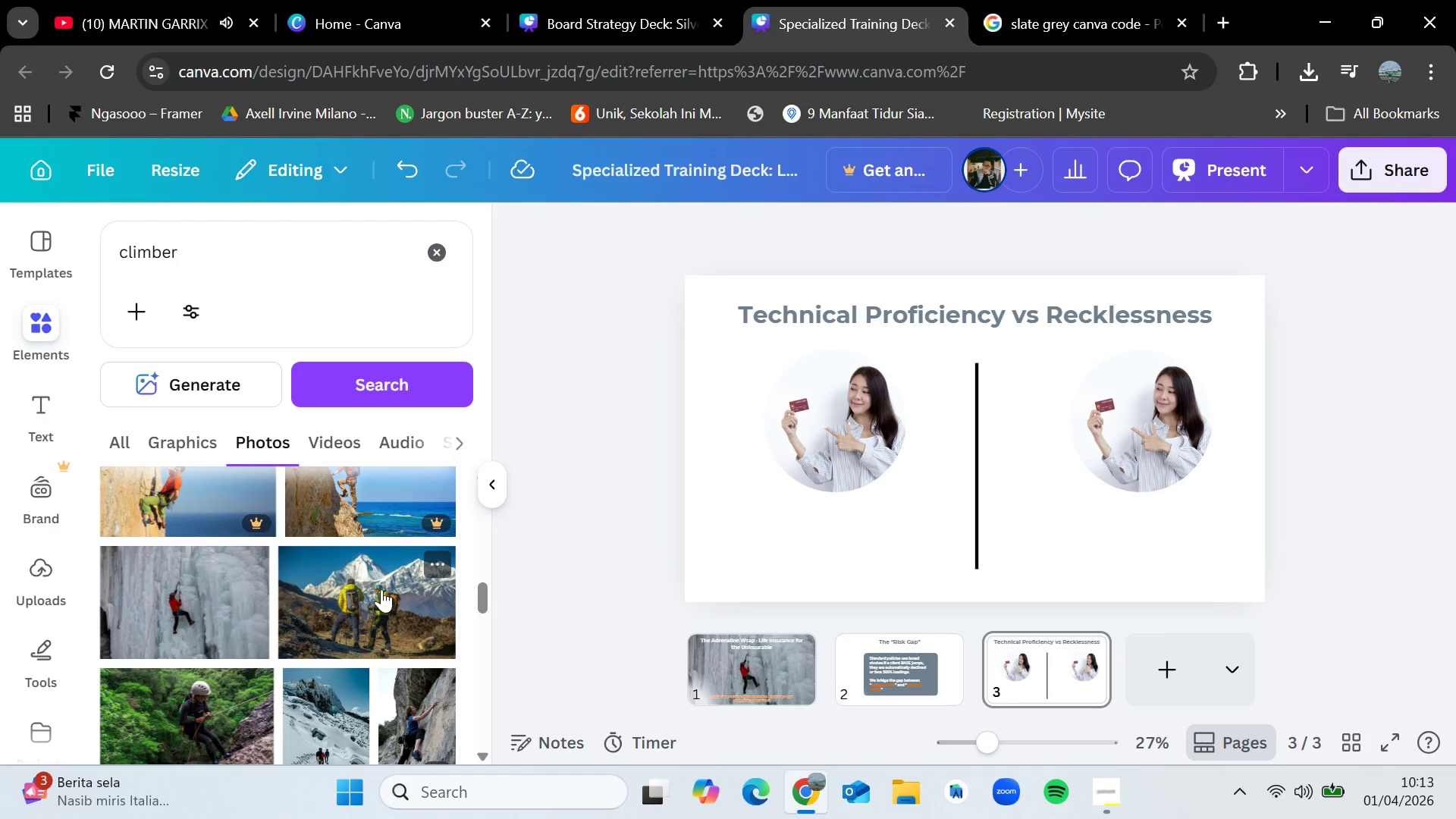 
left_click_drag(start_coordinate=[381, 589], to_coordinate=[1130, 420])
 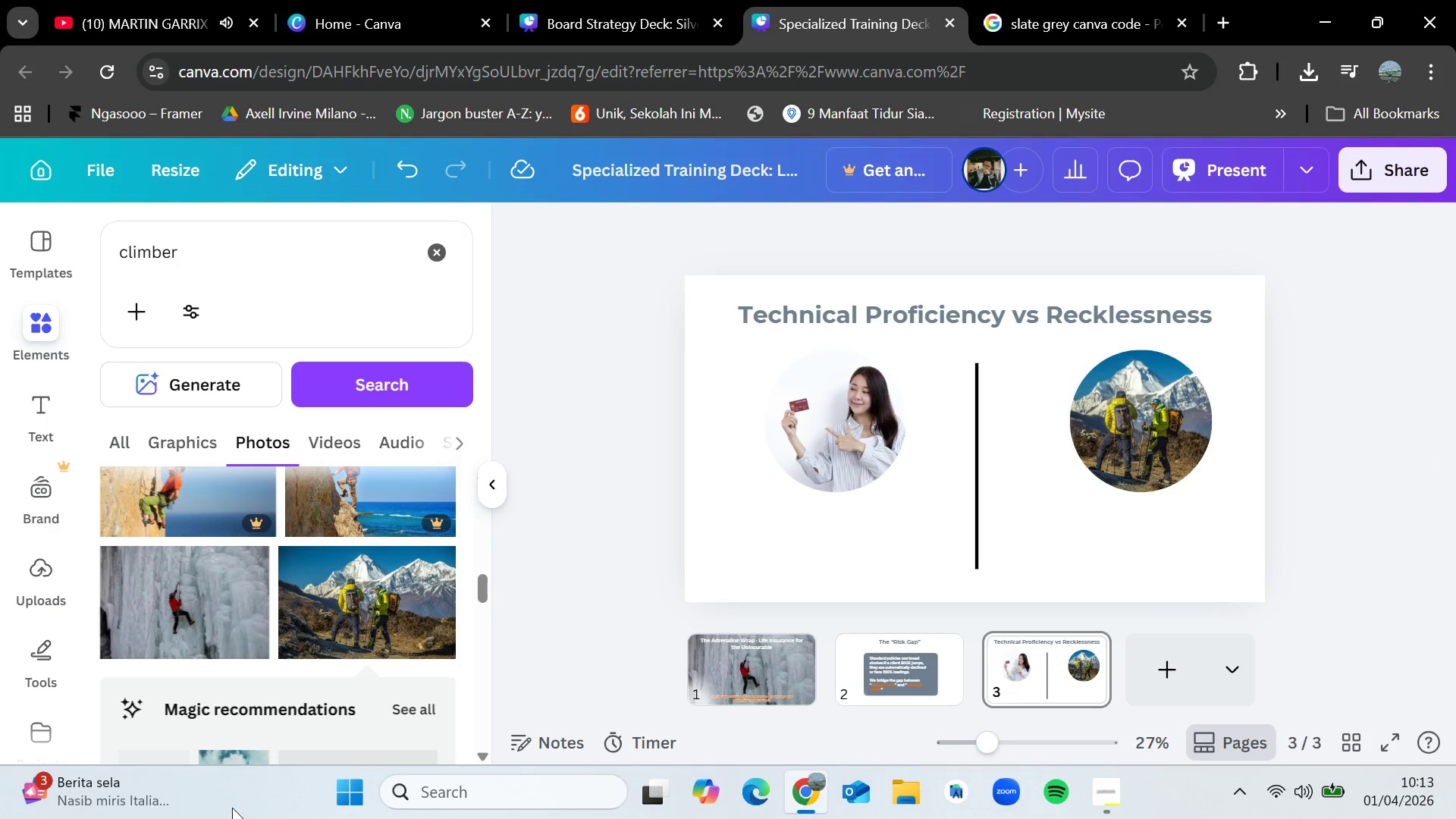 
scroll: coordinate [295, 644], scroll_direction: down, amount: 7.0
 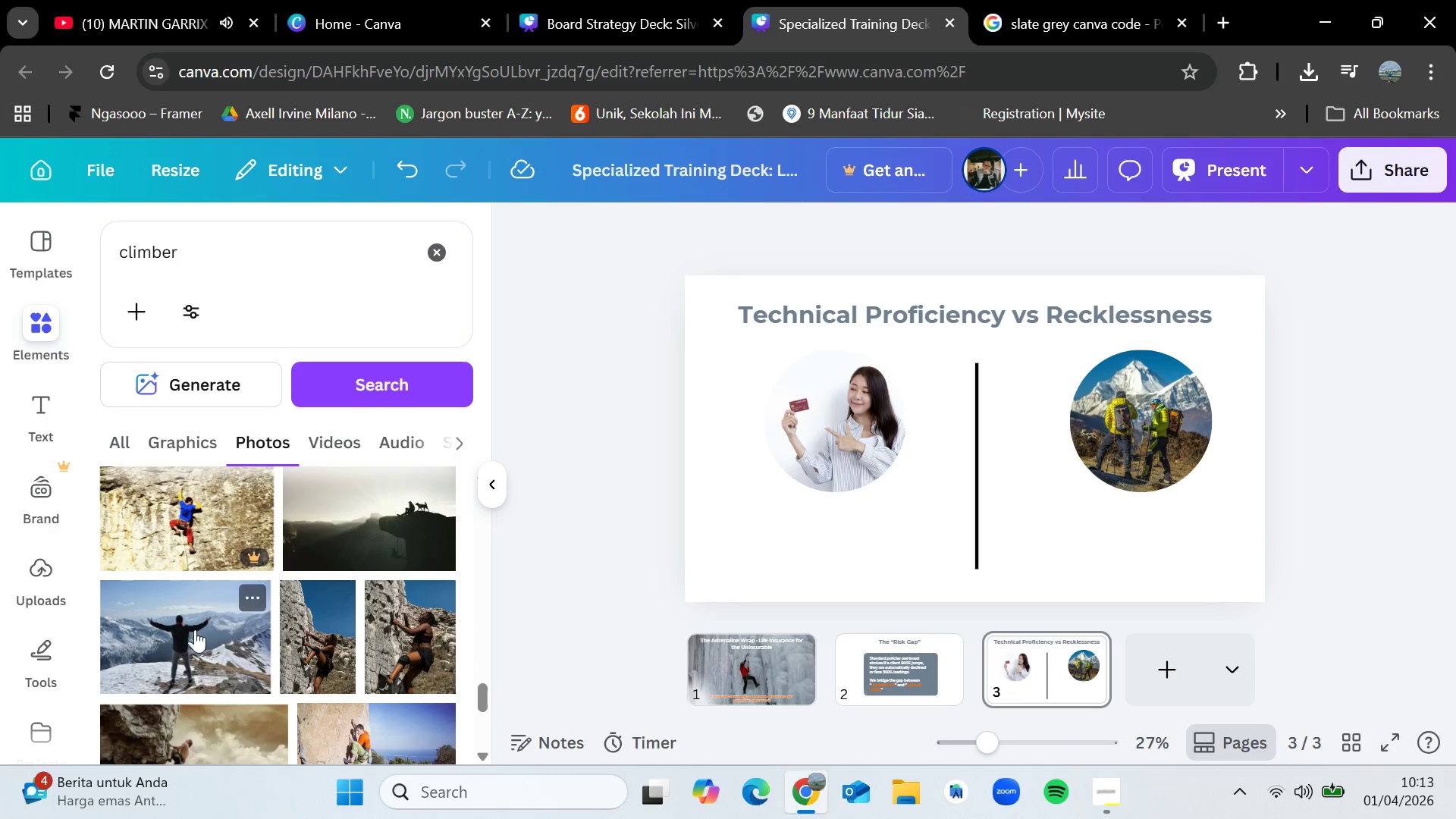 
left_click_drag(start_coordinate=[184, 628], to_coordinate=[184, 645])
 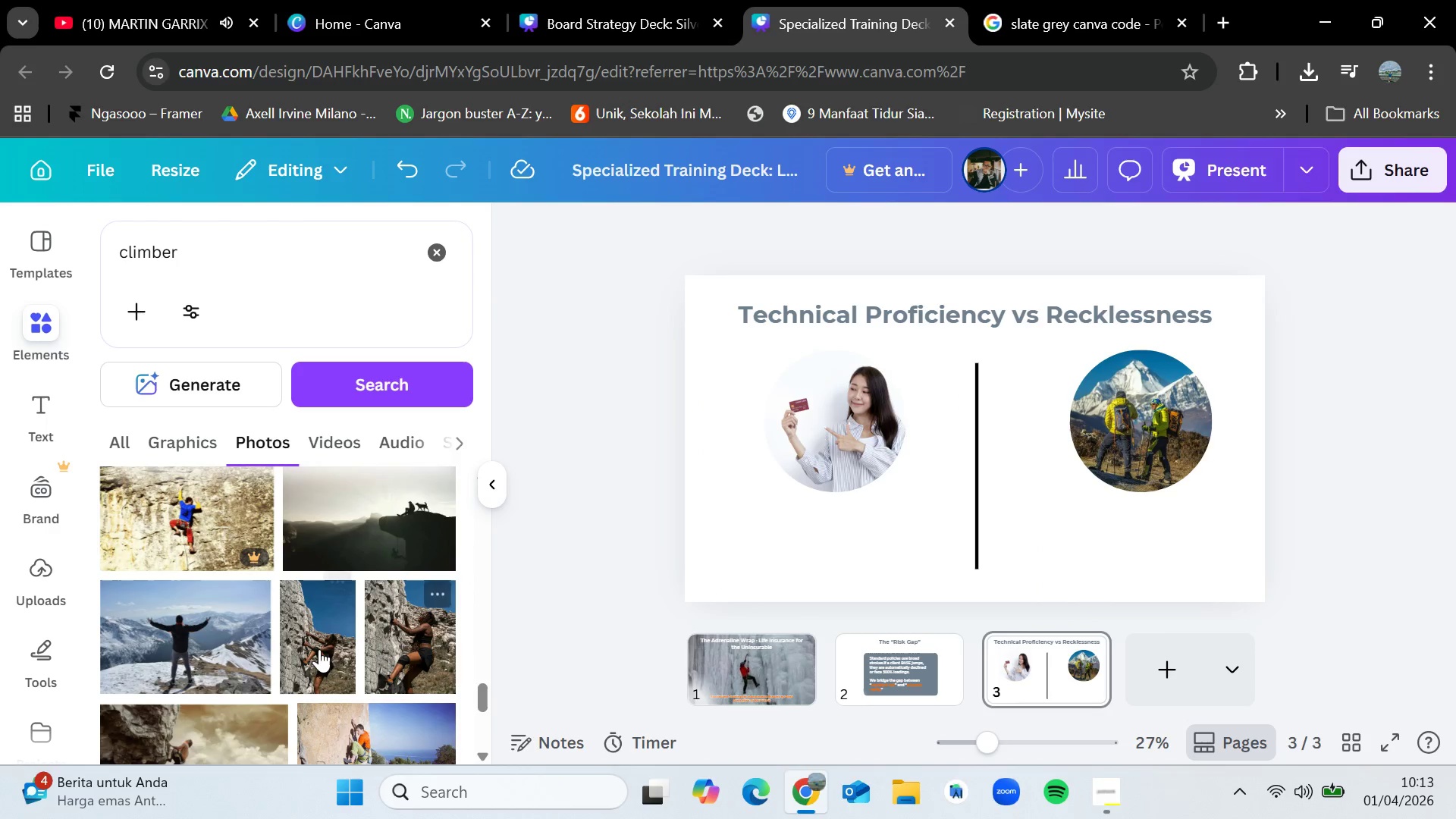 
left_click_drag(start_coordinate=[317, 649], to_coordinate=[297, 656])
 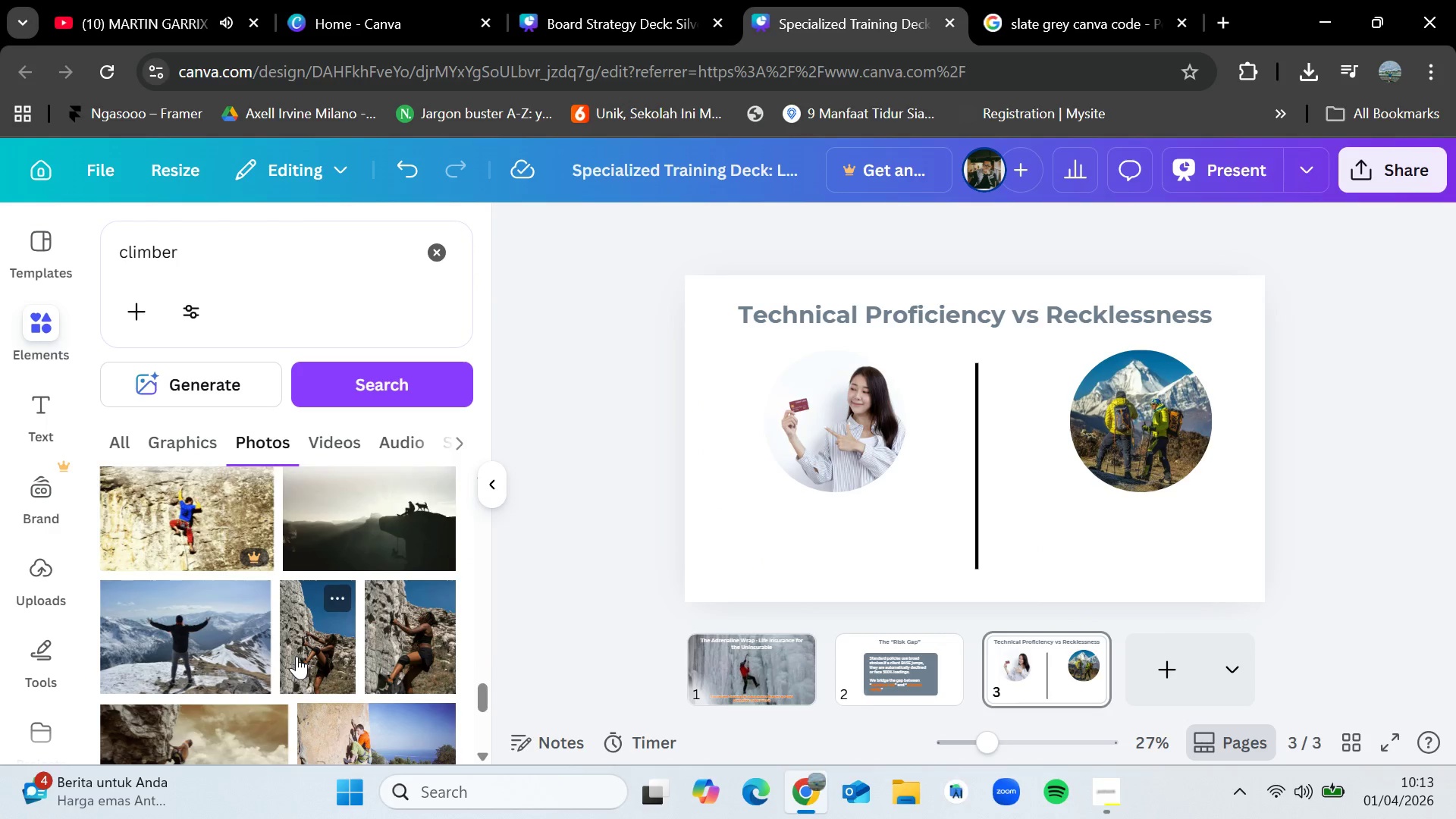 
scroll: coordinate [297, 656], scroll_direction: down, amount: 5.0
 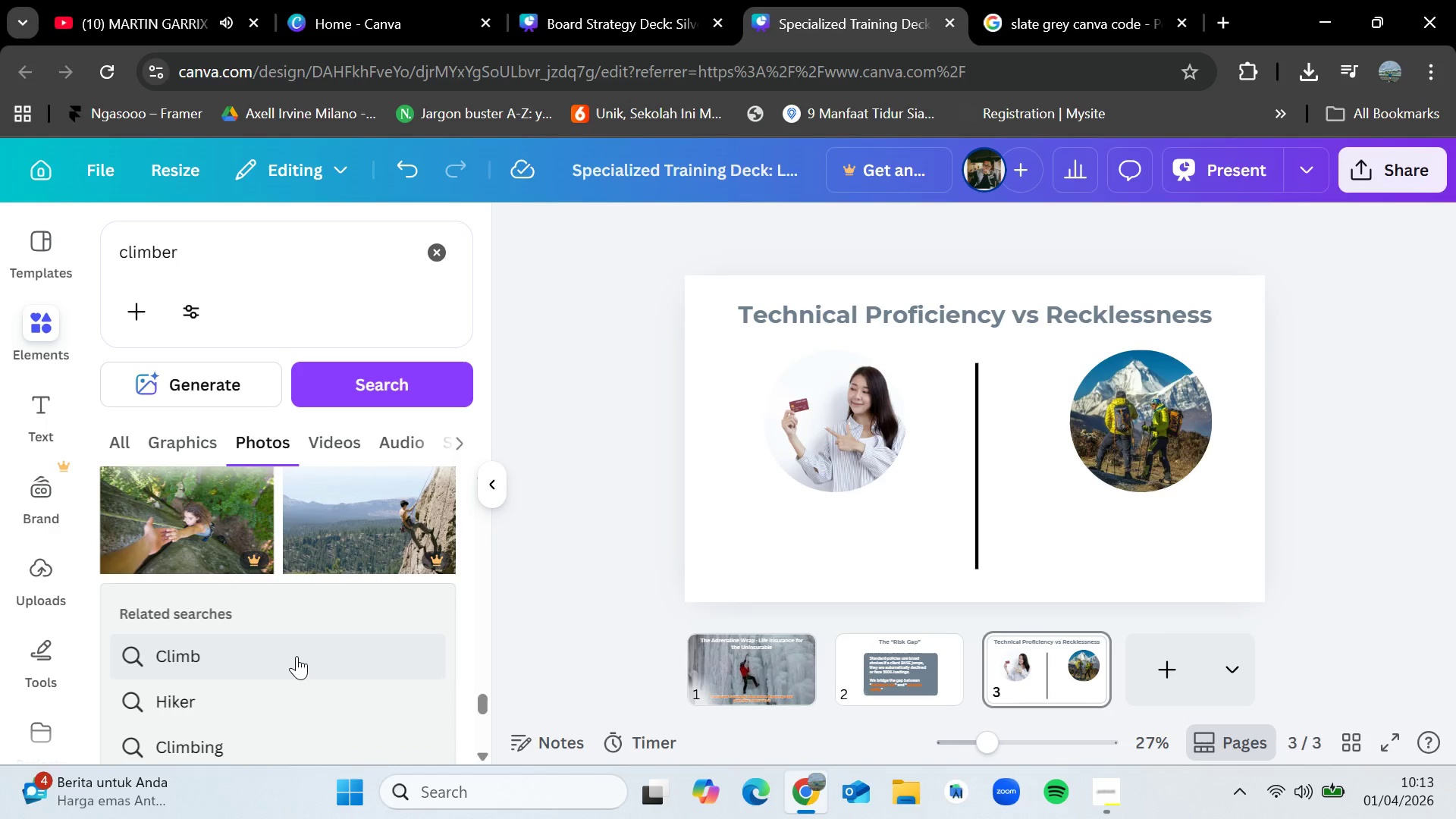 
scroll: coordinate [297, 656], scroll_direction: up, amount: 5.0
 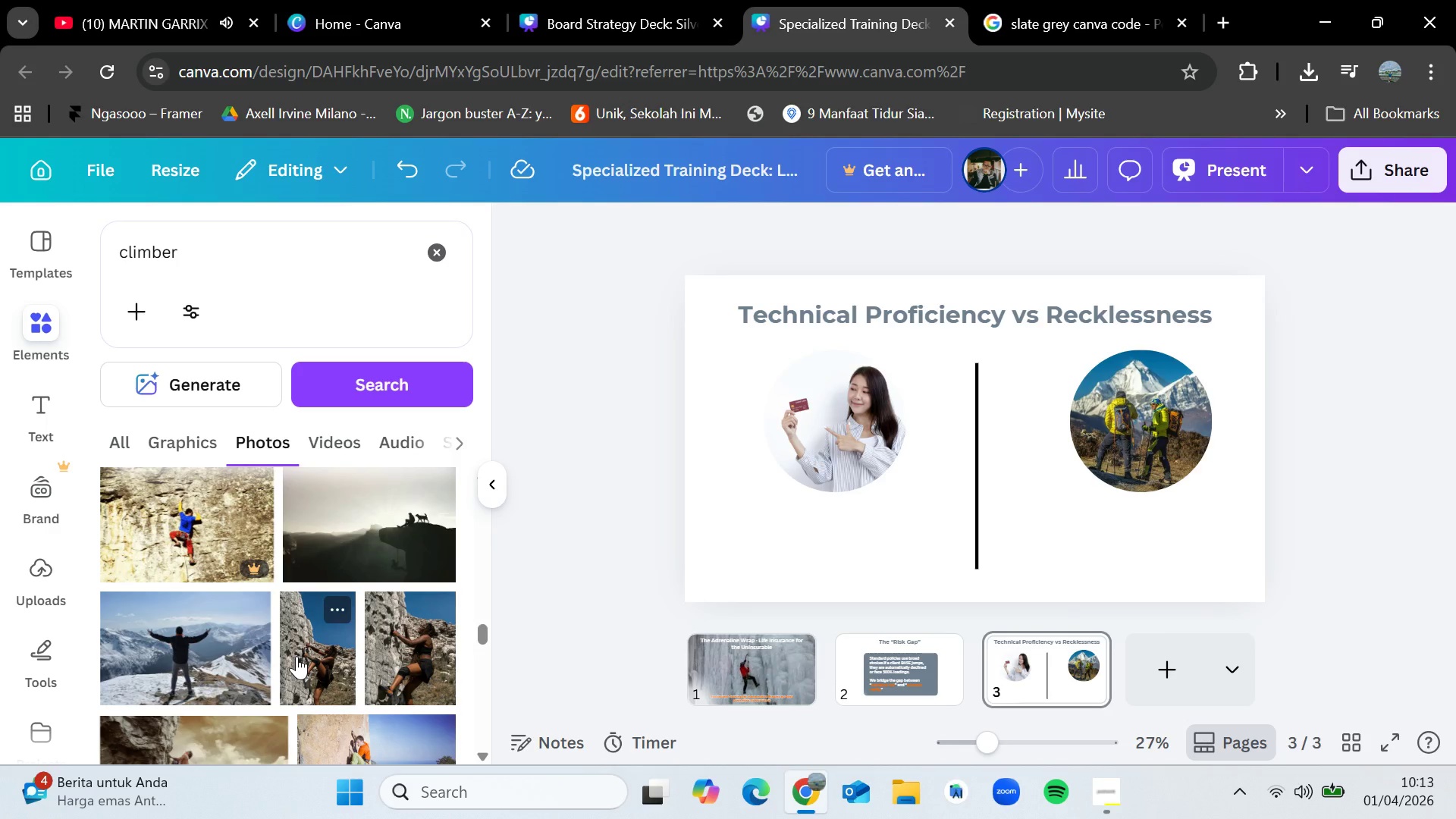 
left_click_drag(start_coordinate=[406, 659], to_coordinate=[1172, 434])
 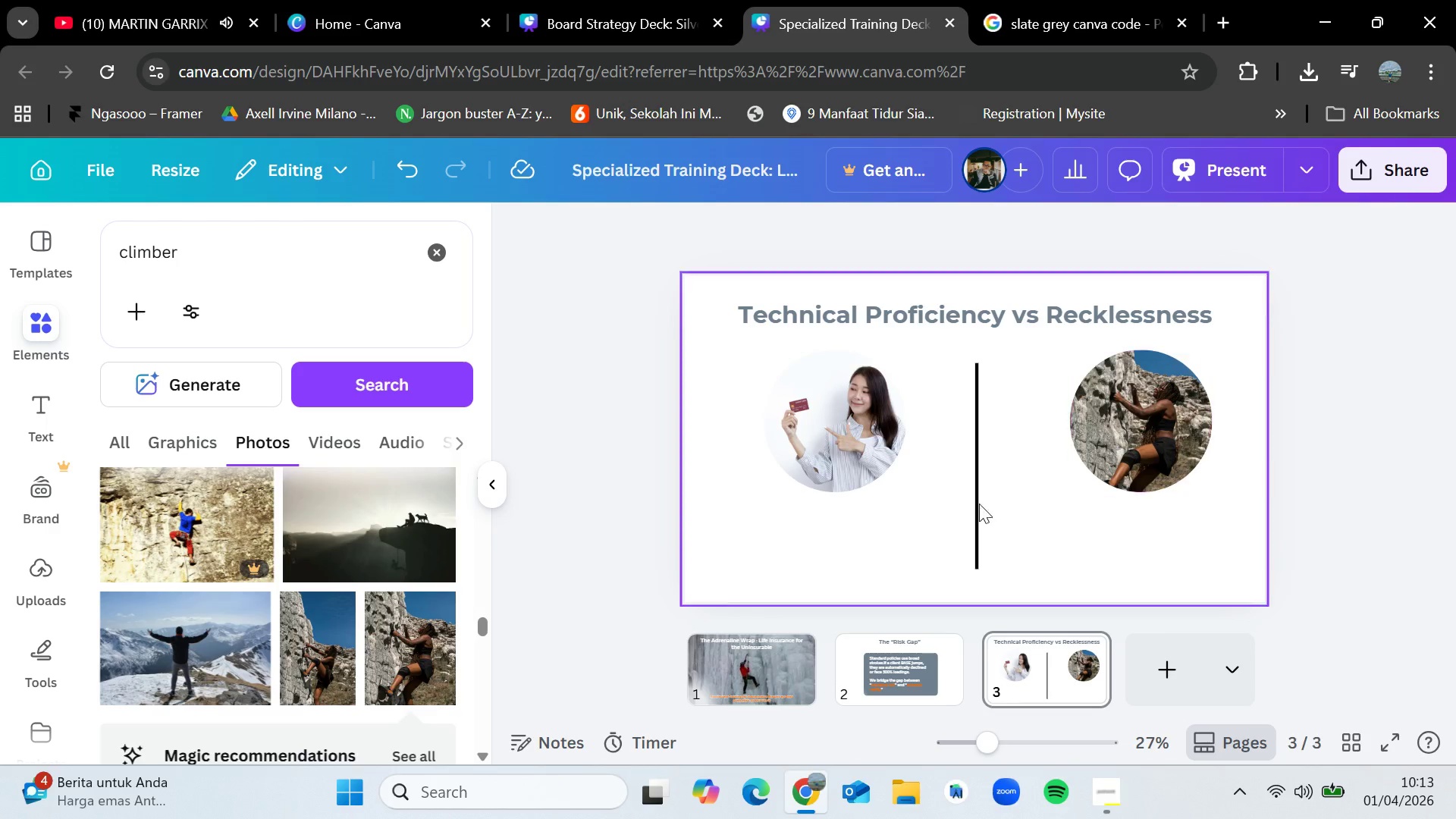 
wait(5.58)
 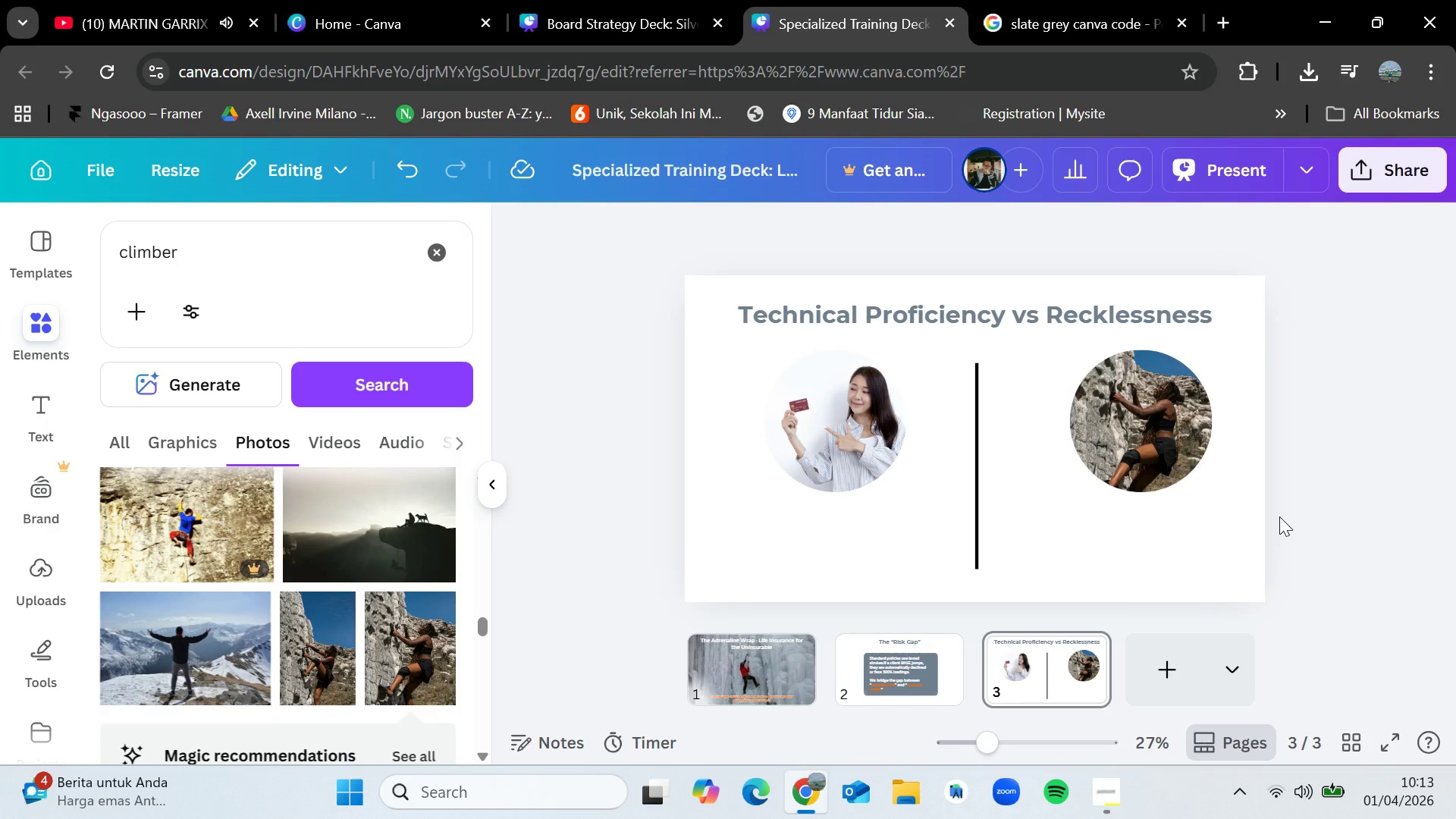 
left_click_drag(start_coordinate=[397, 638], to_coordinate=[842, 397])
 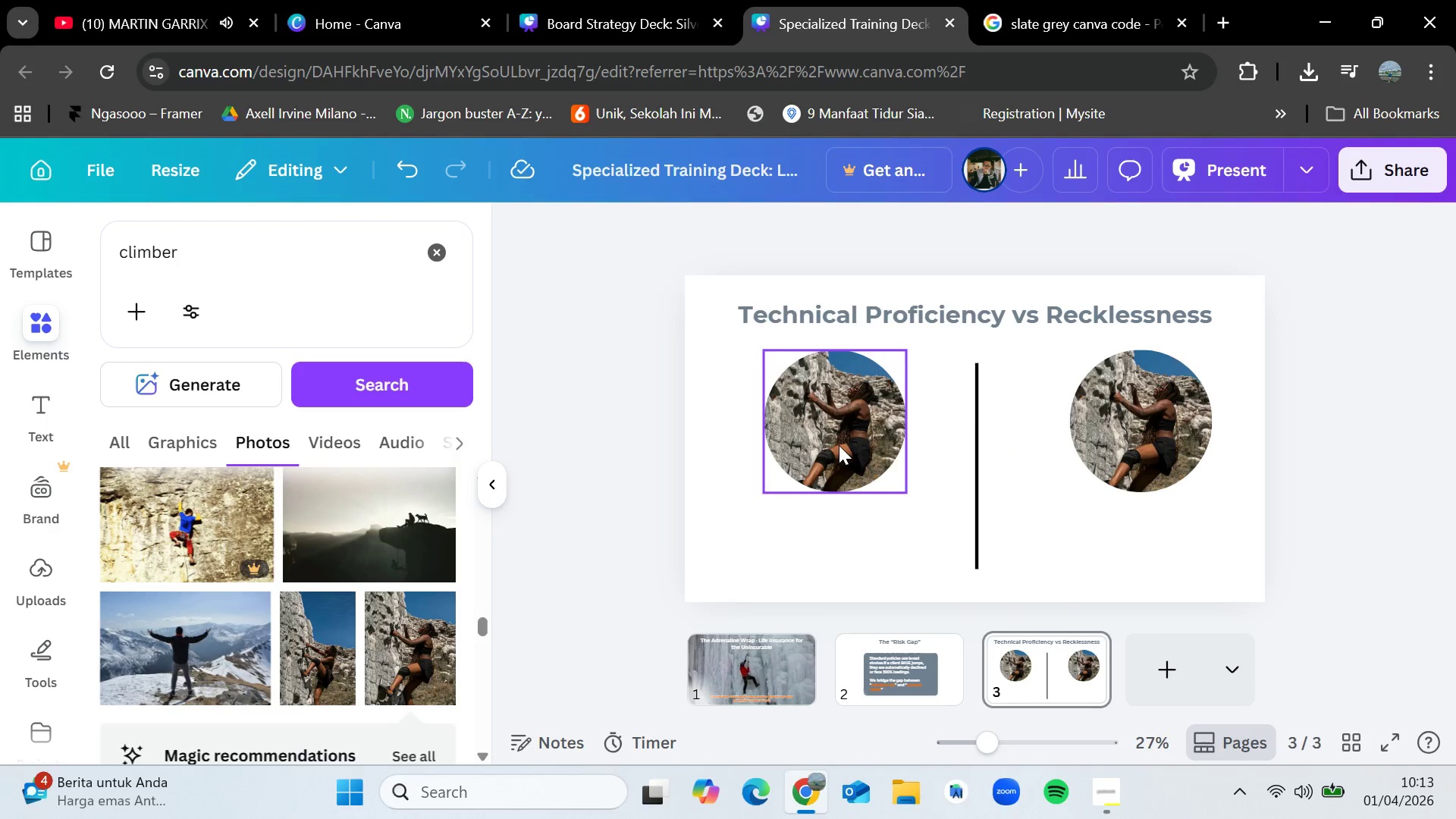 
double_click([839, 444])
 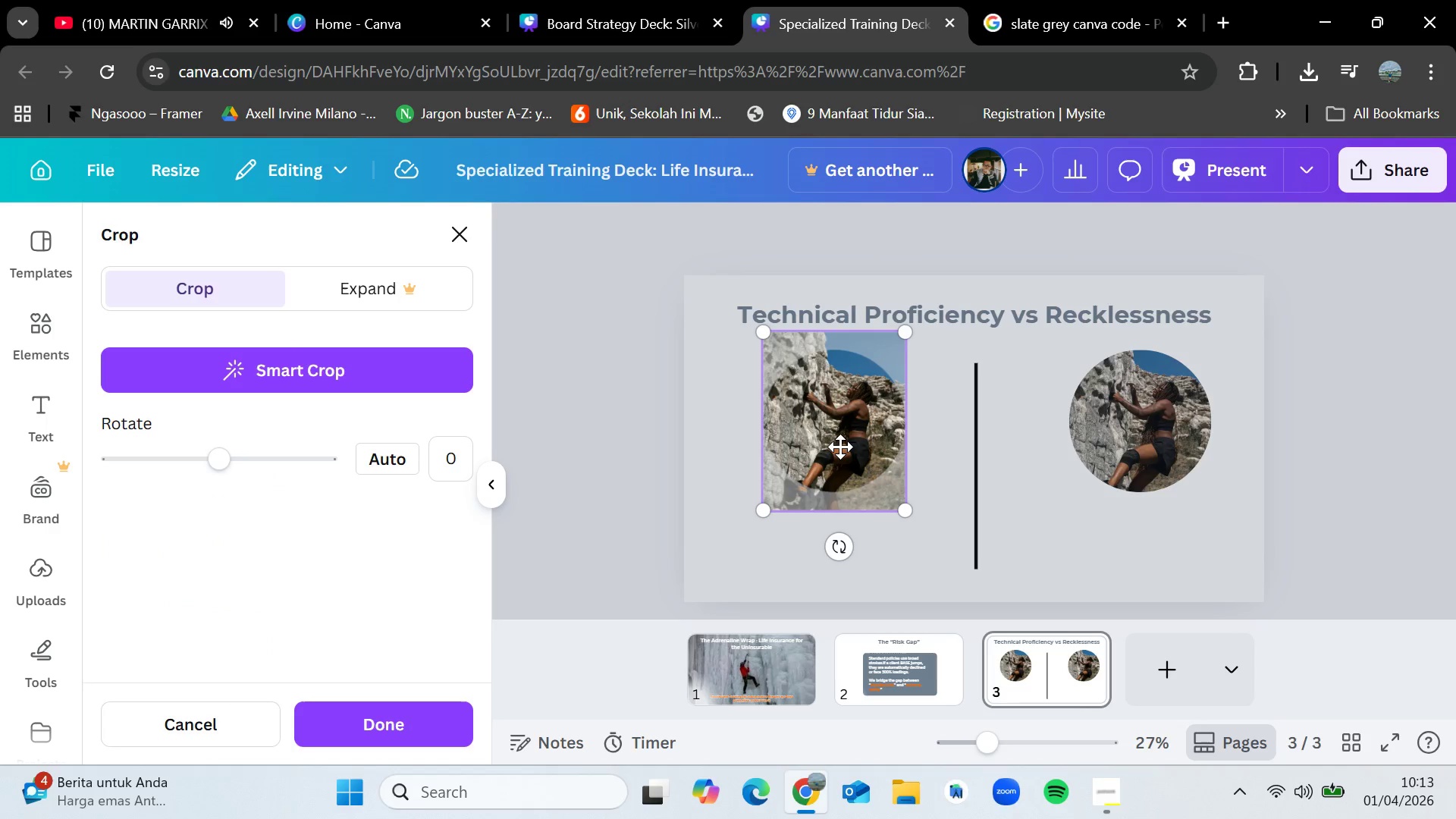 
left_click_drag(start_coordinate=[841, 447], to_coordinate=[864, 450])
 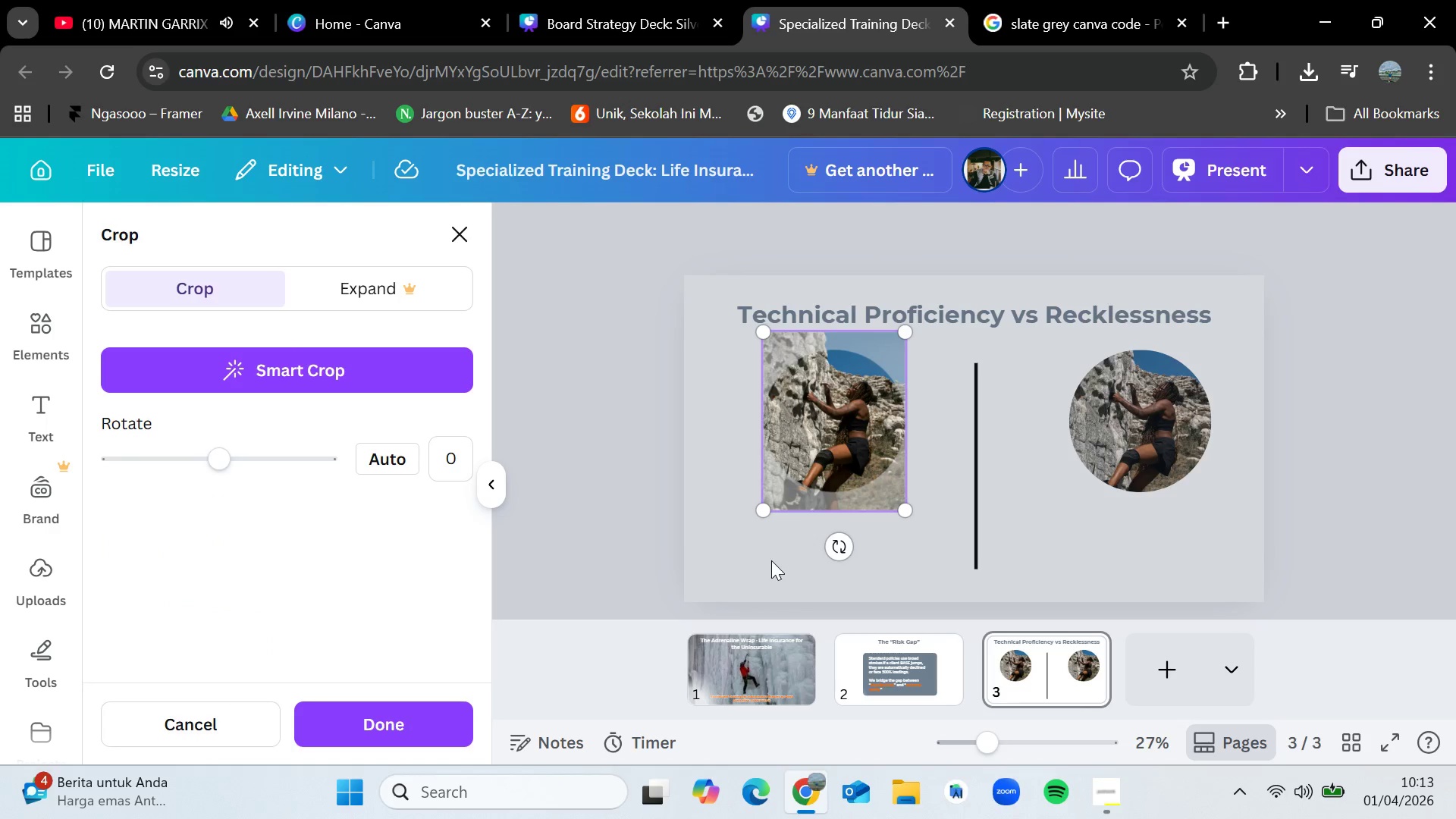 
left_click([771, 560])
 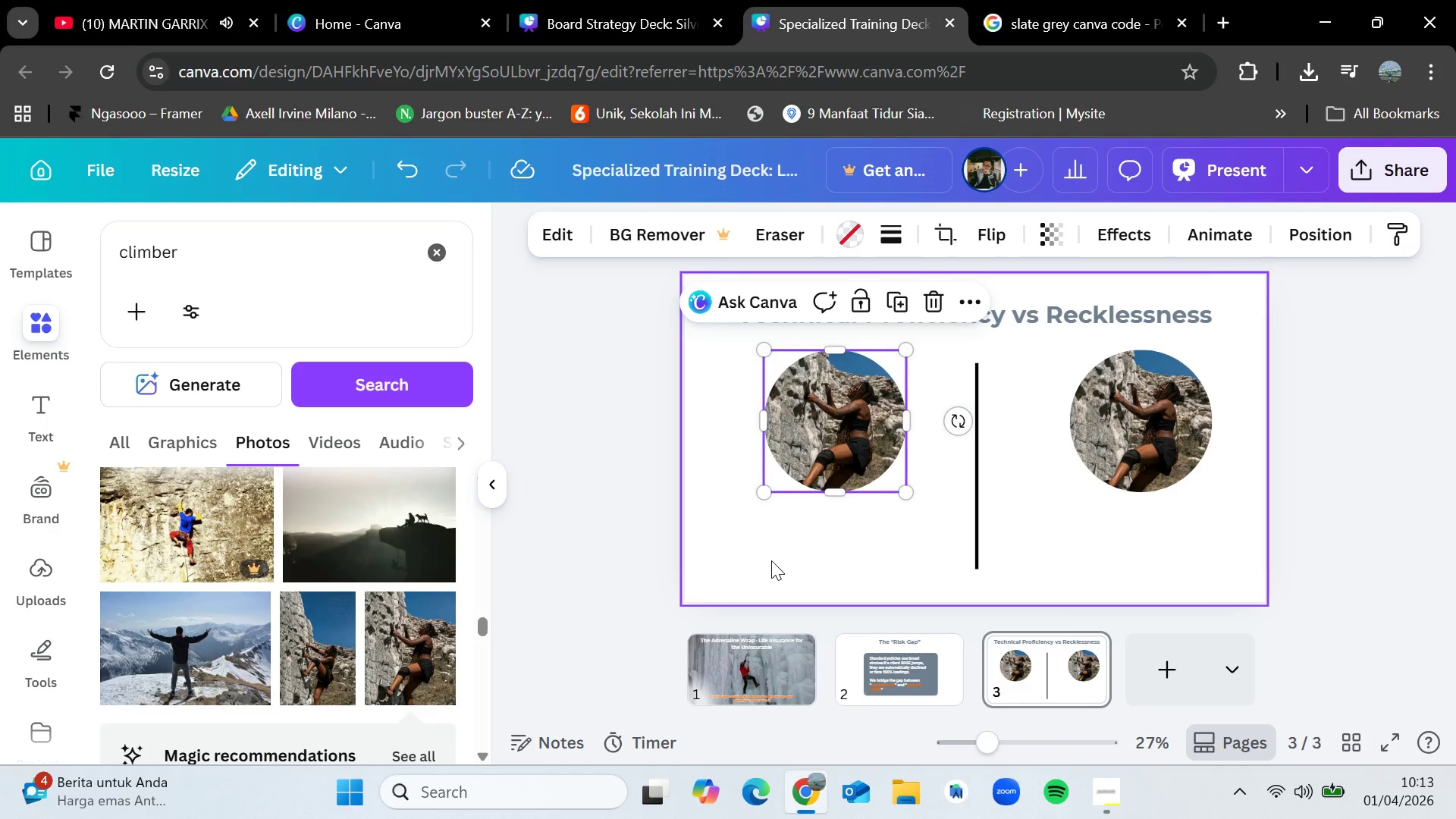 
left_click([771, 560])
 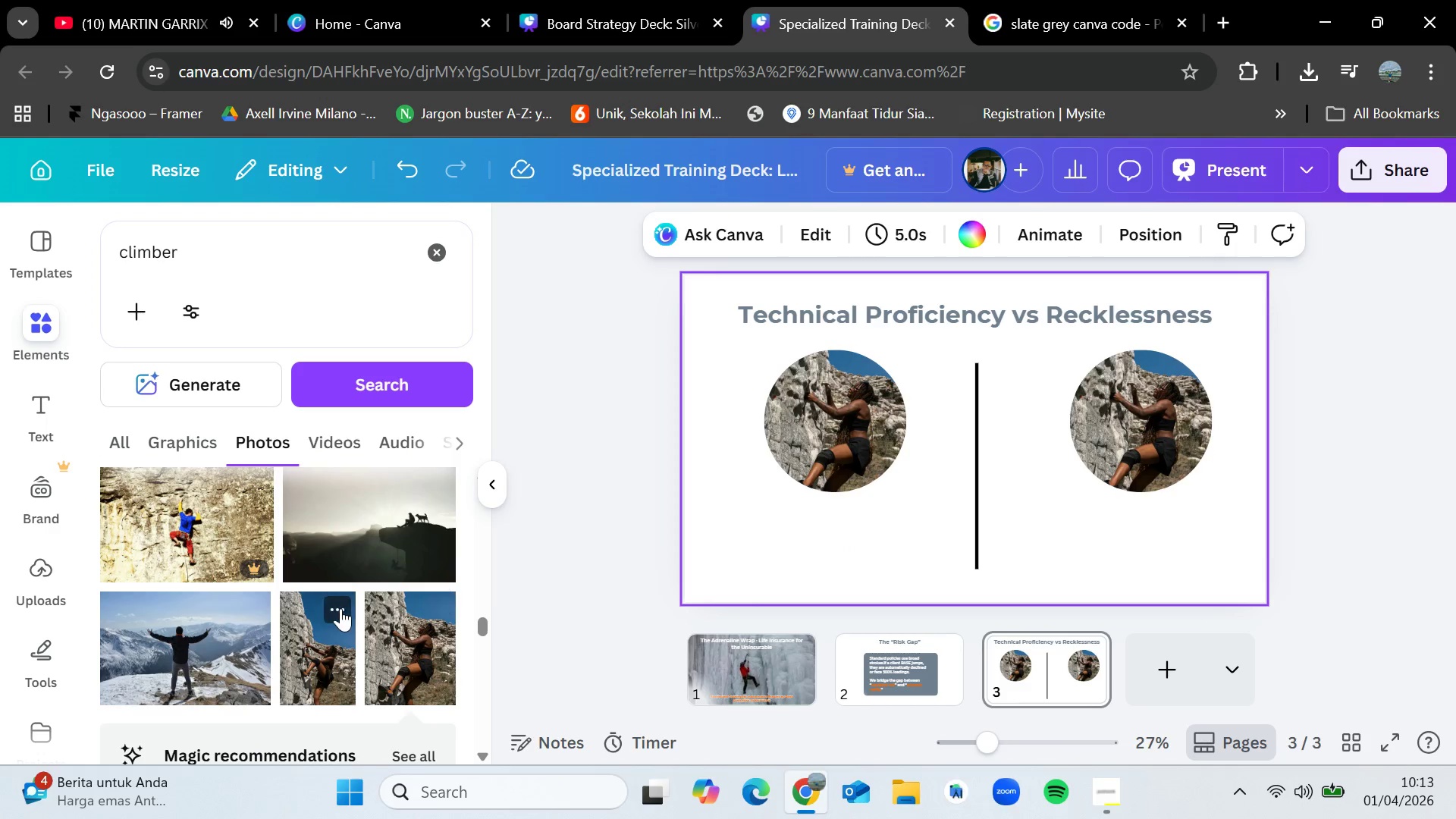 
scroll: coordinate [340, 609], scroll_direction: down, amount: 1.0
 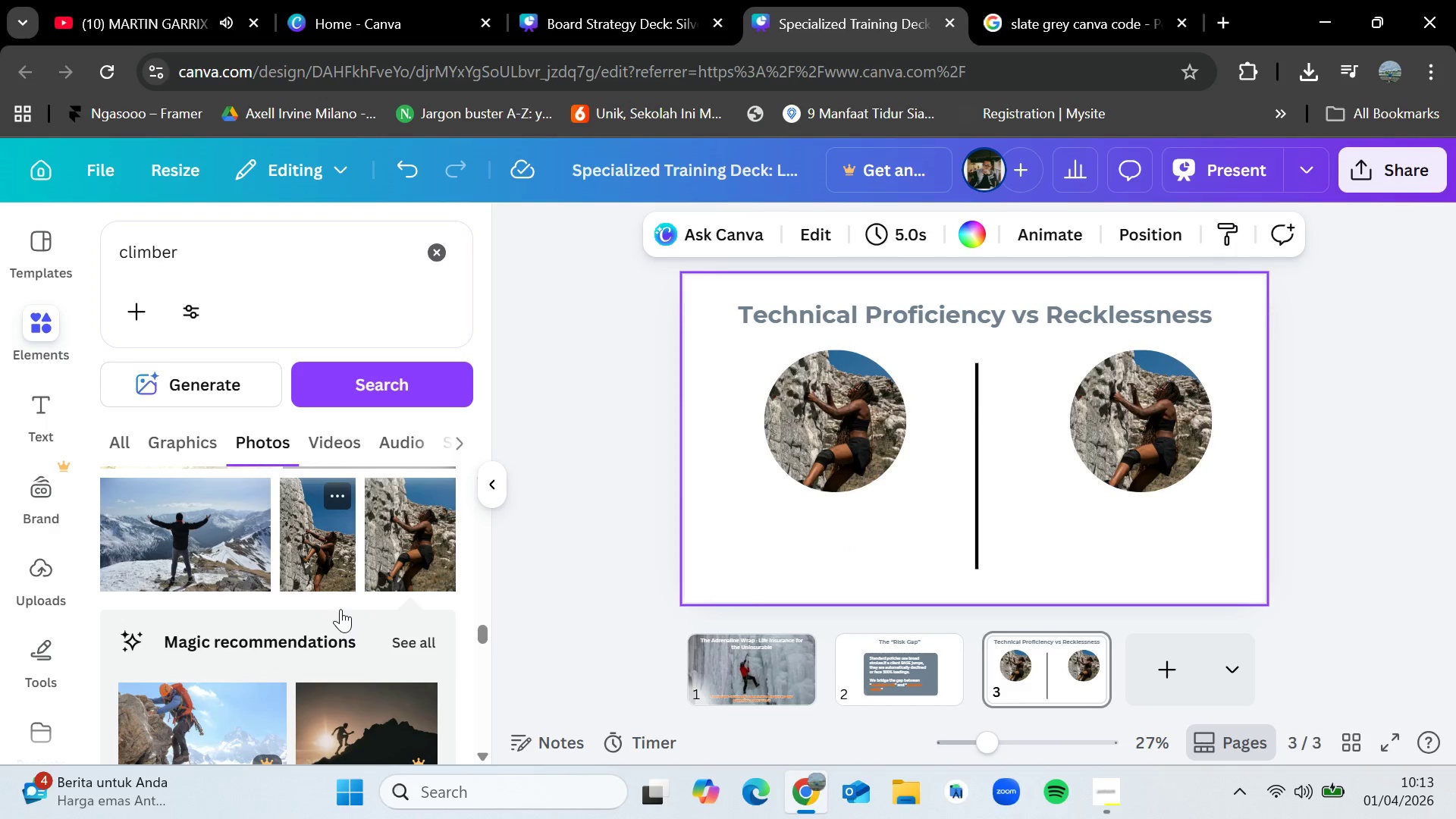 
scroll: coordinate [340, 609], scroll_direction: up, amount: 1.0
 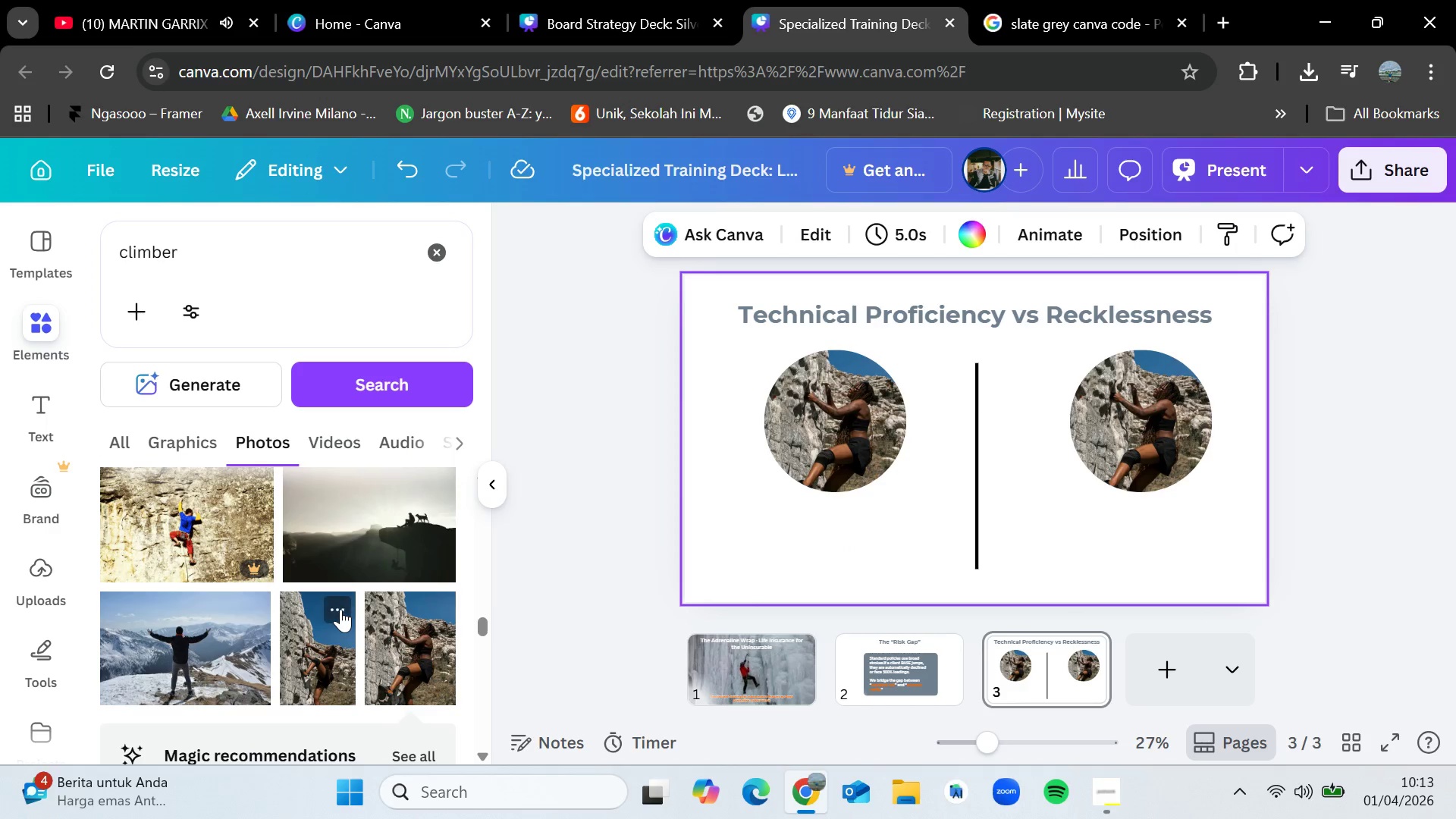 
scroll: coordinate [340, 609], scroll_direction: down, amount: 3.0
 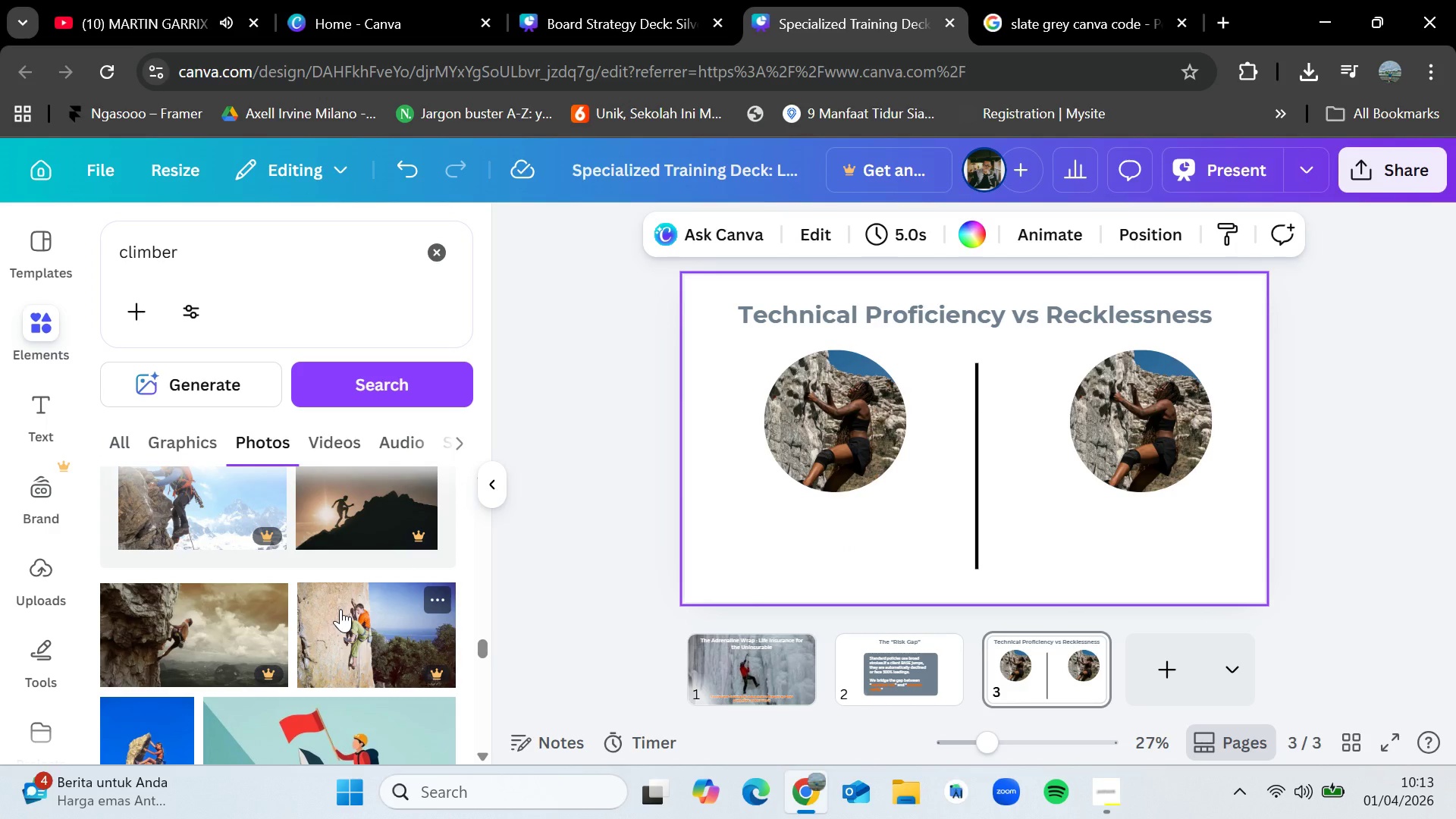 
scroll: coordinate [340, 609], scroll_direction: up, amount: 1.0
 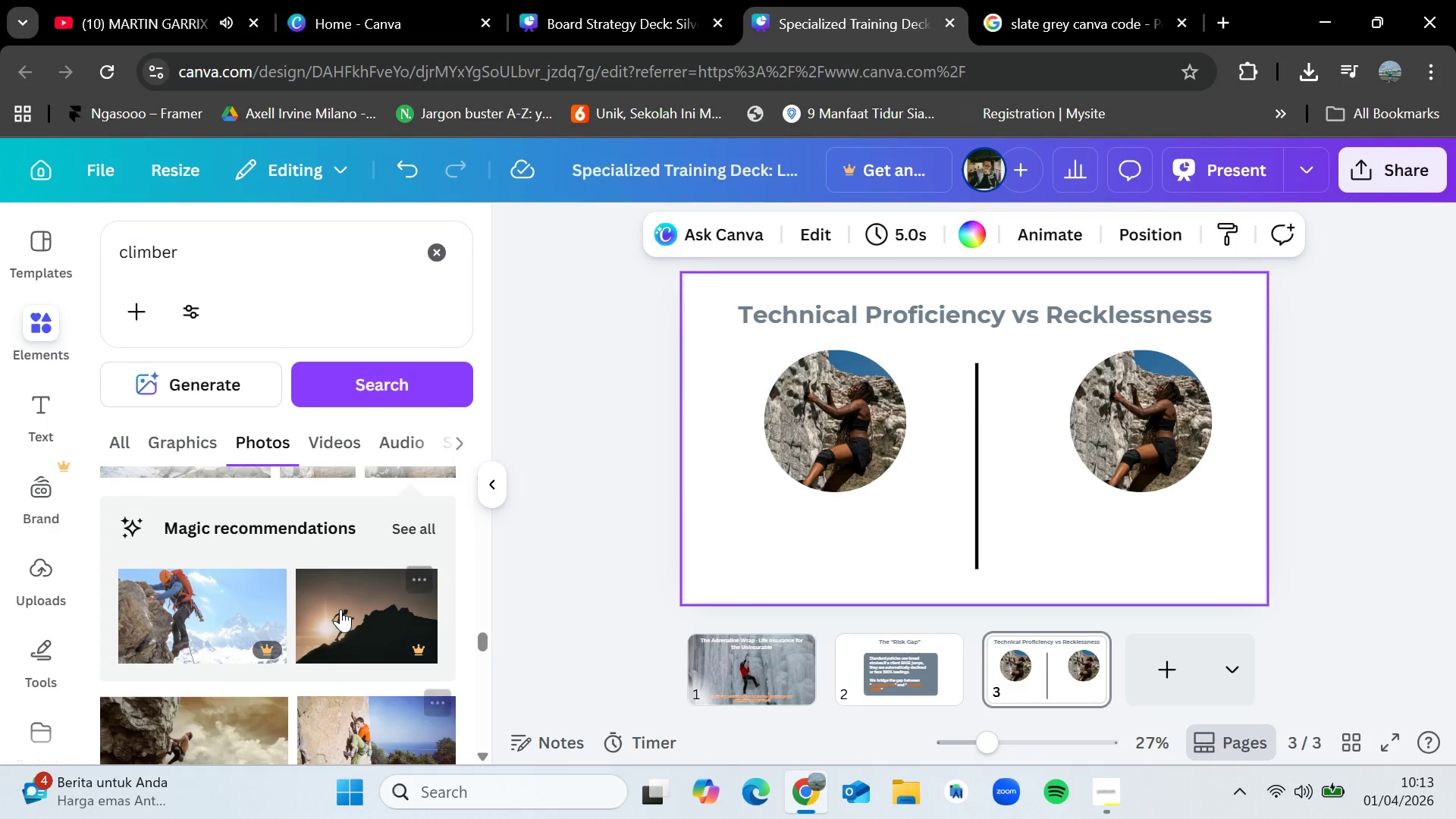 
scroll: coordinate [340, 609], scroll_direction: down, amount: 8.0
 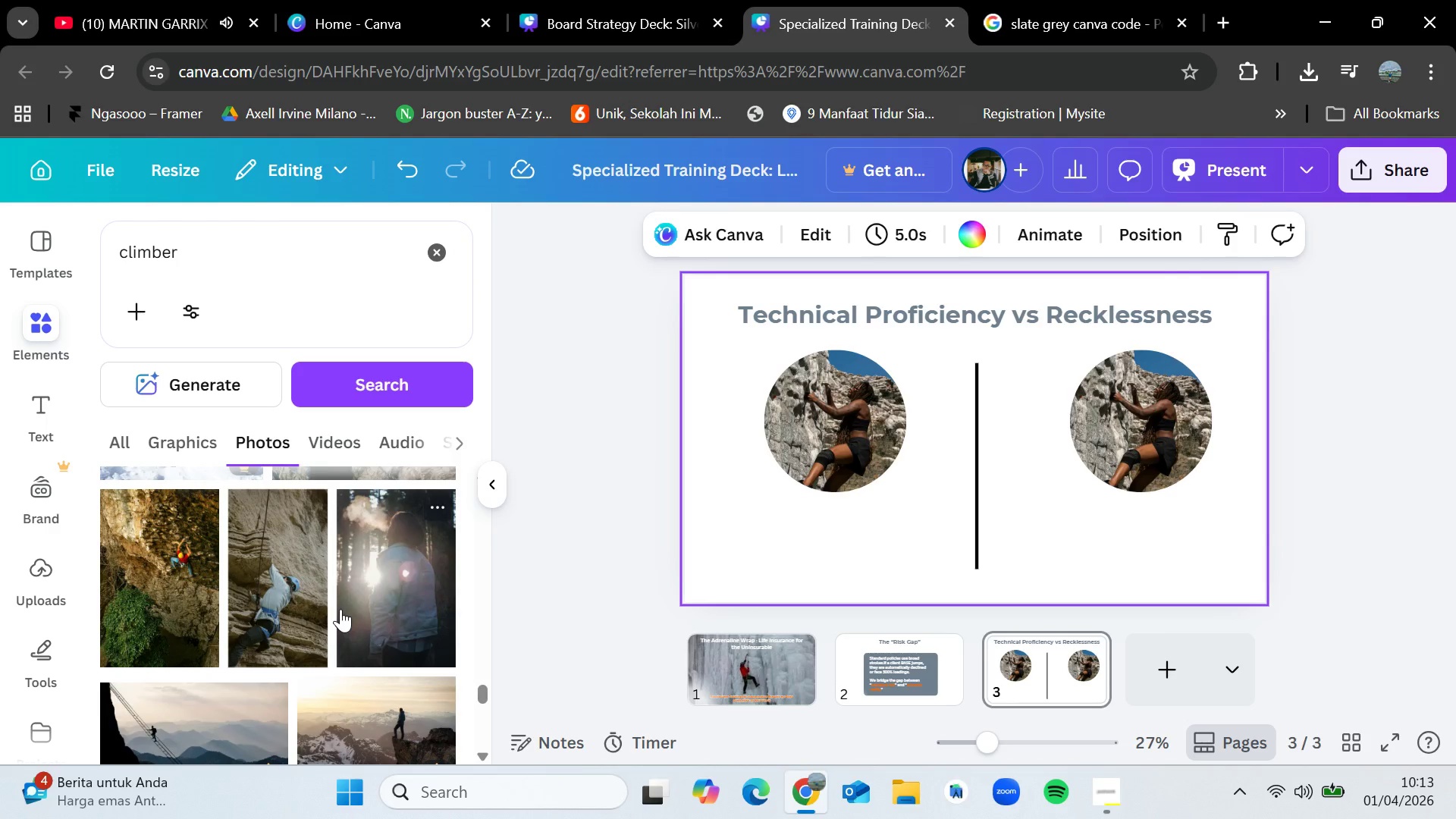 
left_click_drag(start_coordinate=[266, 588], to_coordinate=[1151, 416])
 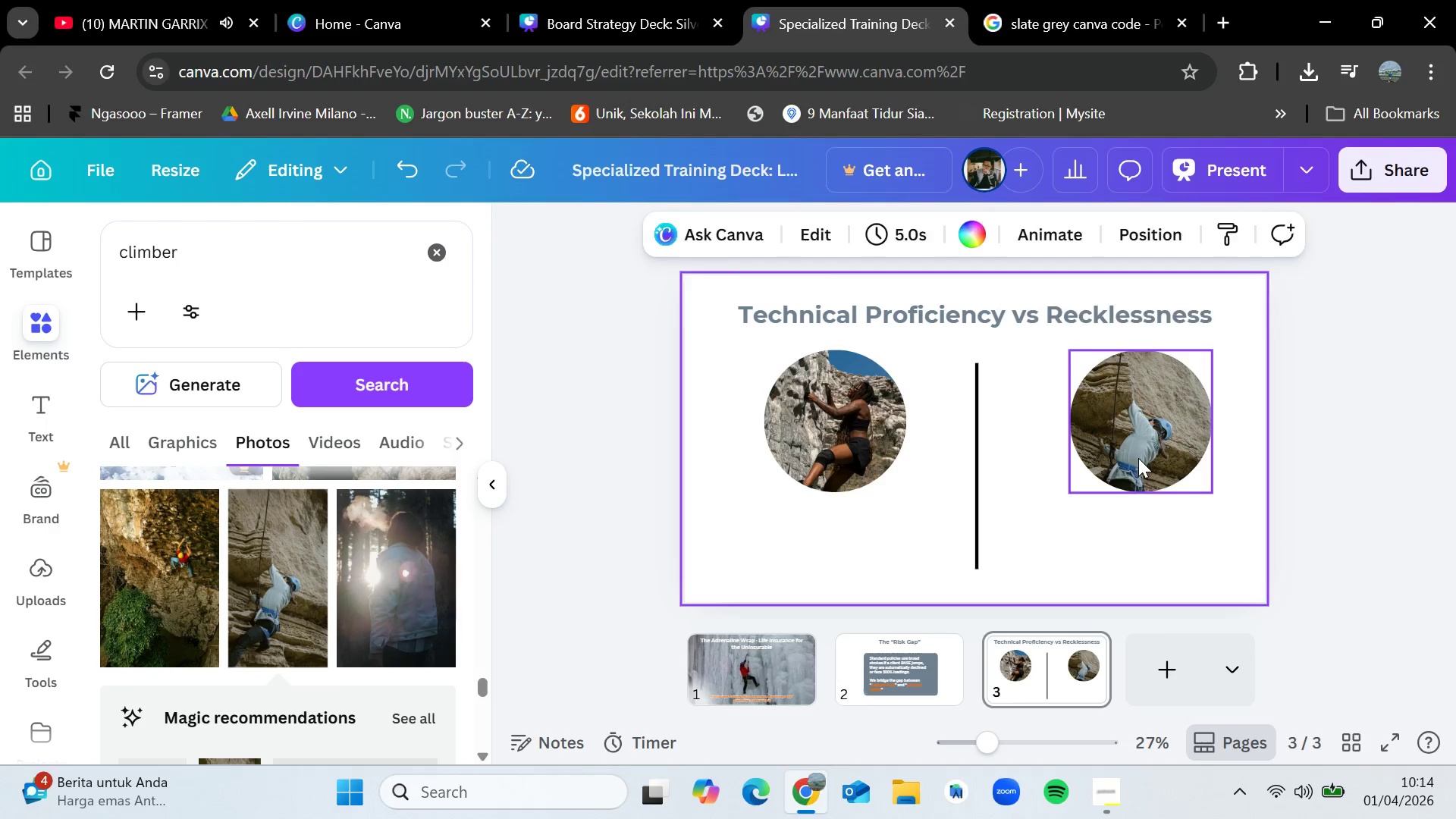 
double_click([1138, 458])
 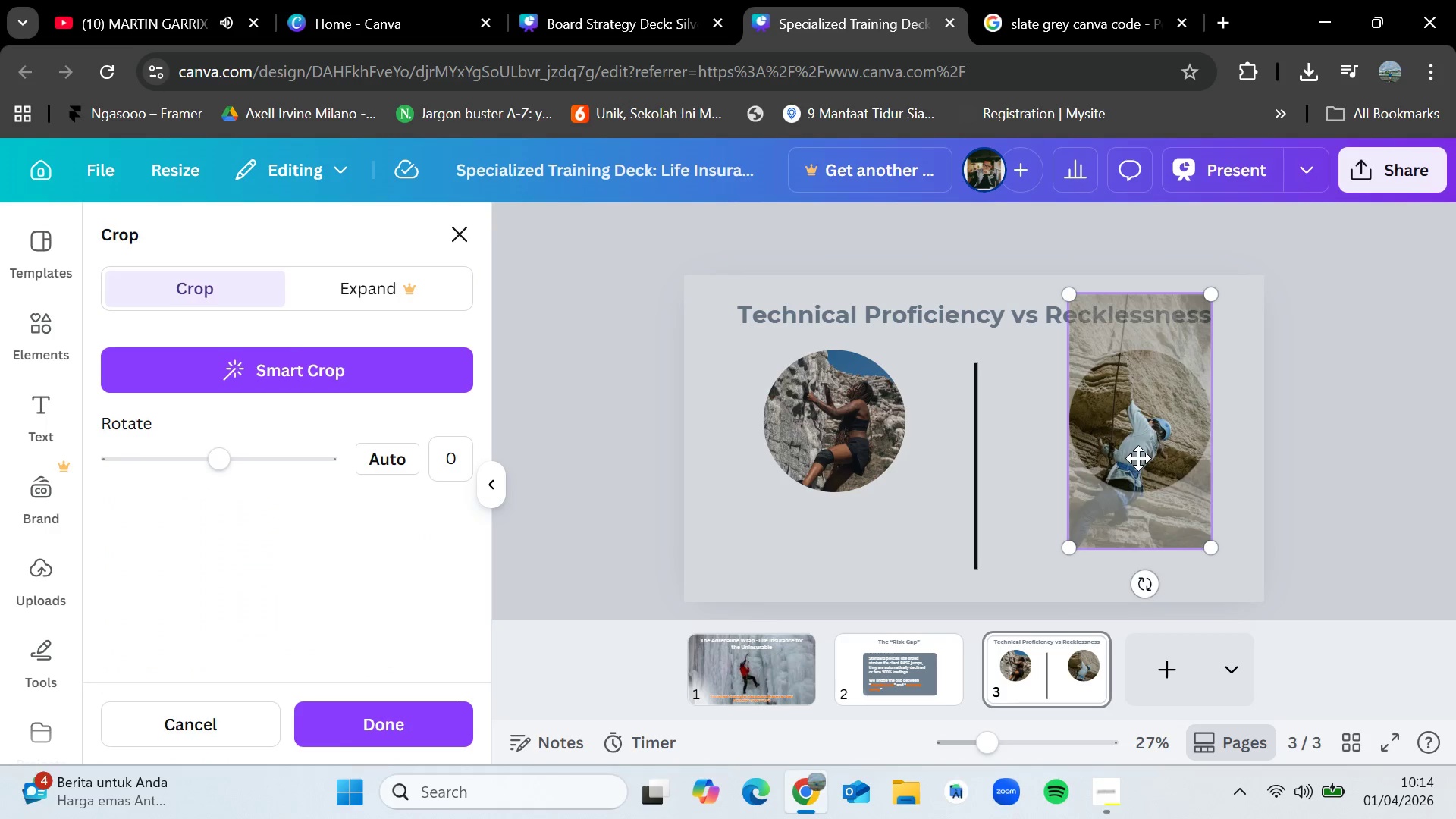 
left_click_drag(start_coordinate=[1138, 458], to_coordinate=[1150, 417])
 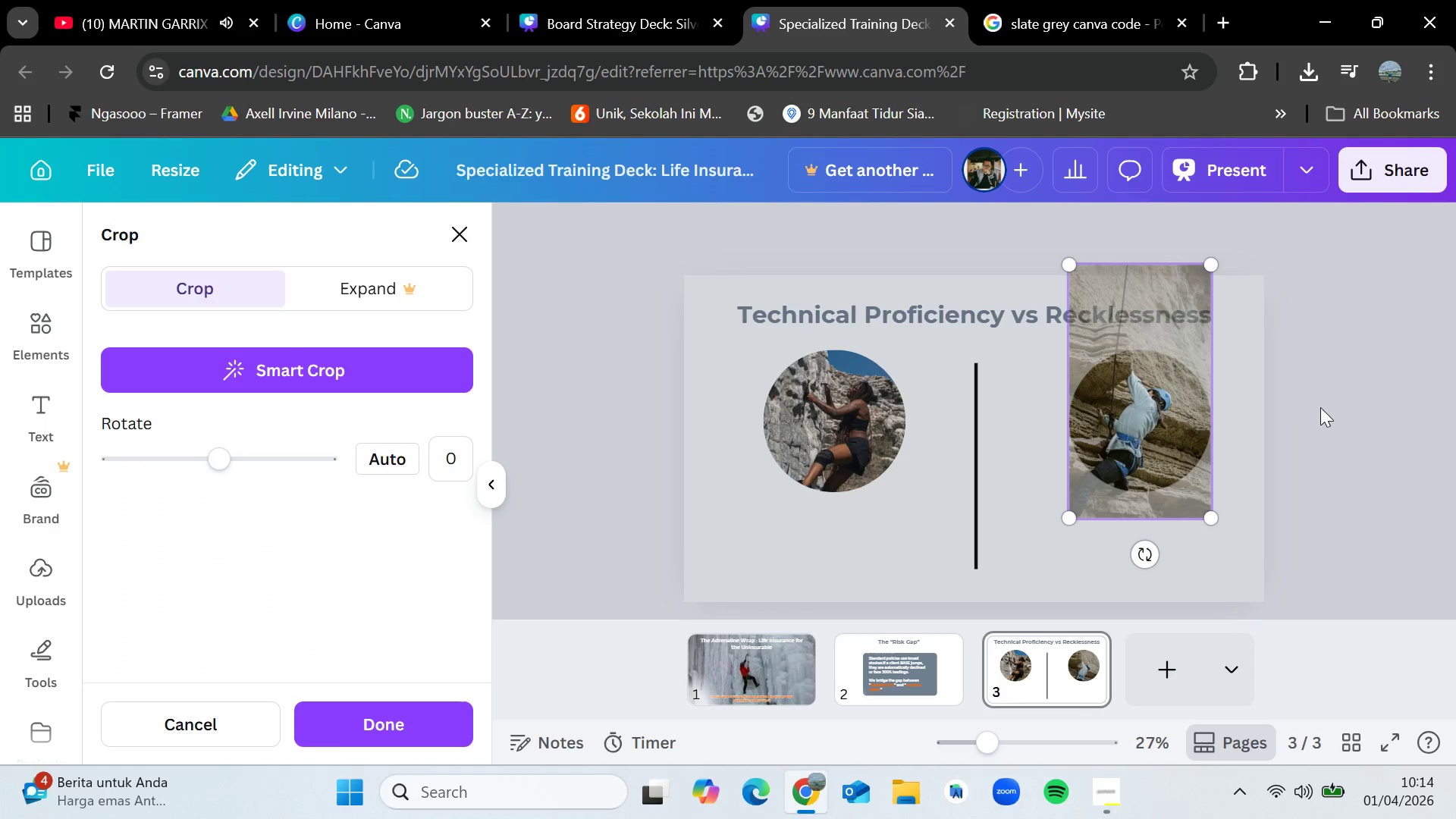 
left_click([1321, 407])
 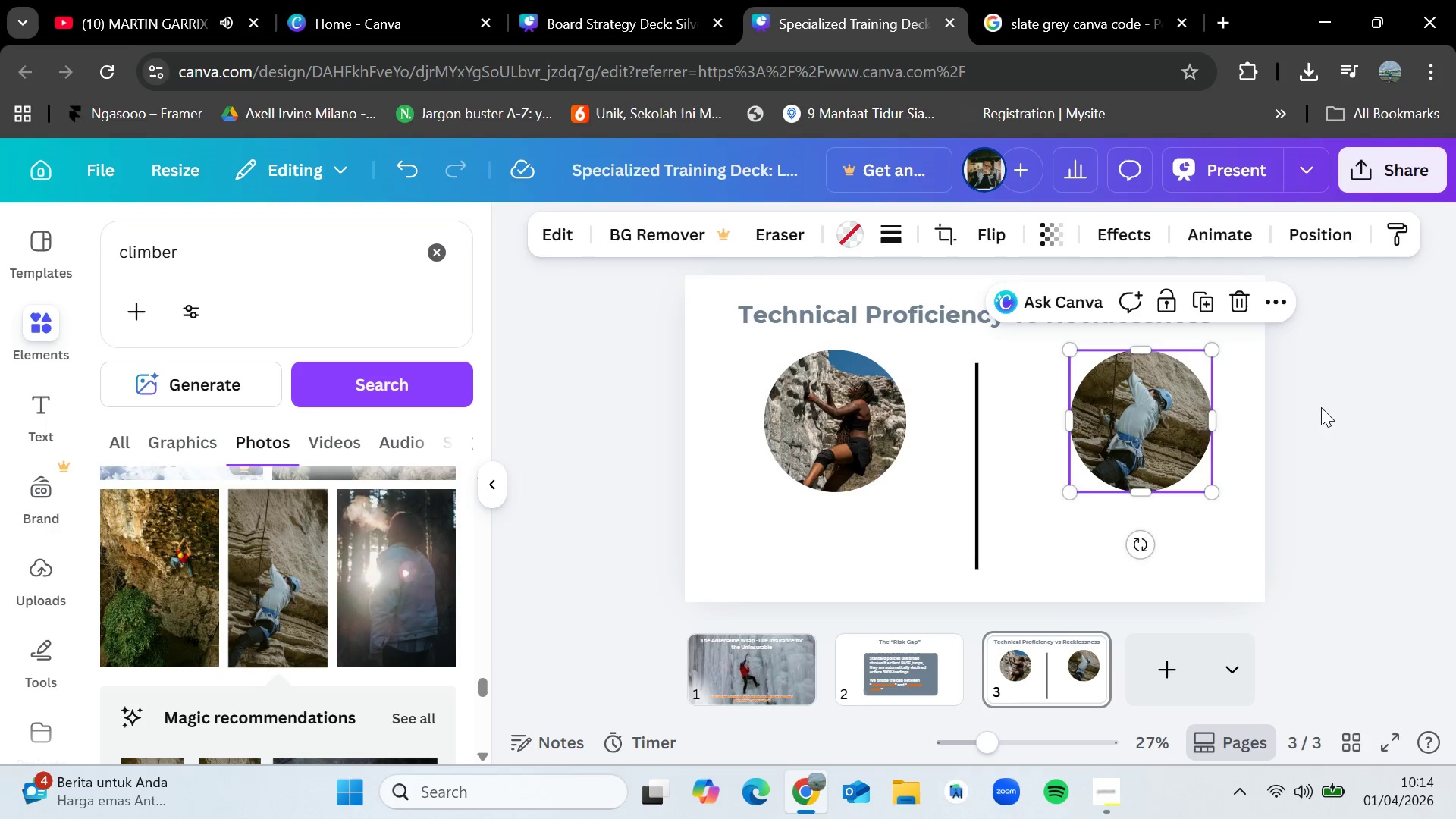 
left_click([1321, 407])
 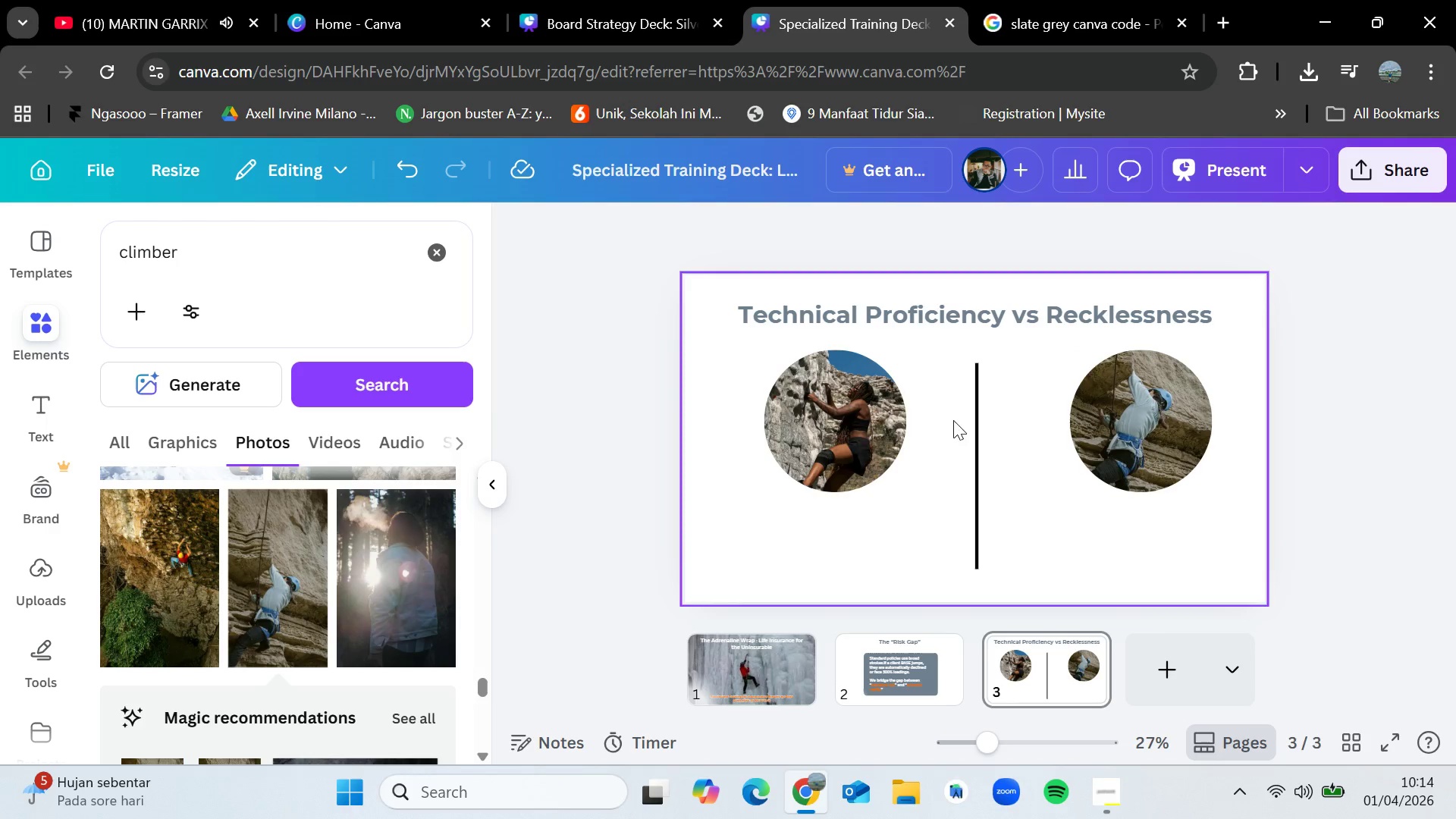 
wait(34.08)
 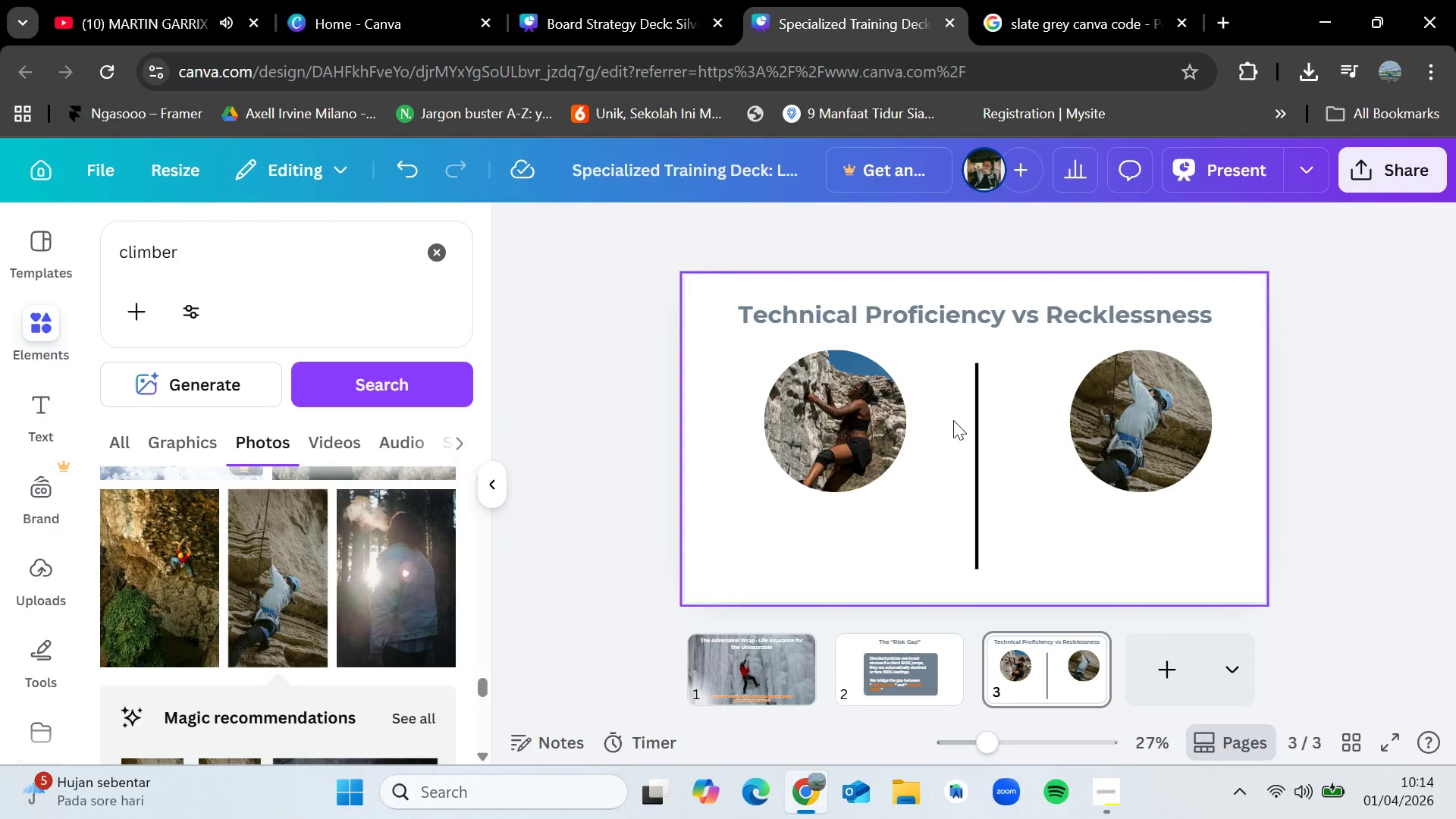 
left_click([886, 668])
 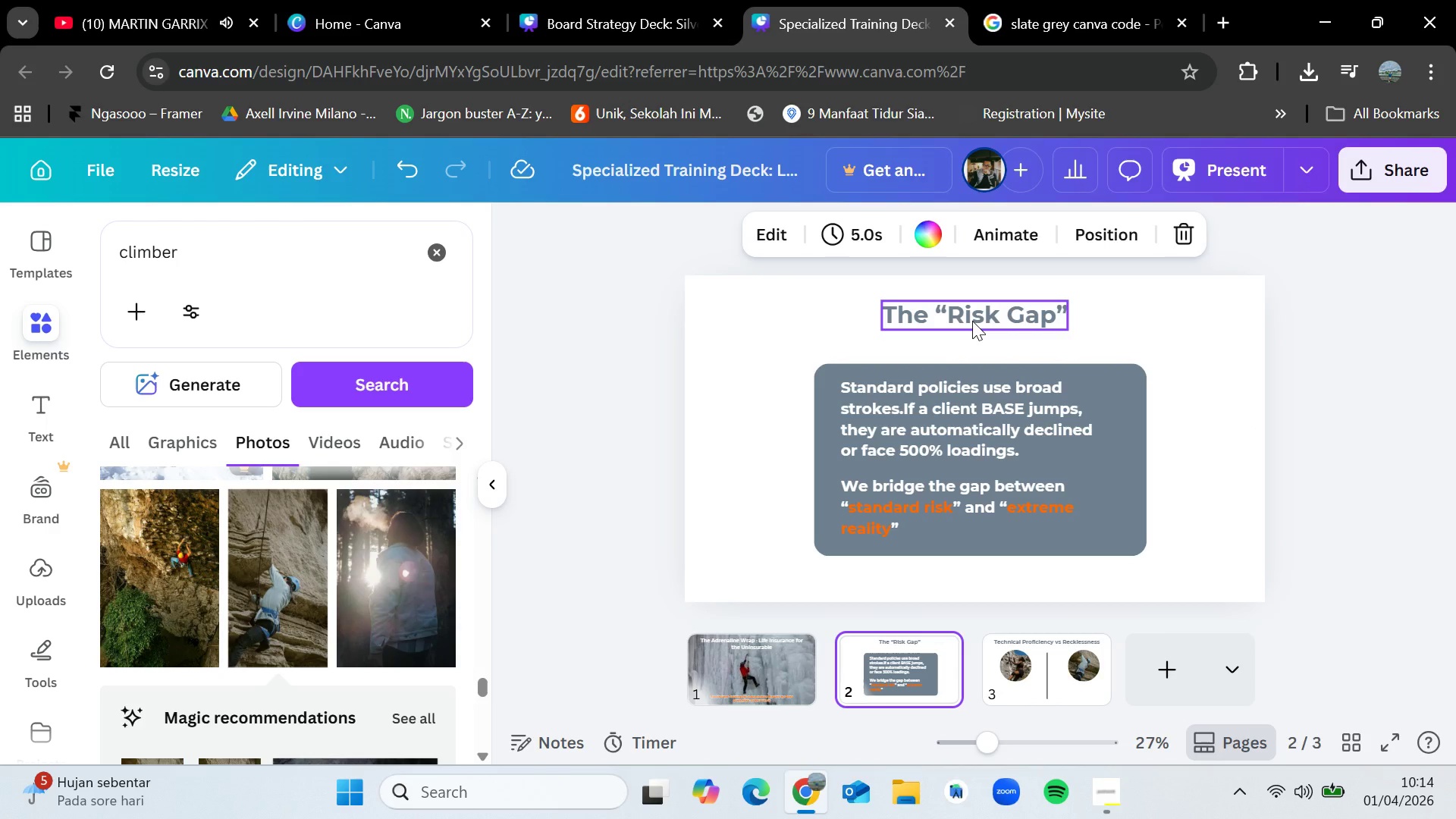 
left_click([972, 321])
 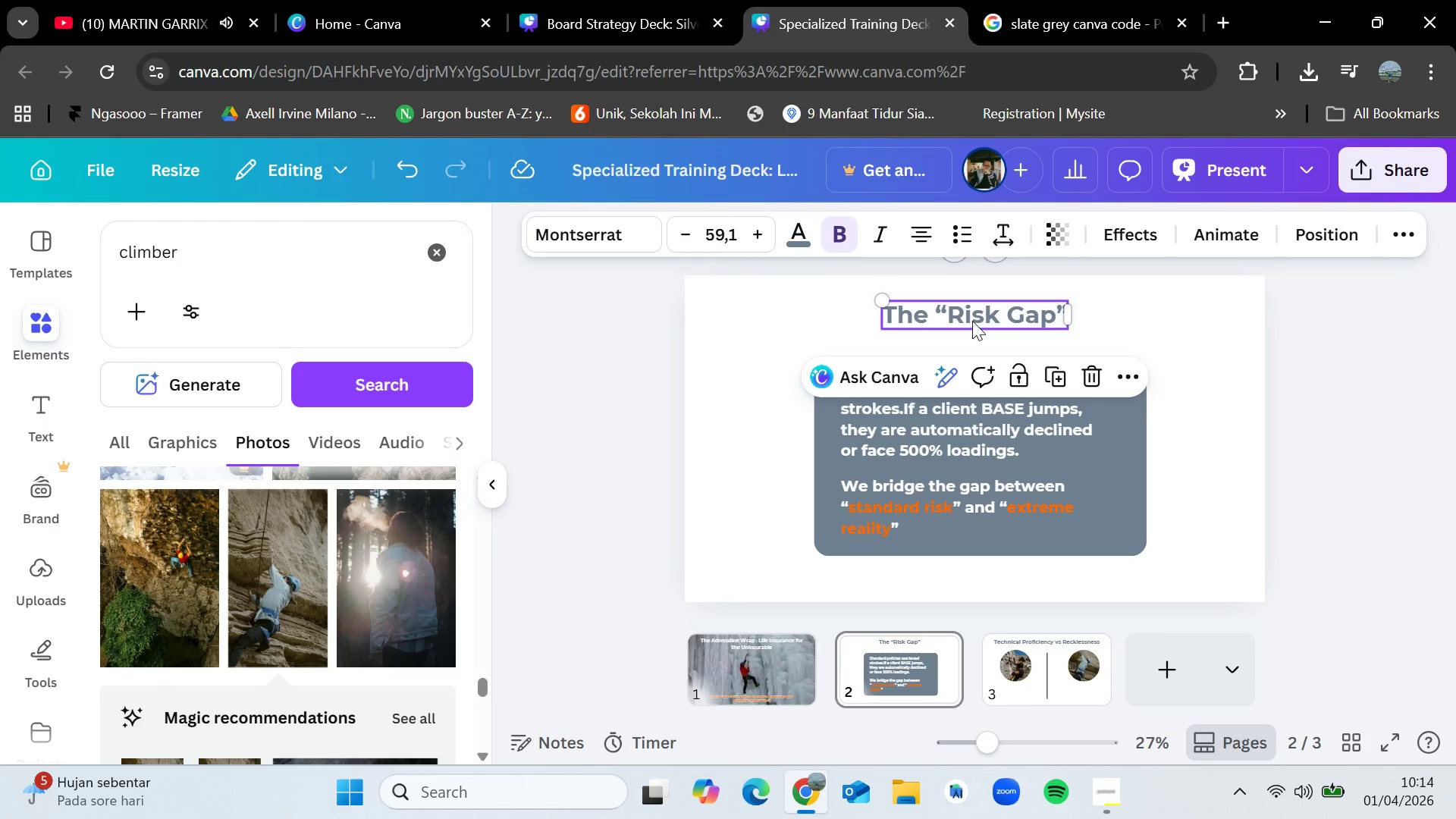 
key(Control+C)
 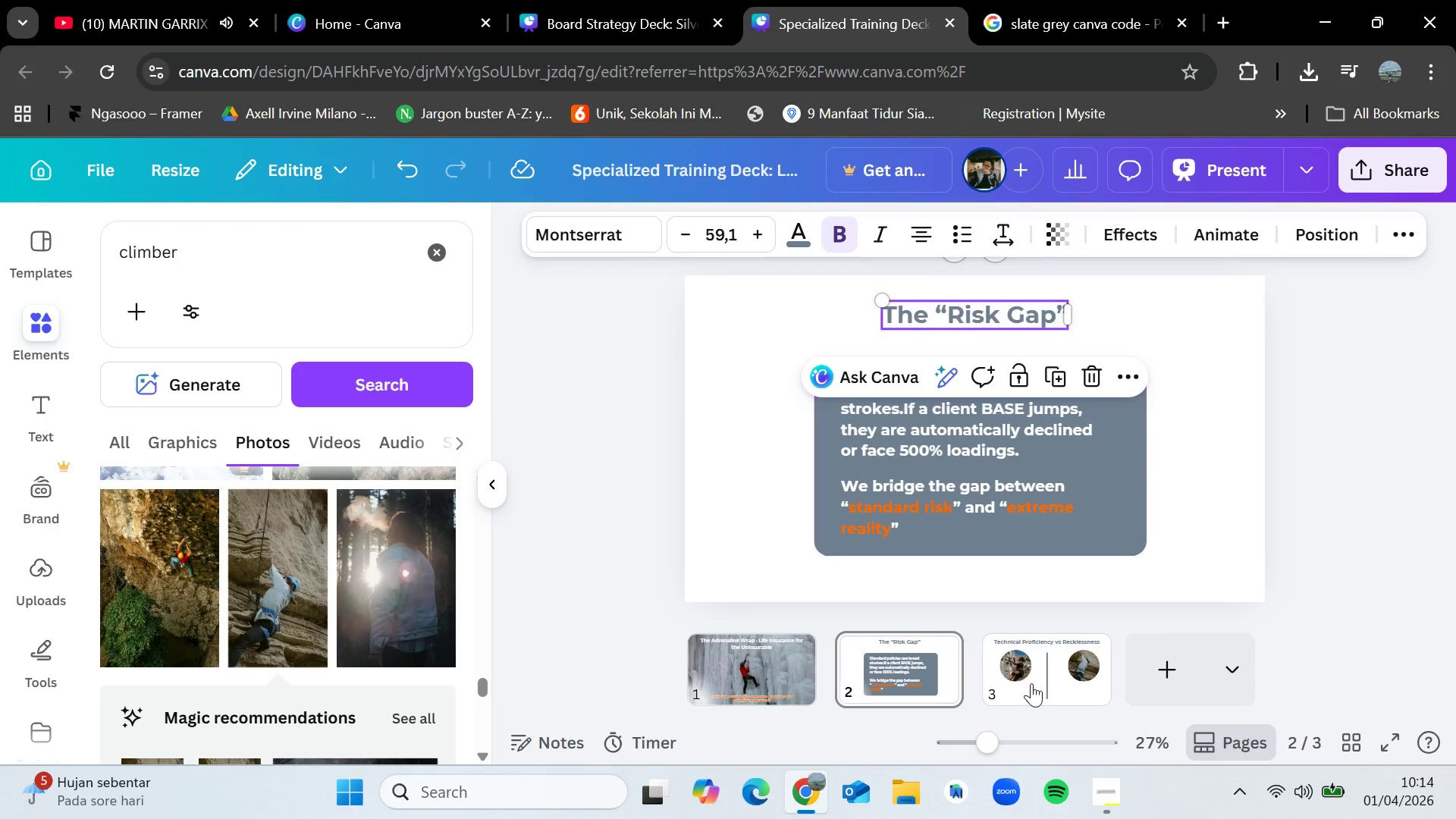 
left_click([1031, 684])
 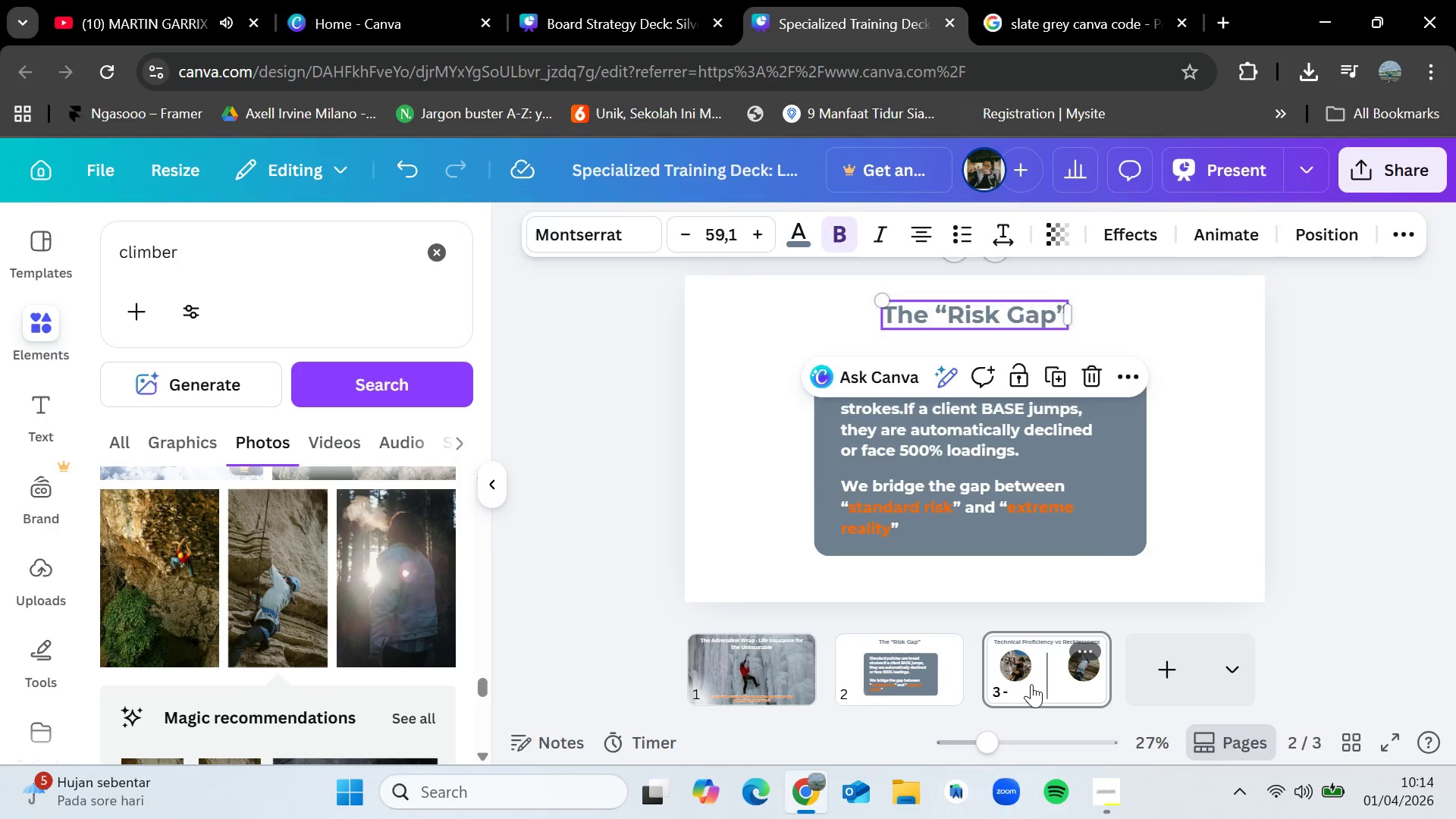 
key(Control+V)
 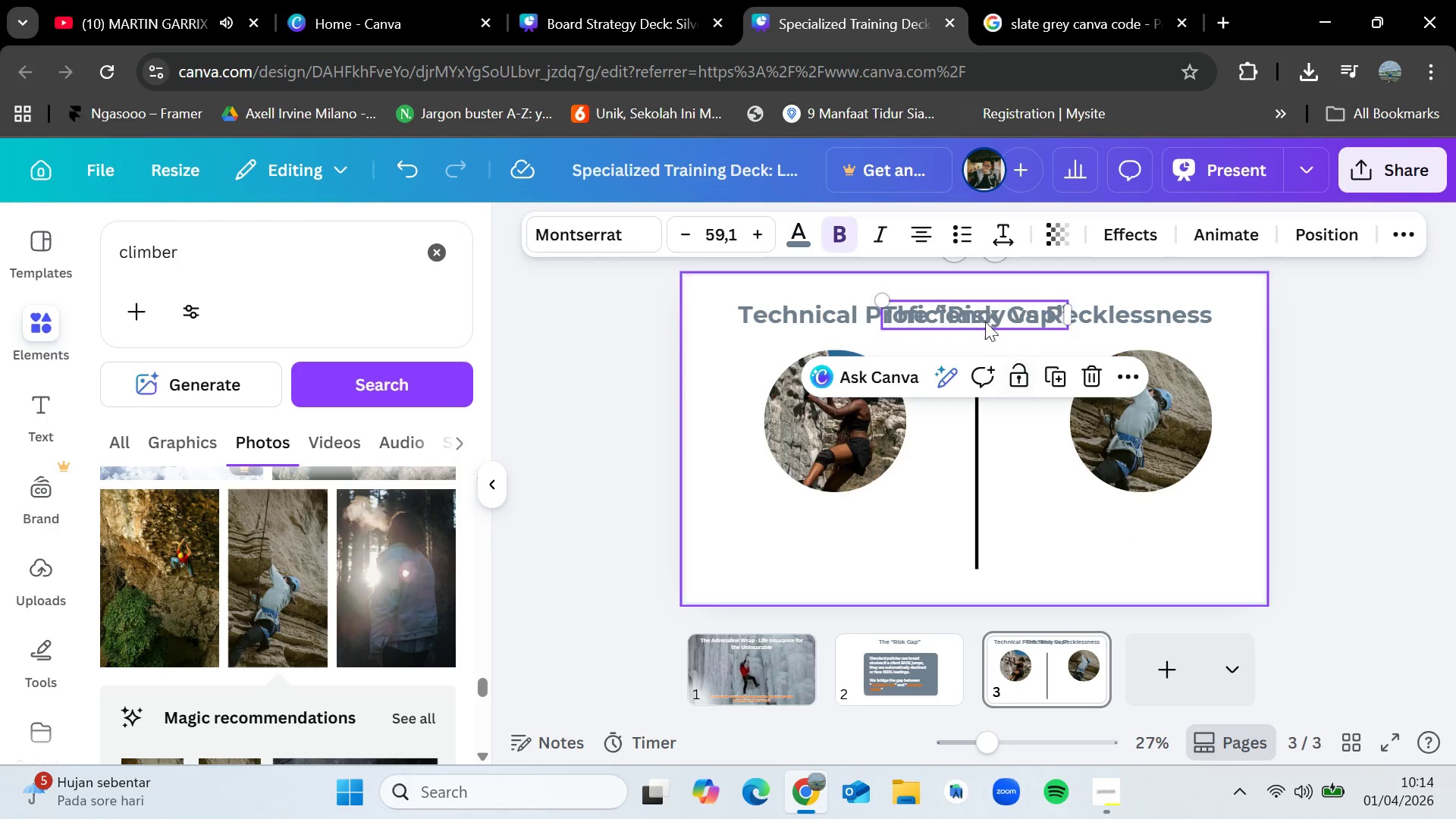 
left_click_drag(start_coordinate=[984, 314], to_coordinate=[843, 535])
 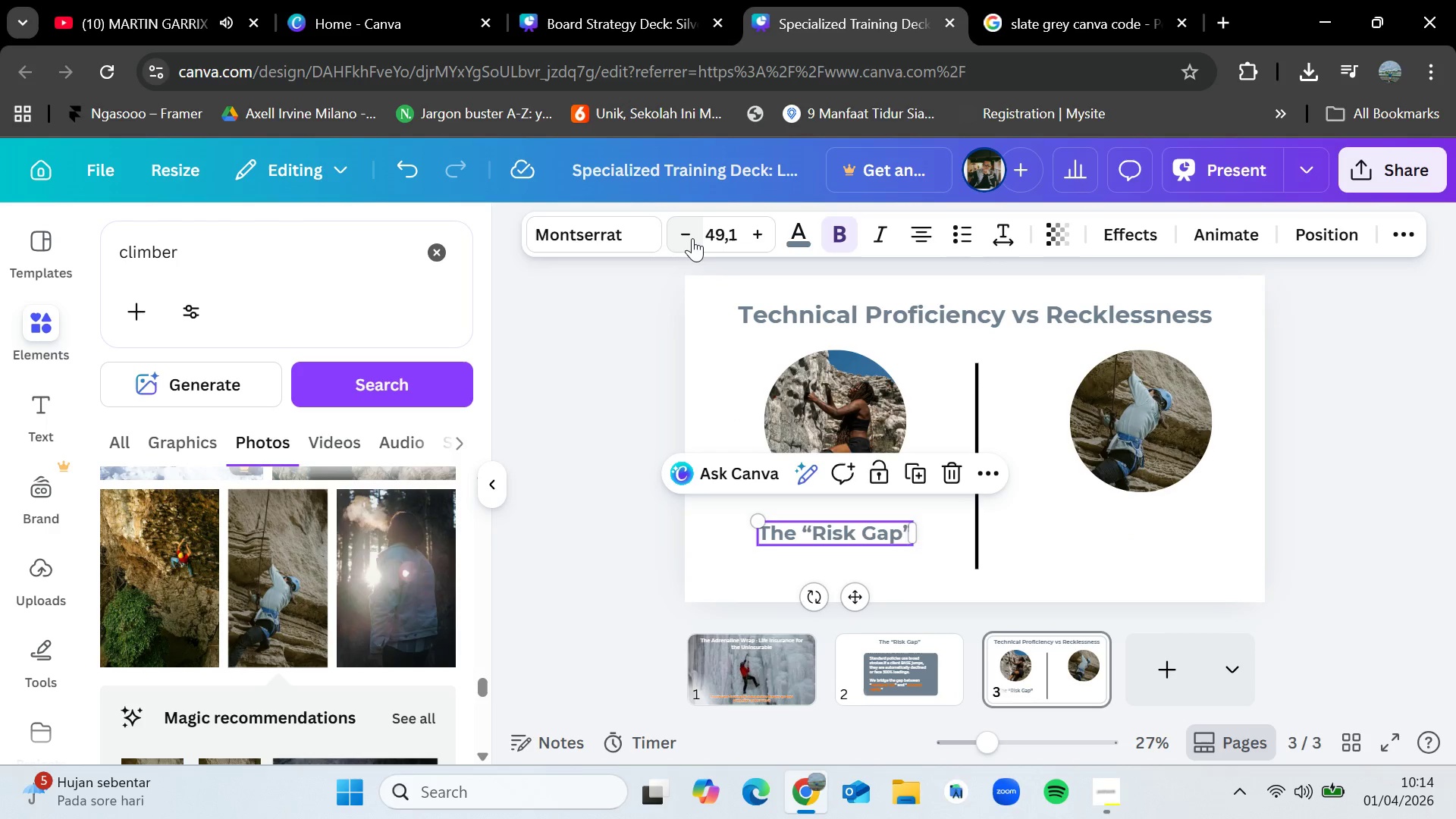 
triple_click([692, 238])
 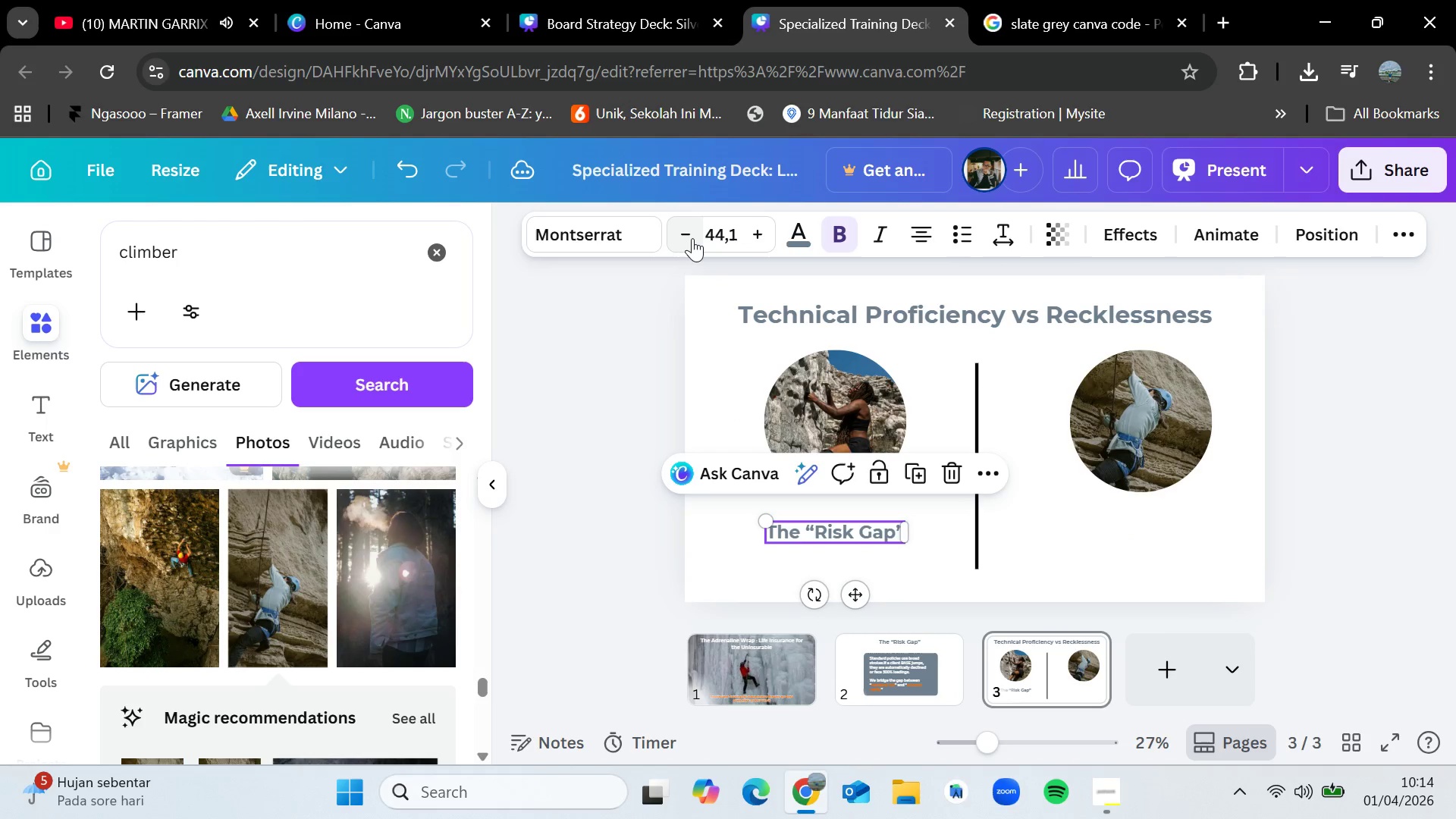 
triple_click([692, 238])
 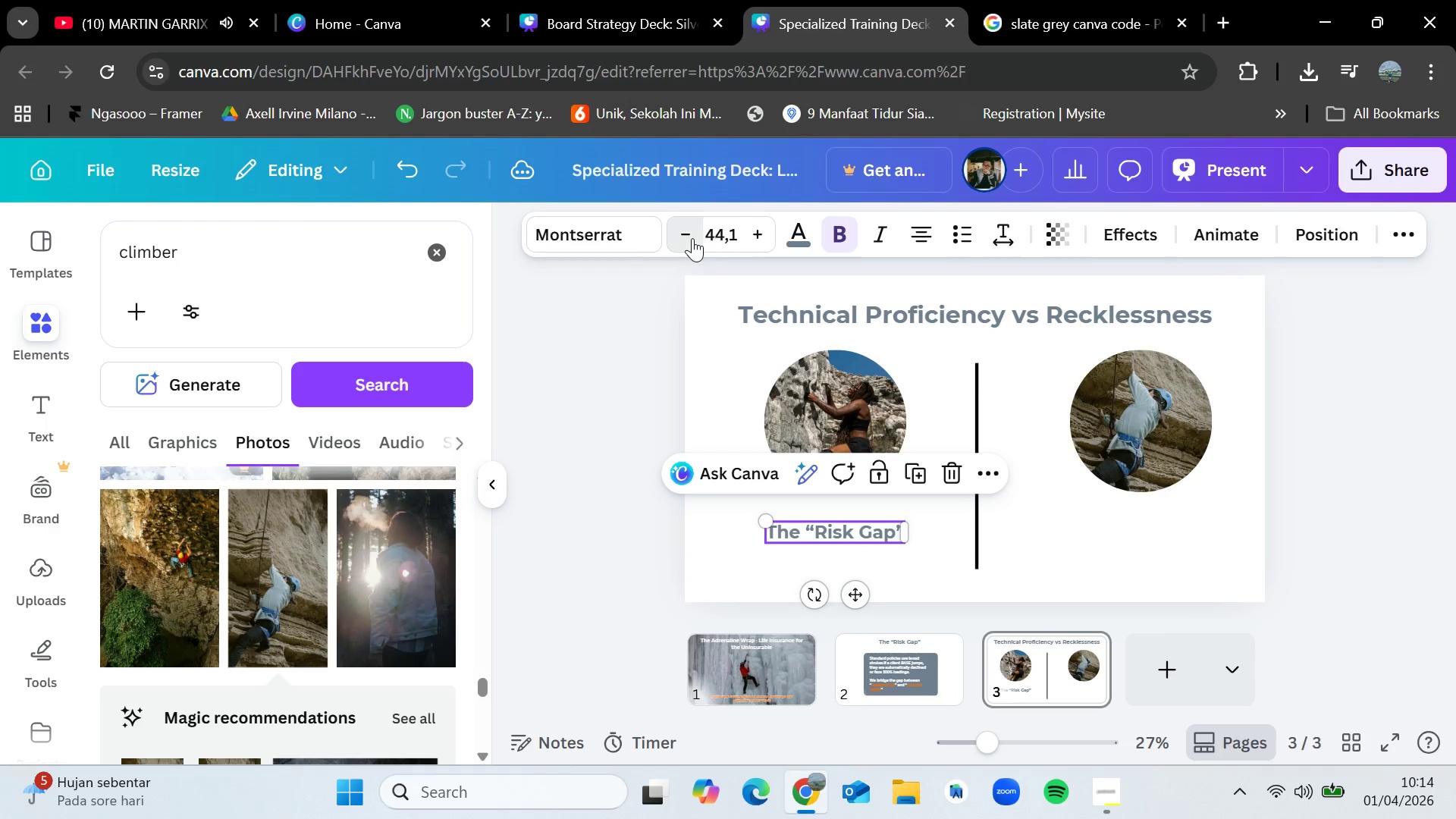 
triple_click([692, 238])
 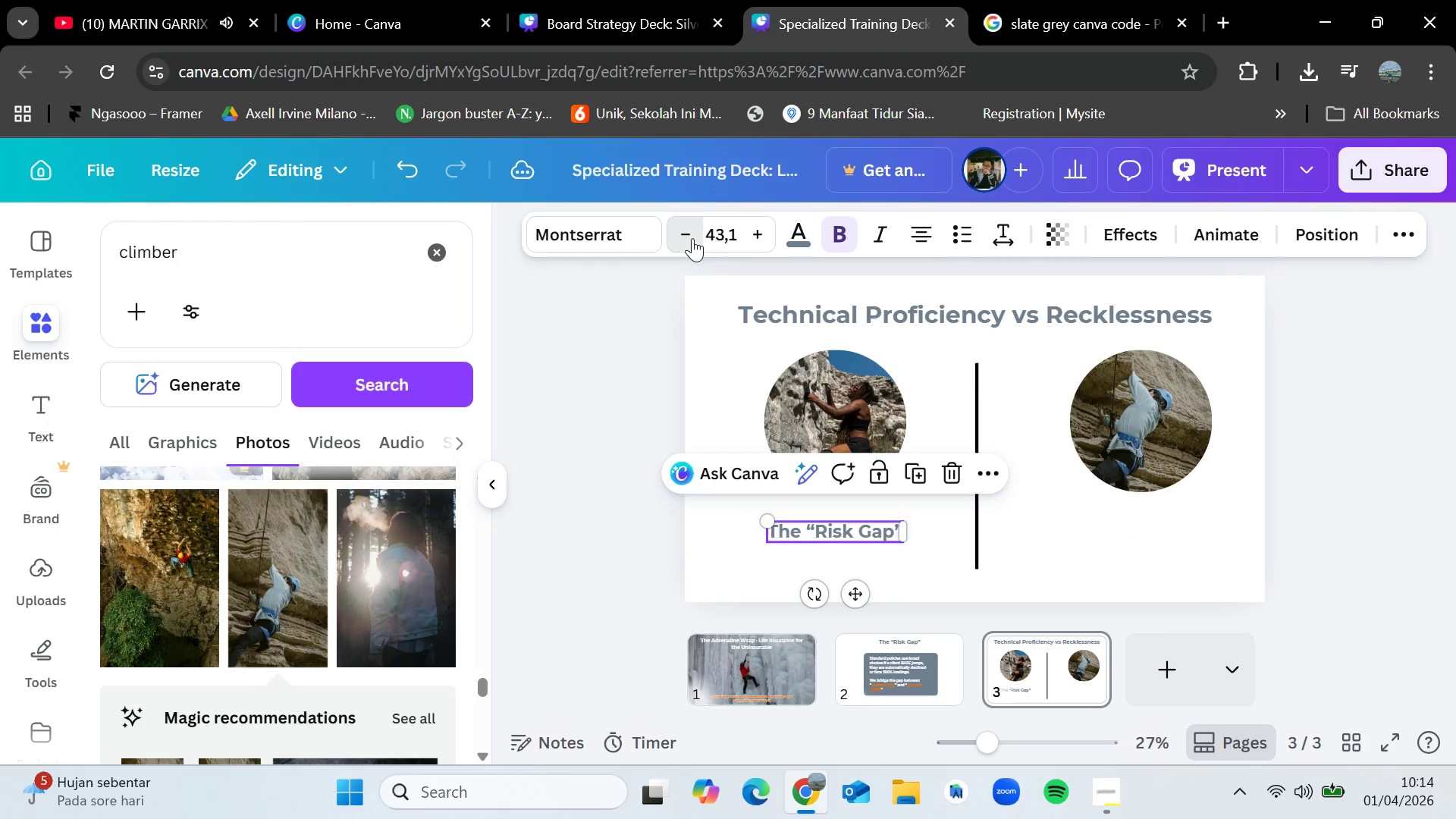 
triple_click([692, 238])
 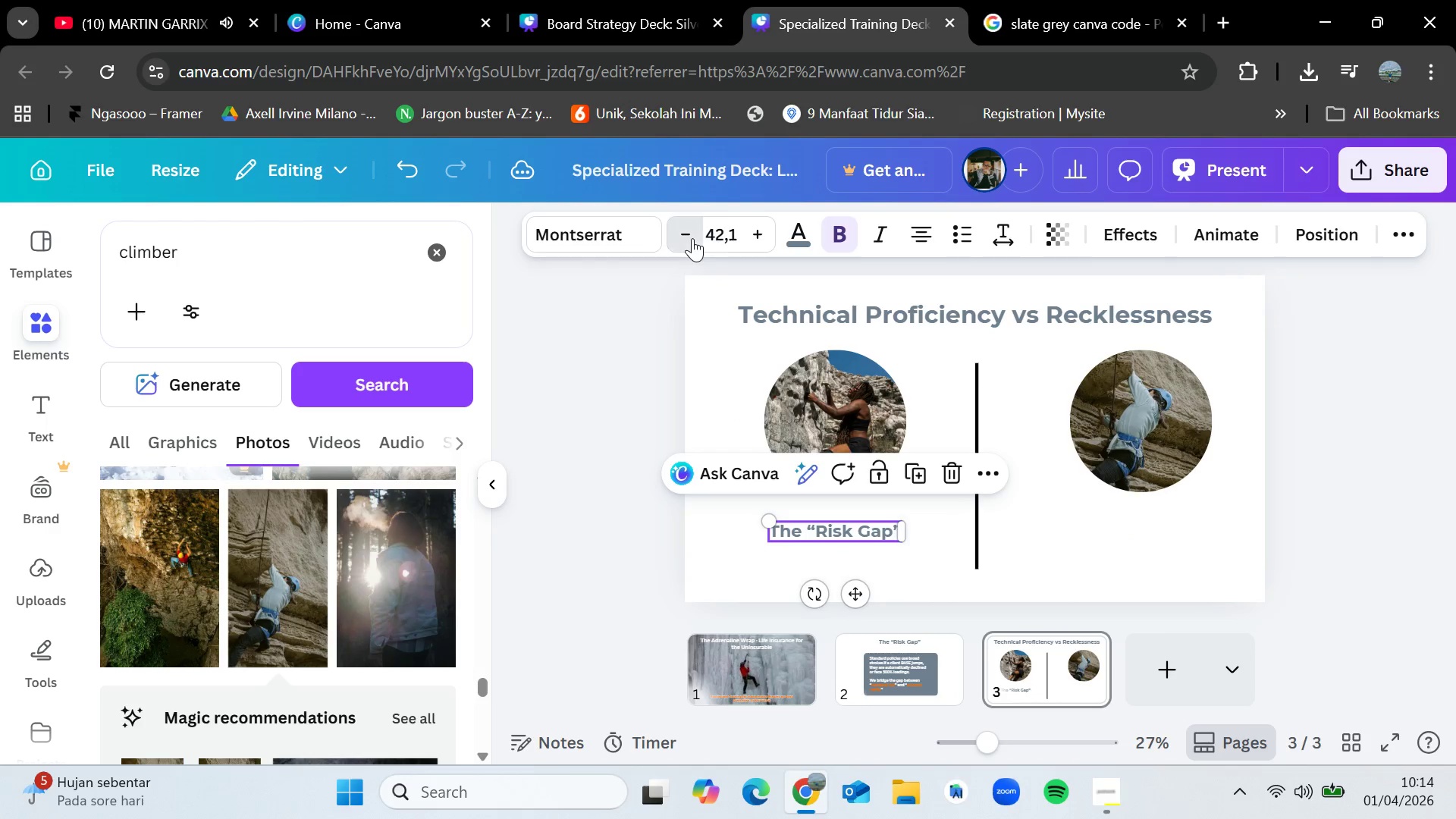 
triple_click([692, 238])
 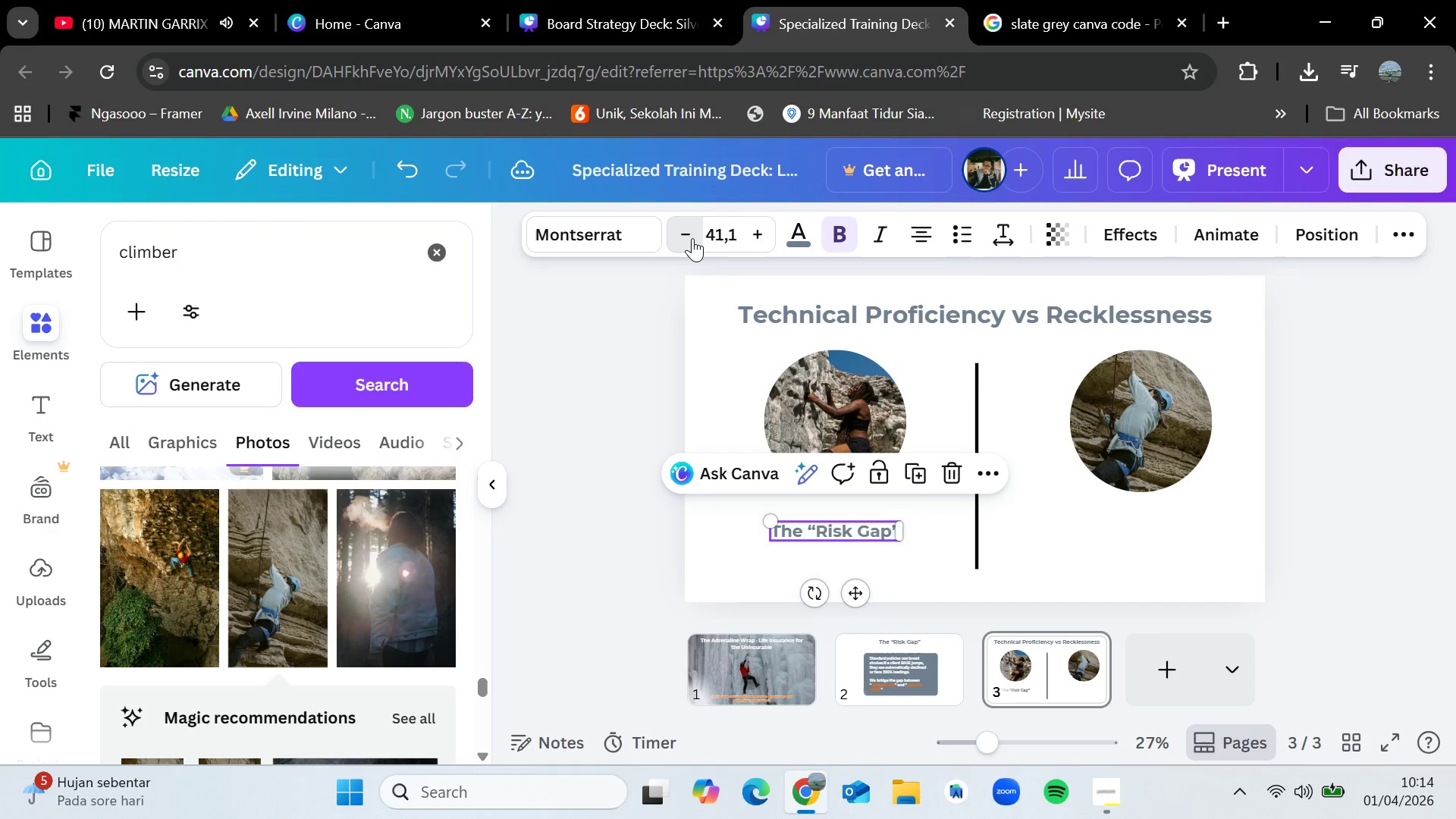 
triple_click([692, 238])
 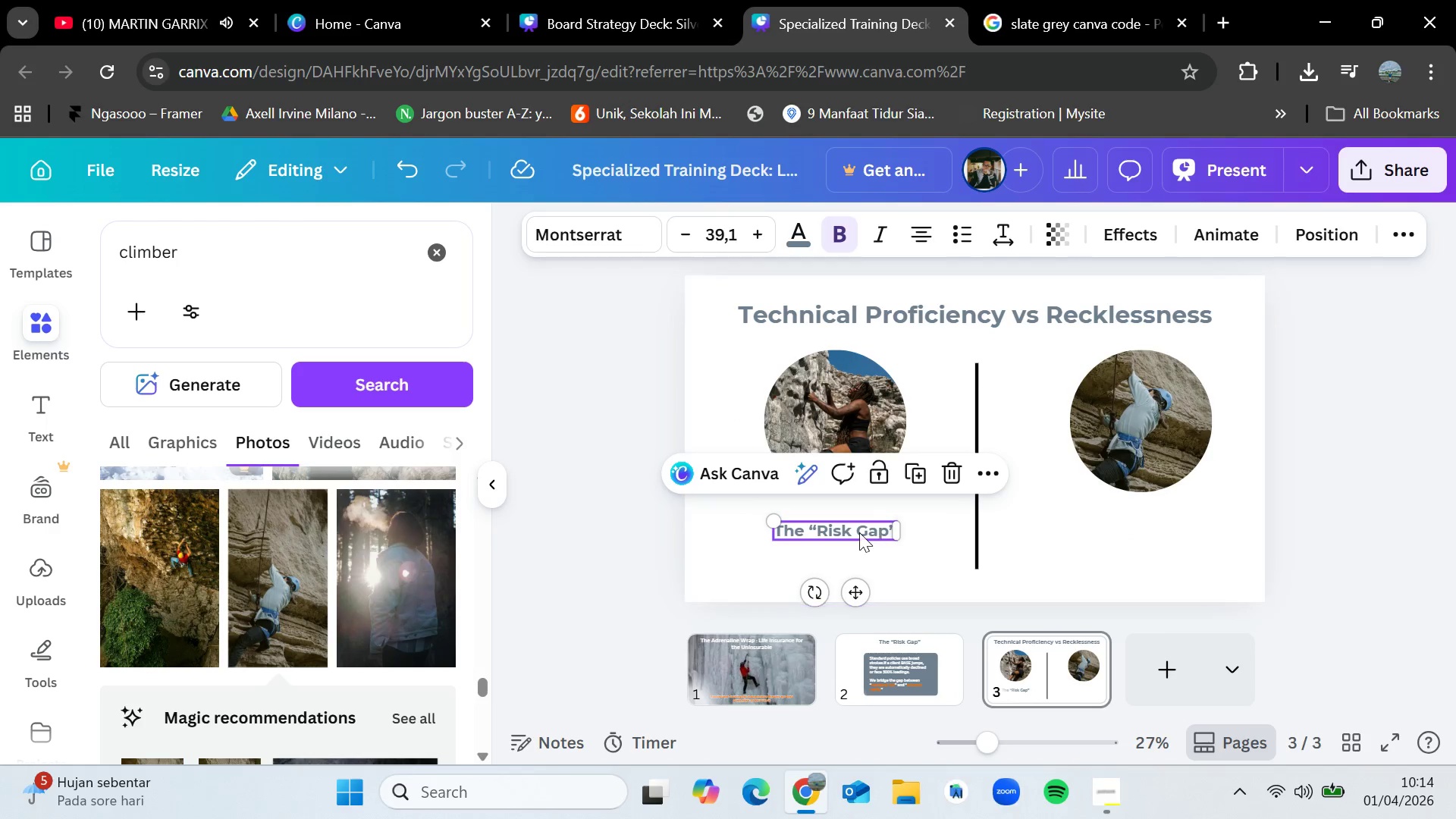 
double_click([859, 532])
 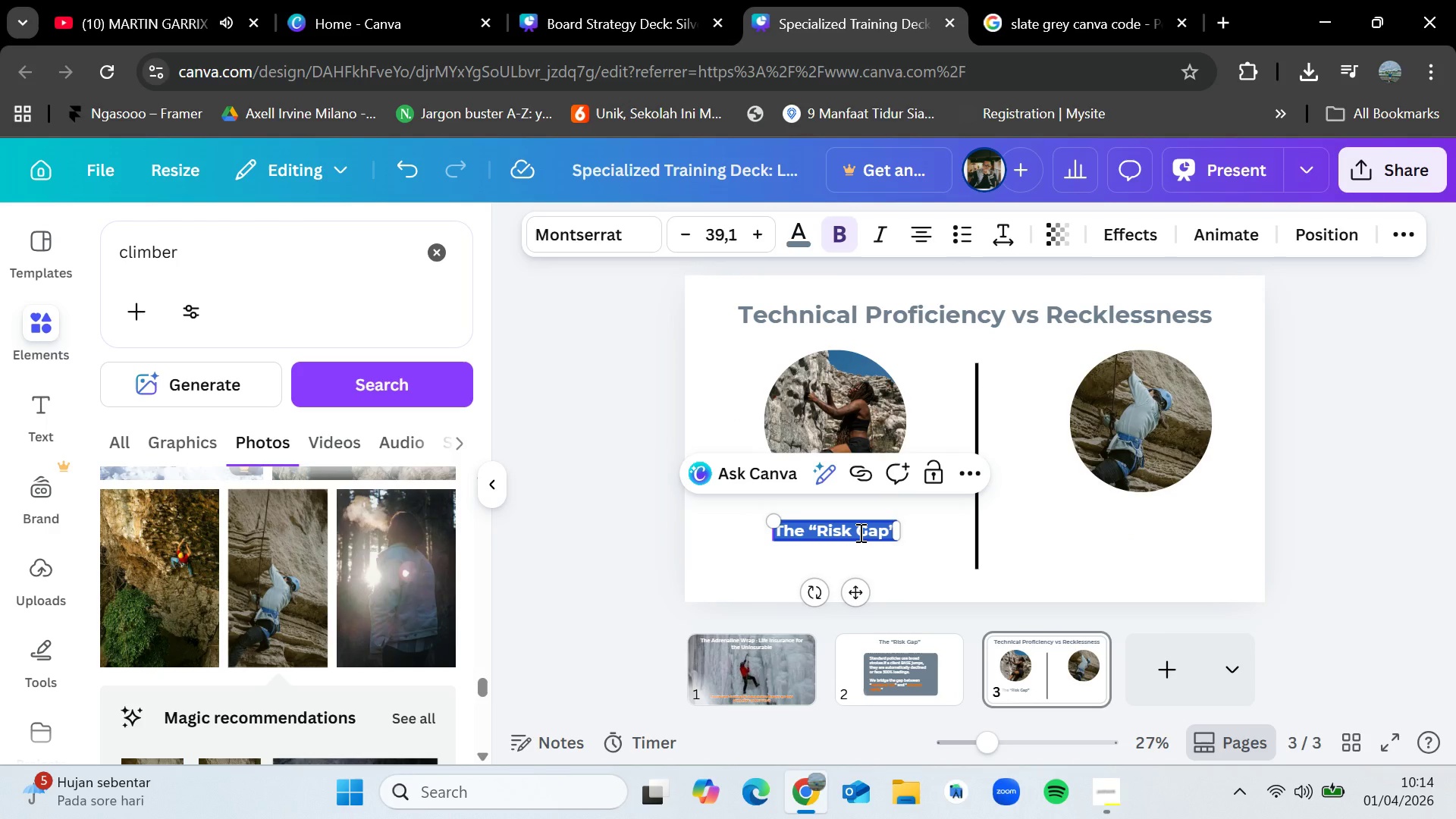 
key(Backspace)
type(Reck)
 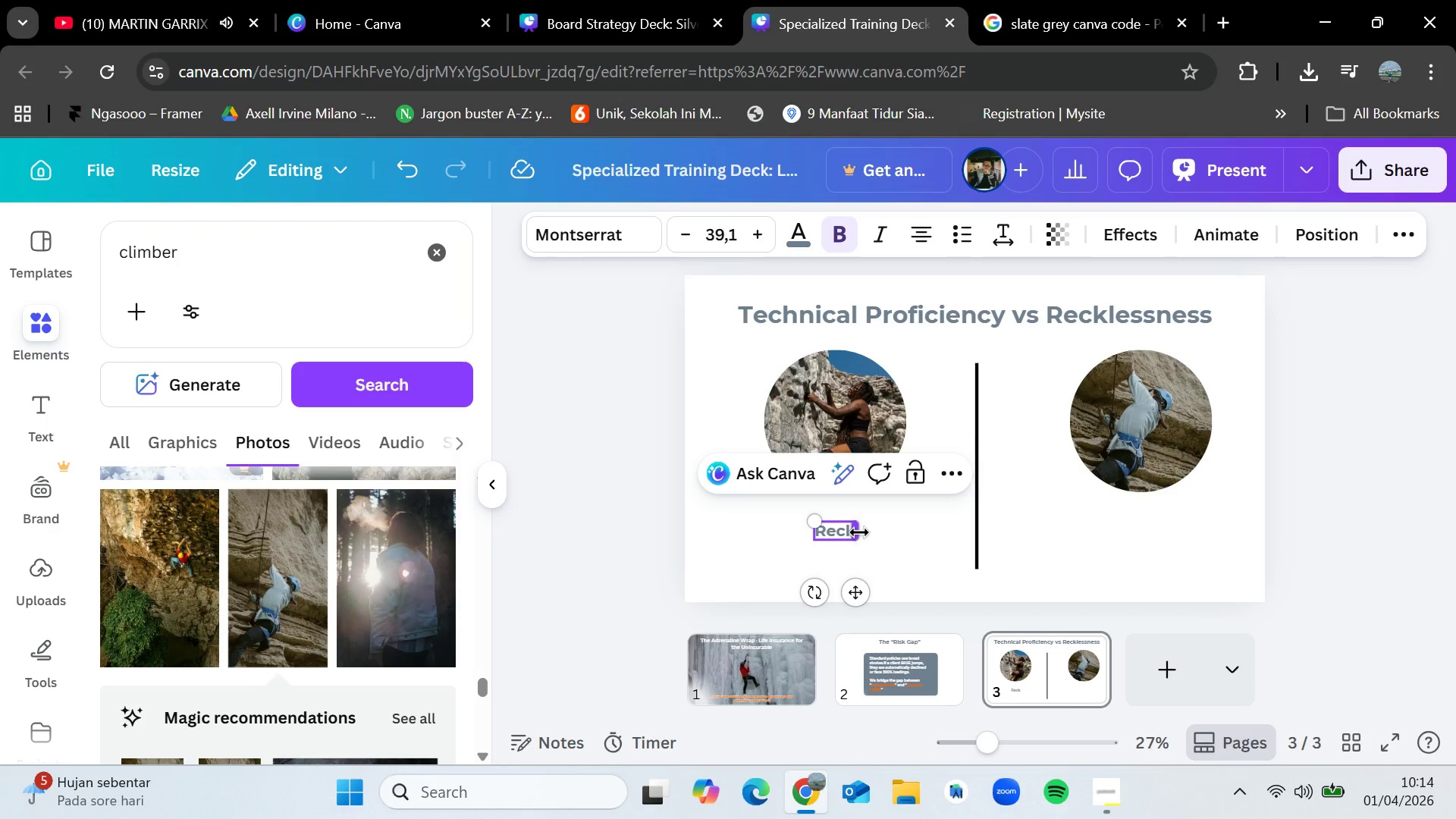 
type(lne)
key(Backspace)
key(Backspace)
type(essness : Uncertified, solo)
key(Backspace)
key(Backspace)
type(lo, no safety)
 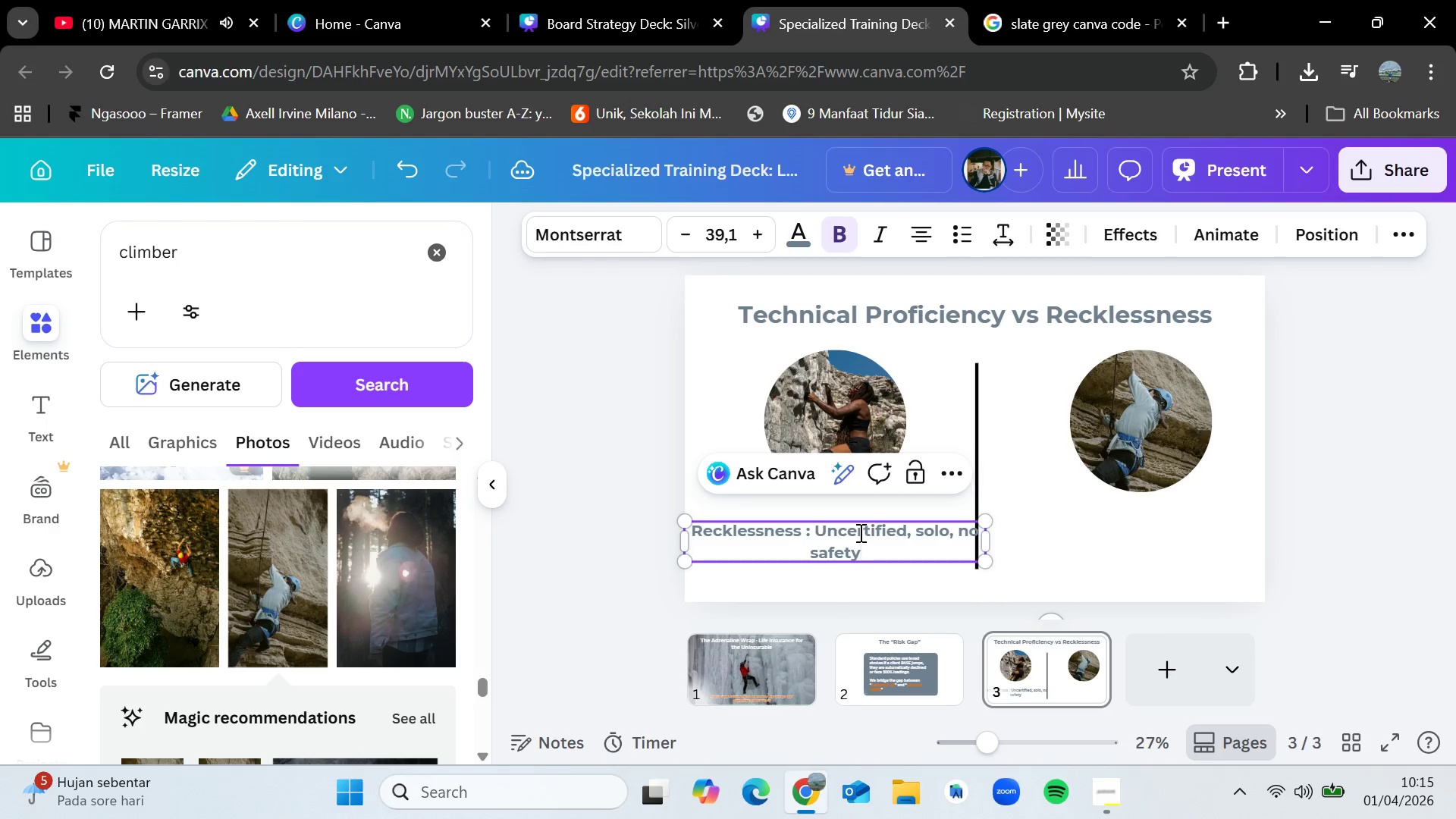 
type( backup, high frequency)
 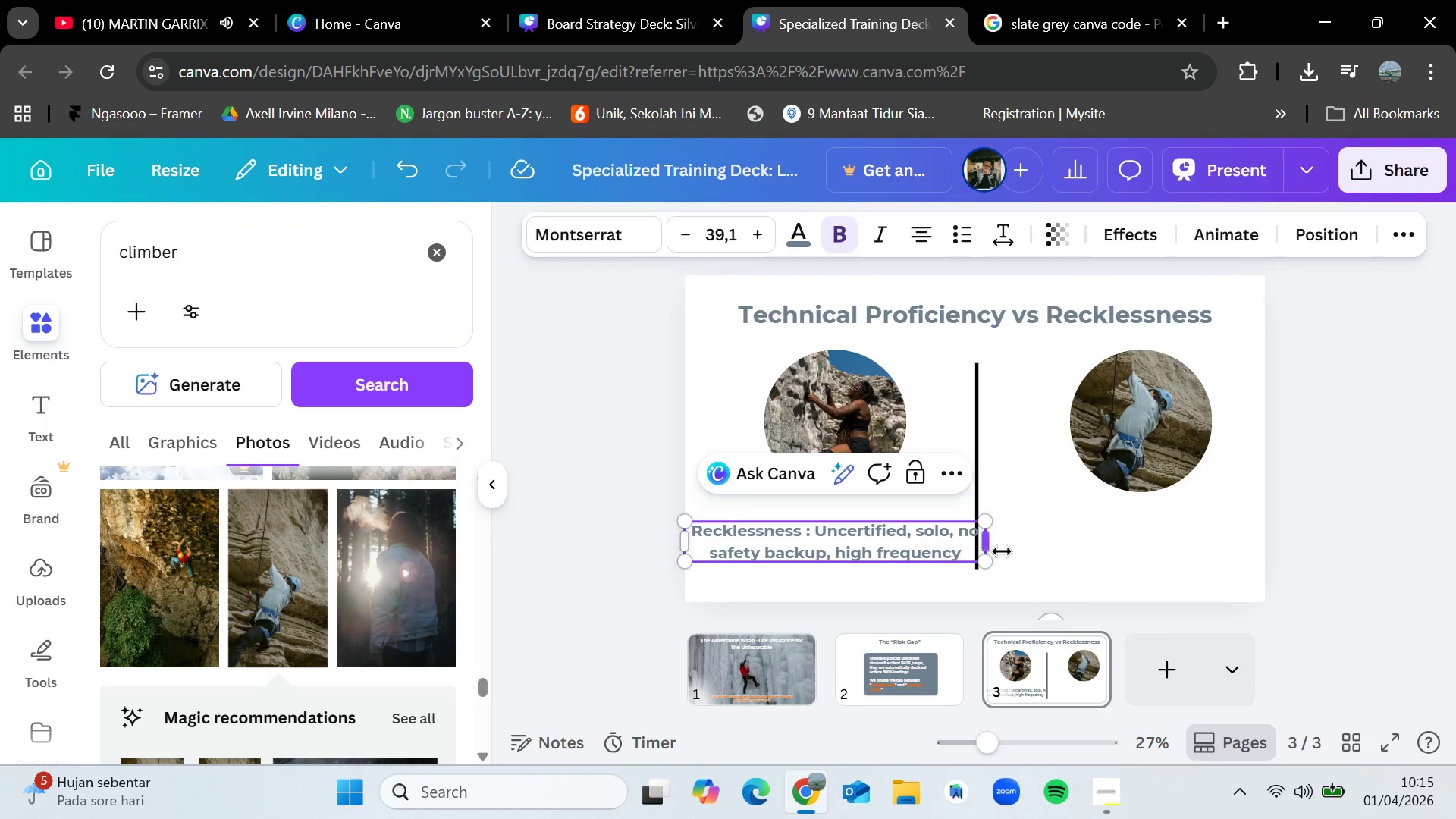 
left_click_drag(start_coordinate=[990, 561], to_coordinate=[947, 548])
 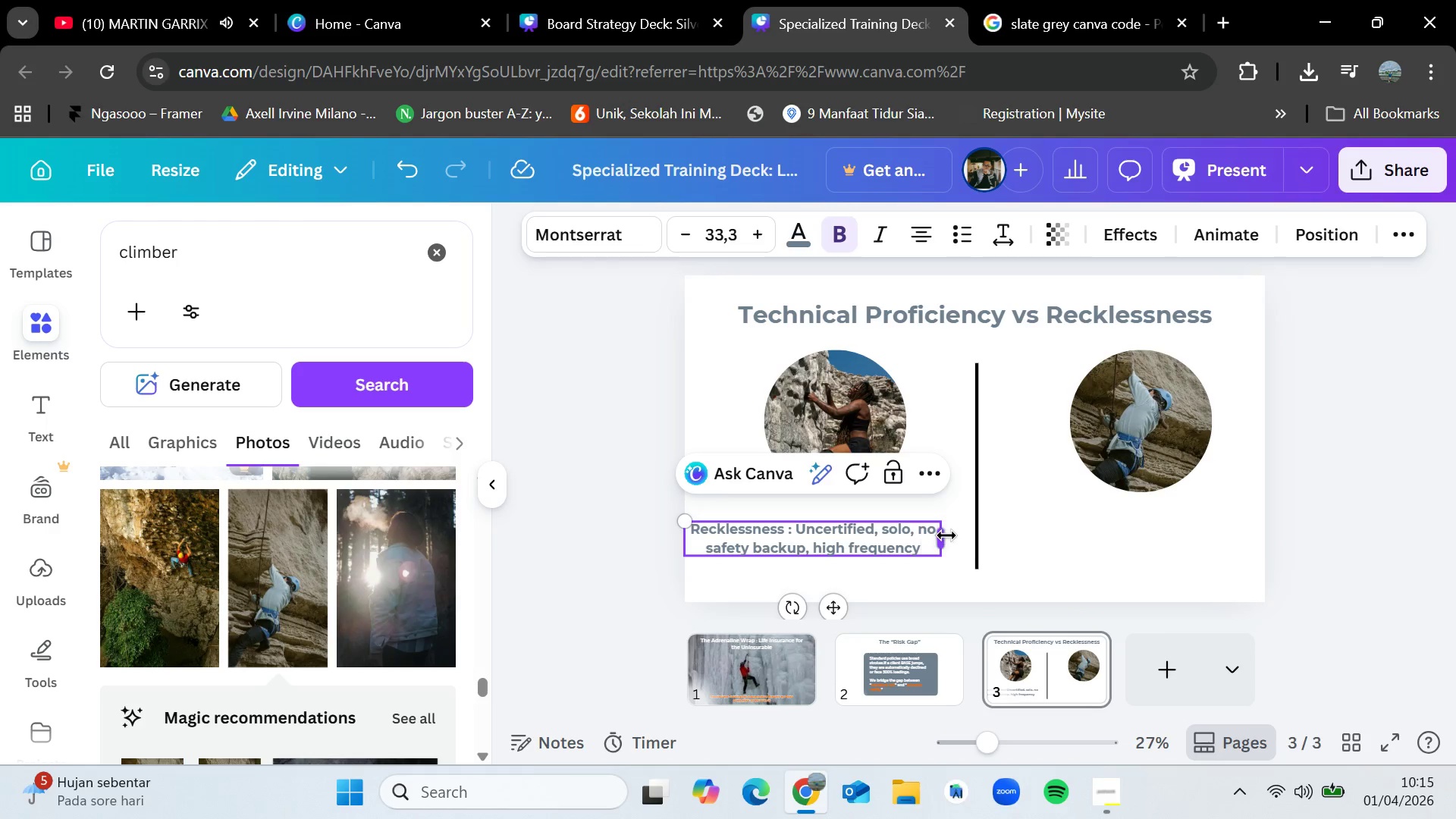 
left_click_drag(start_coordinate=[944, 535], to_coordinate=[924, 535])
 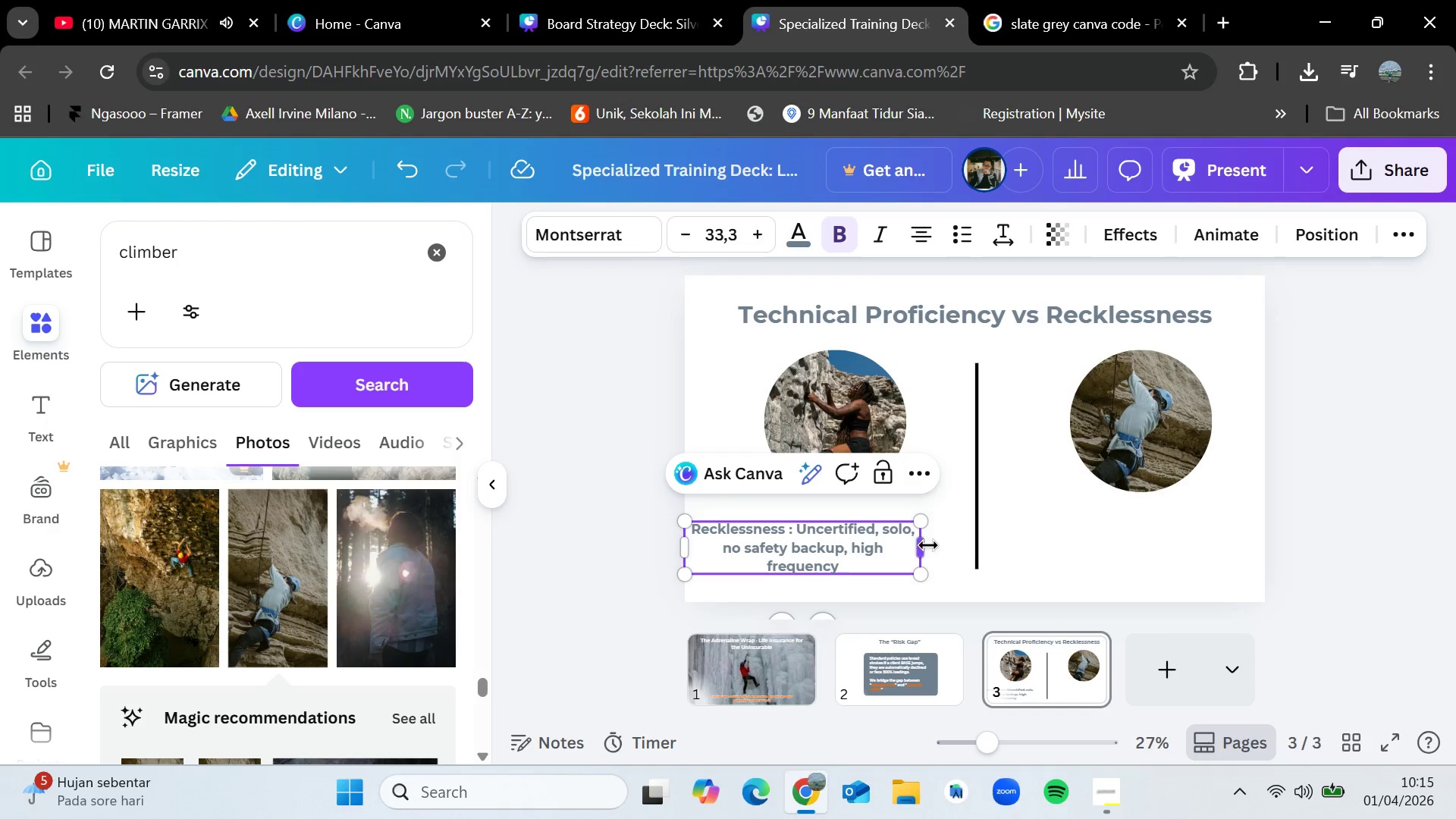 
left_click_drag(start_coordinate=[919, 545], to_coordinate=[875, 545])
 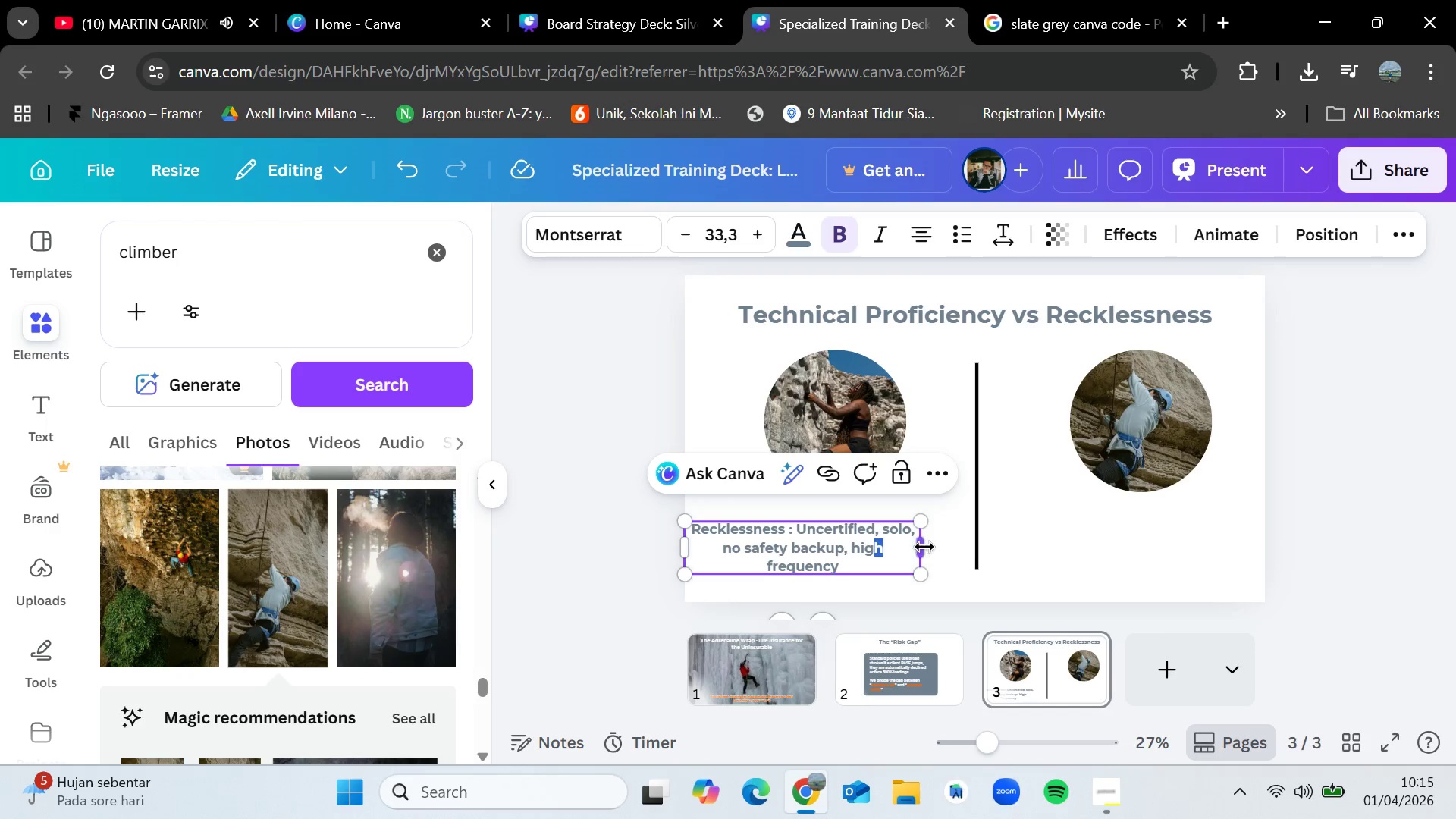 
left_click_drag(start_coordinate=[924, 547], to_coordinate=[883, 545])
 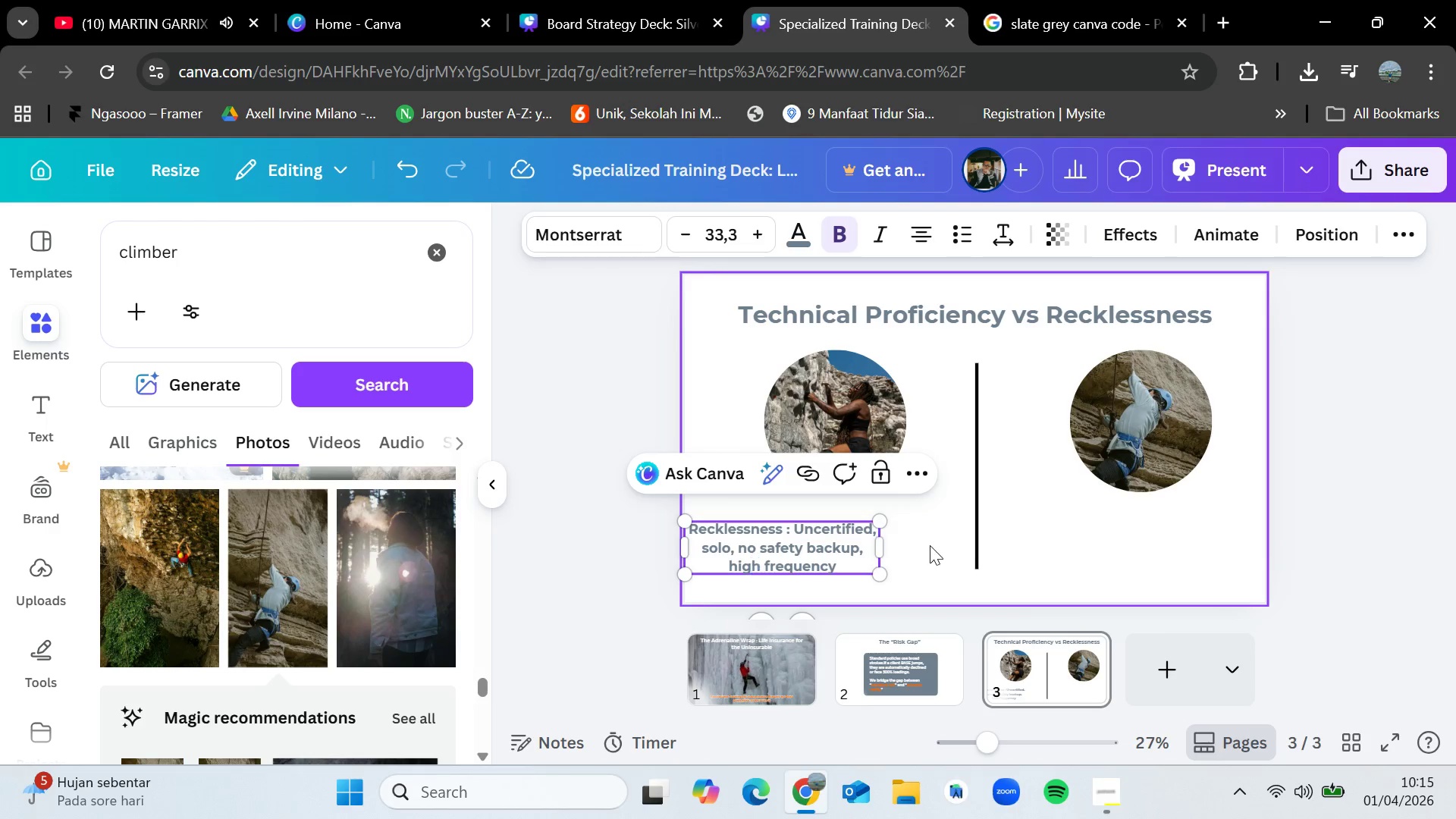 
left_click([930, 545])
 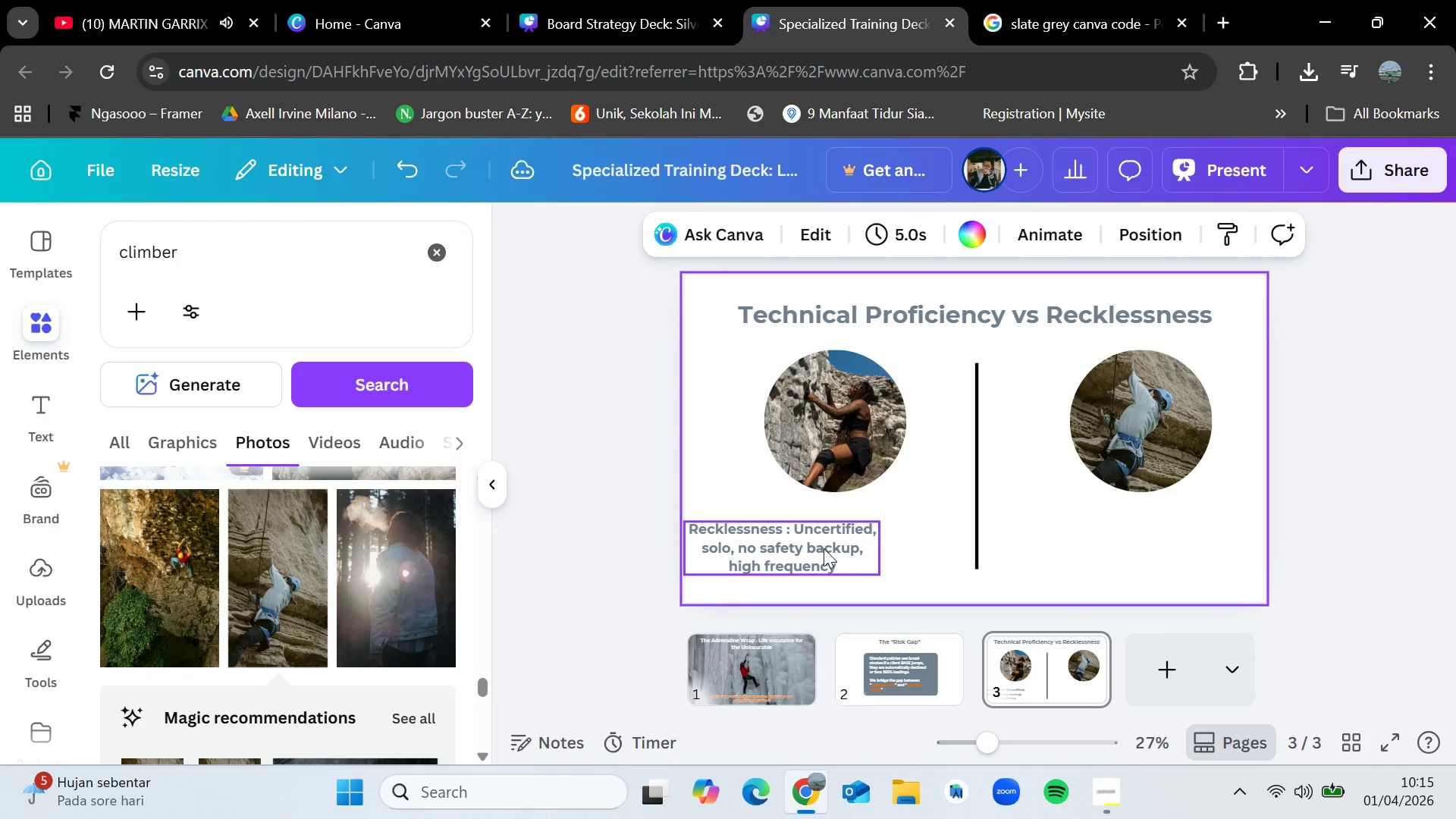 
left_click_drag(start_coordinate=[822, 547], to_coordinate=[878, 540])
 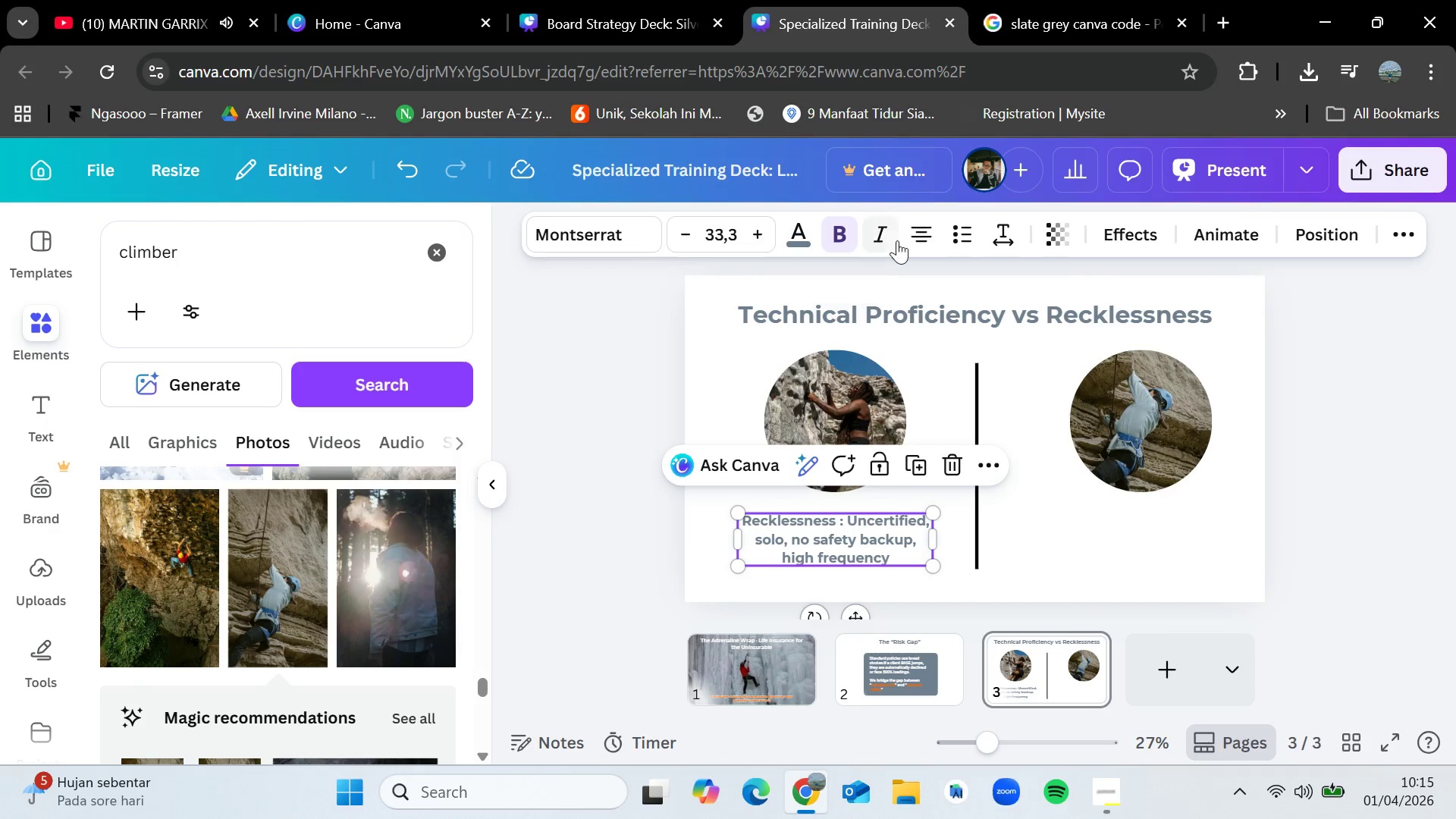 
left_click([916, 240])
 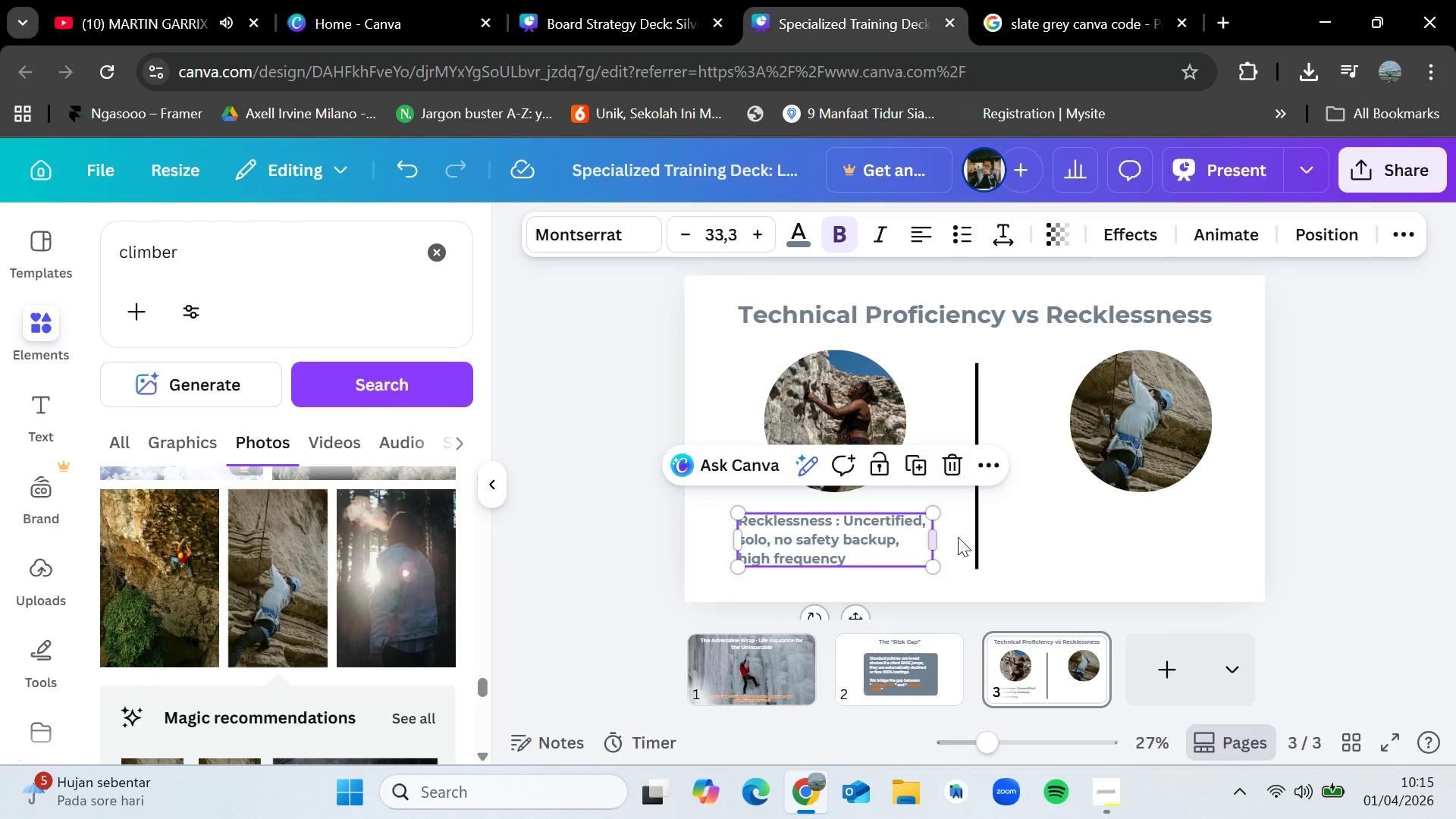 
left_click([1012, 568])
 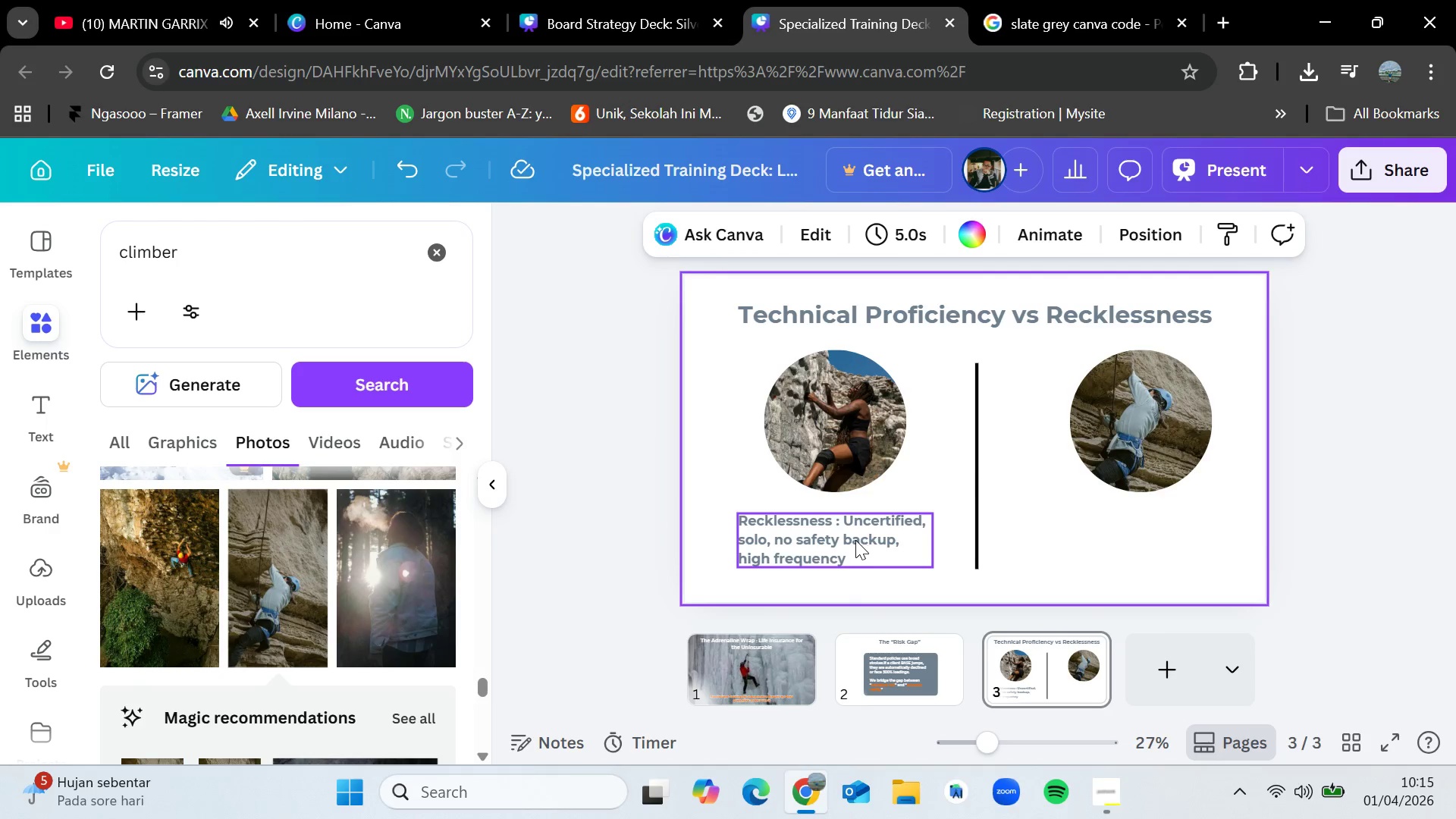 
left_click_drag(start_coordinate=[855, 540], to_coordinate=[854, 547])
 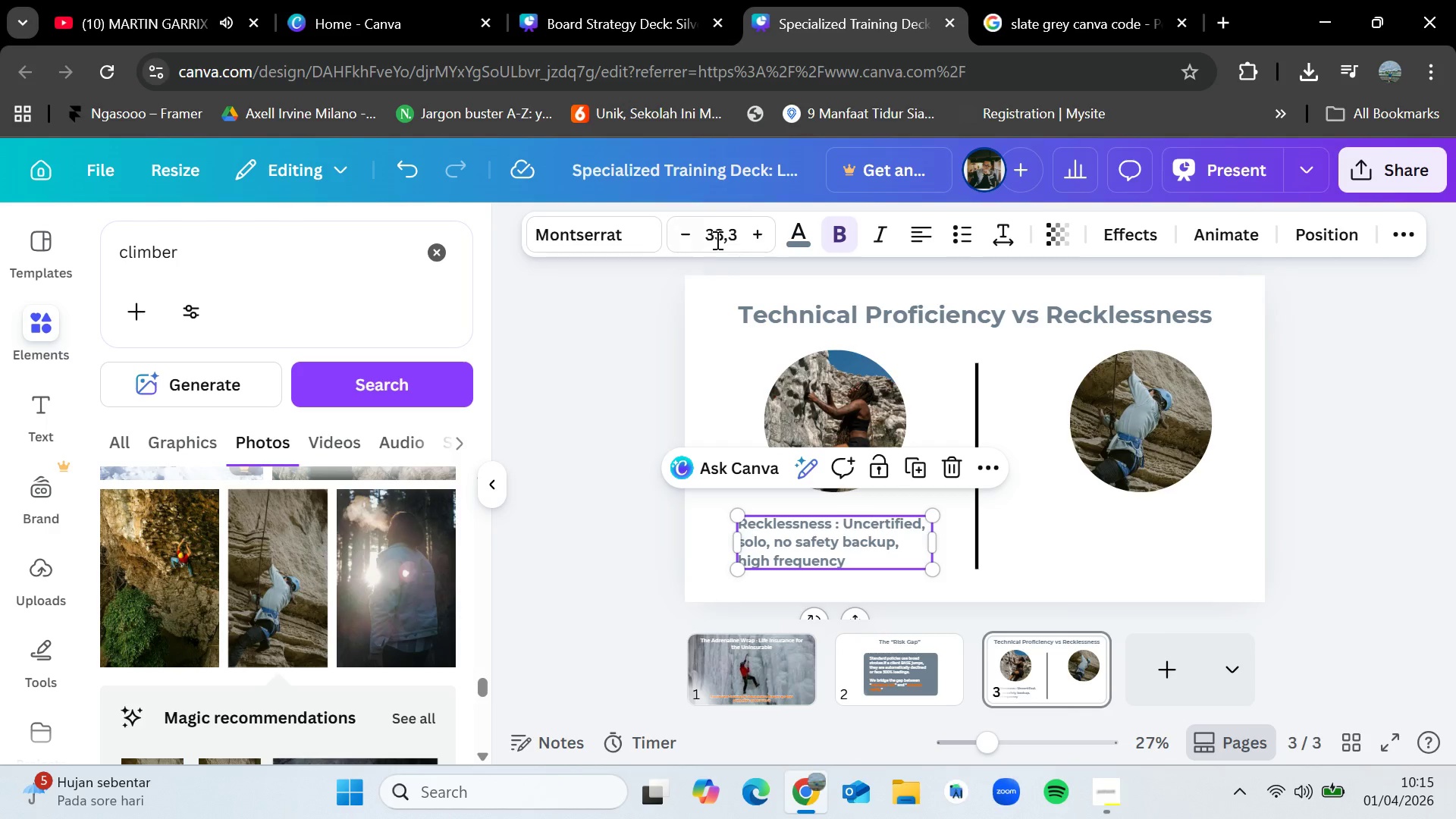 
left_click([796, 232])
 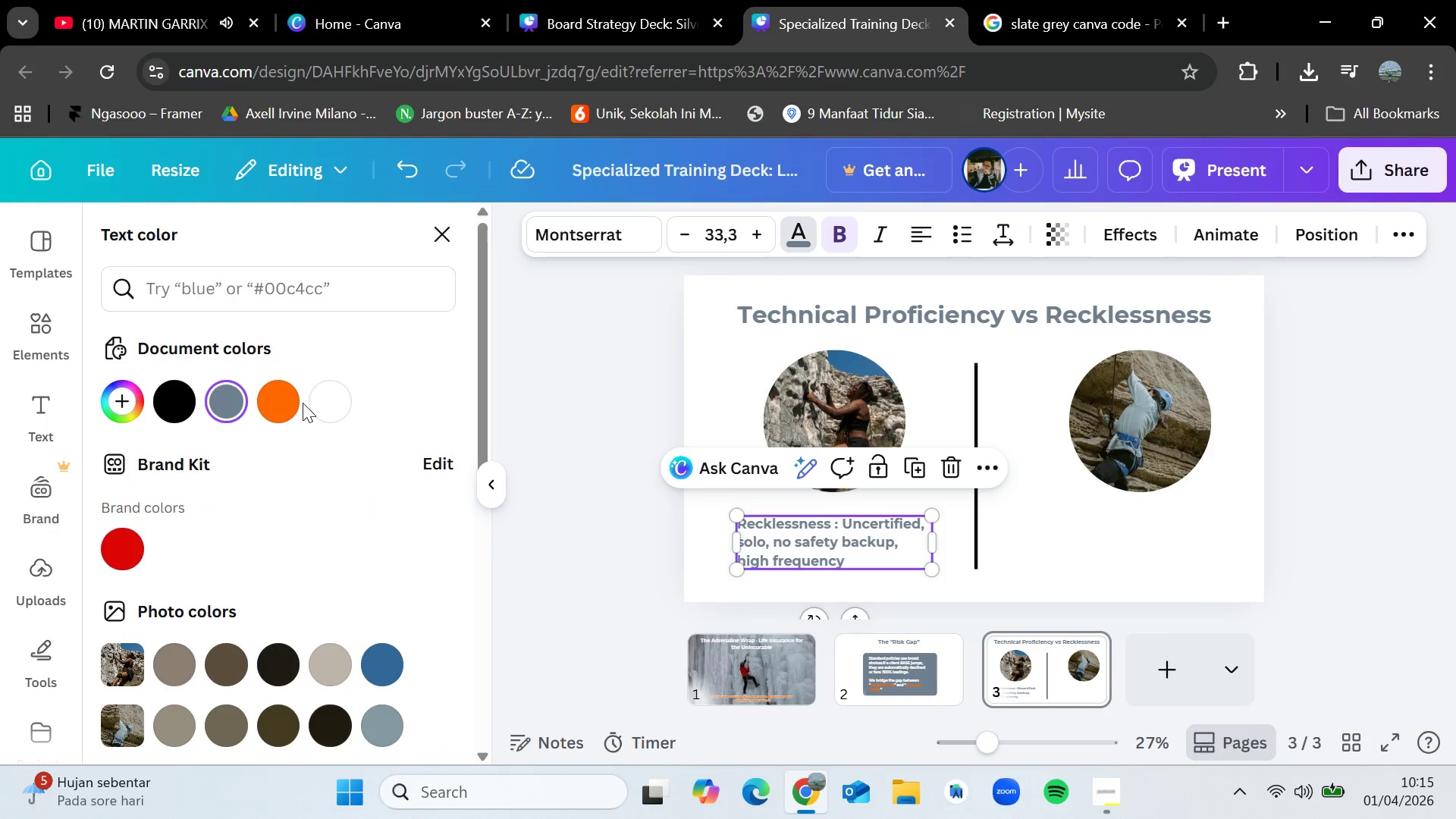 
left_click([275, 404])
 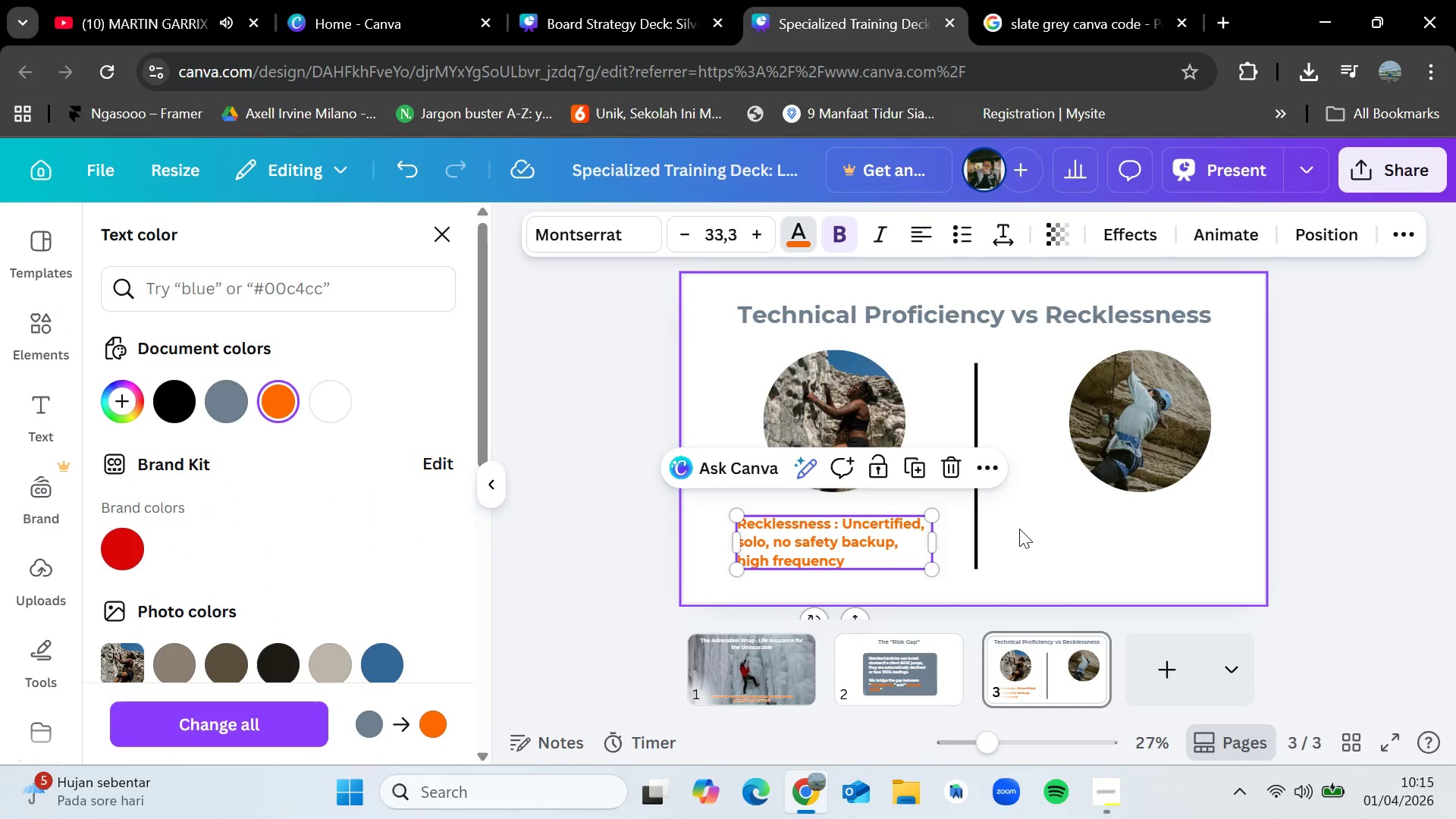 
double_click([1019, 530])
 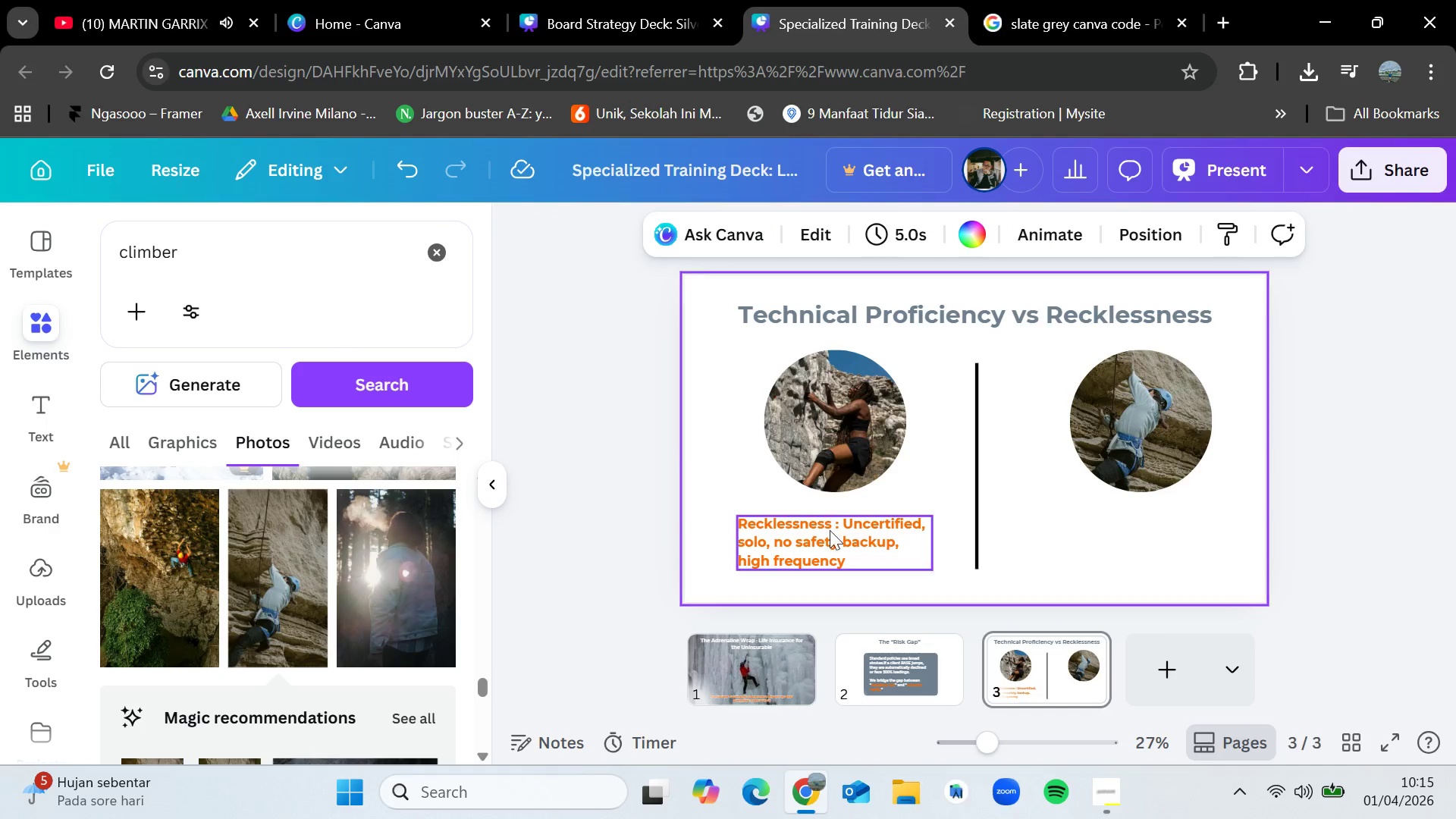 
left_click([802, 530])
 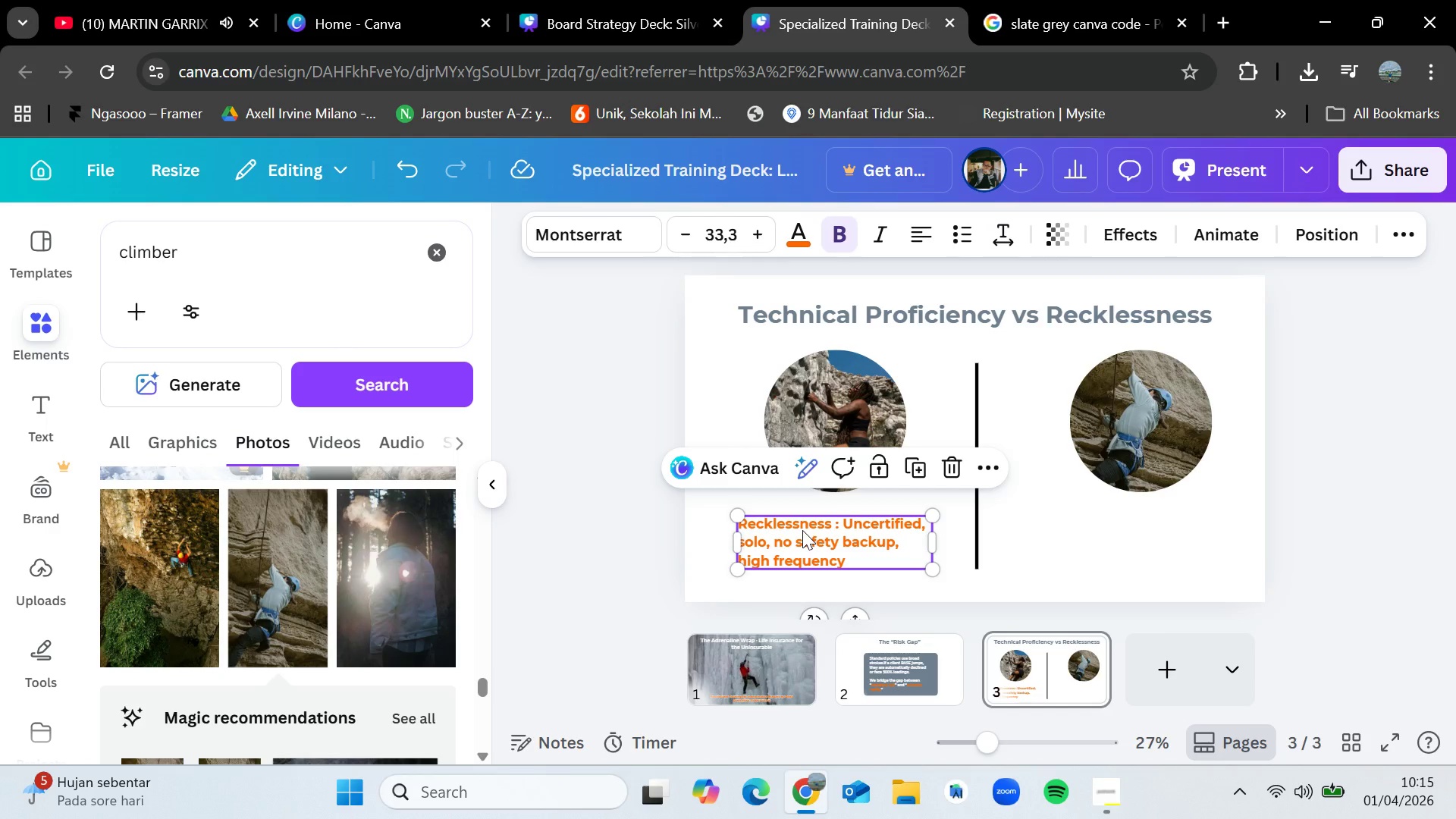 
key(Control+C)
 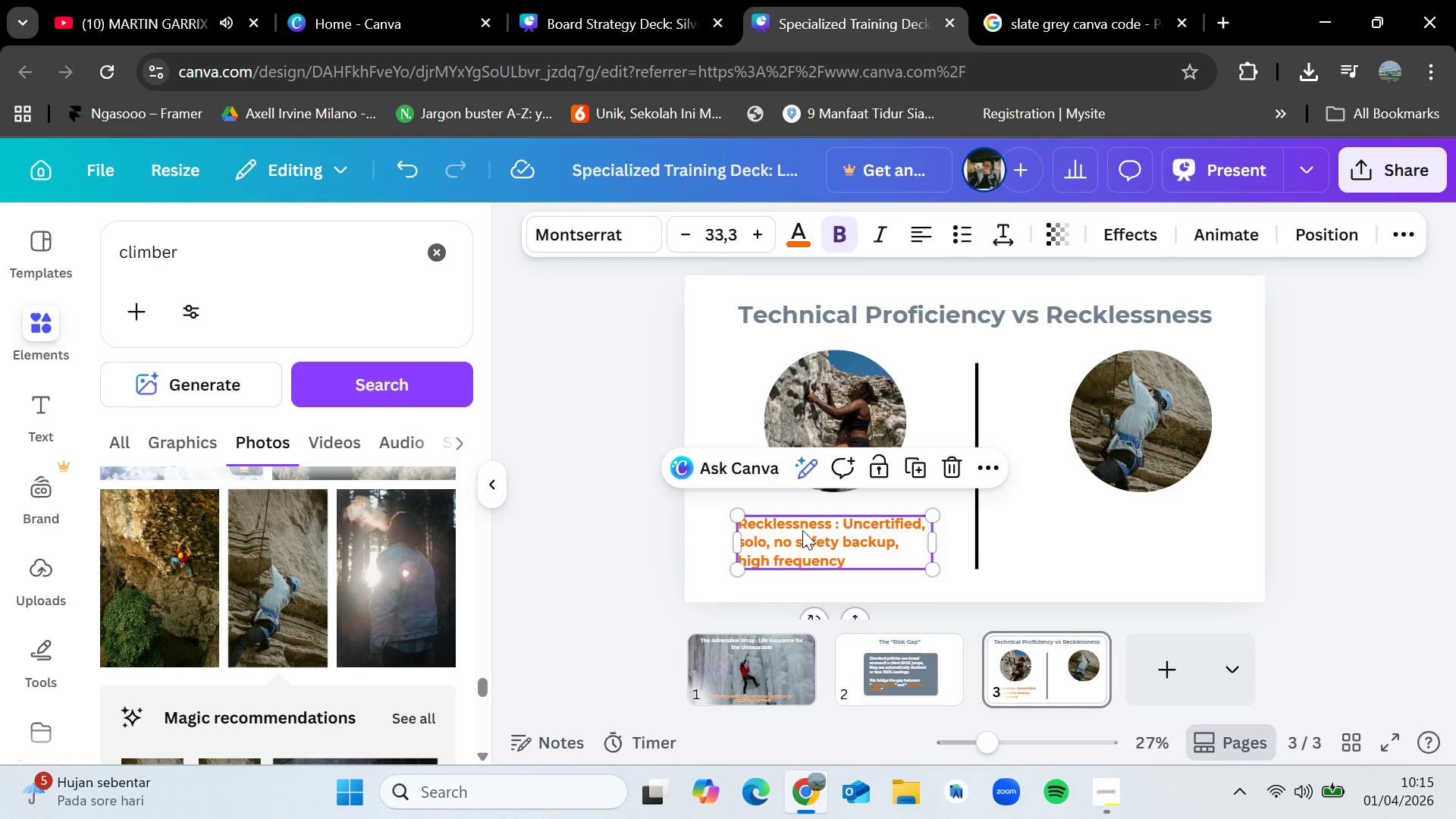 
key(Control+V)
 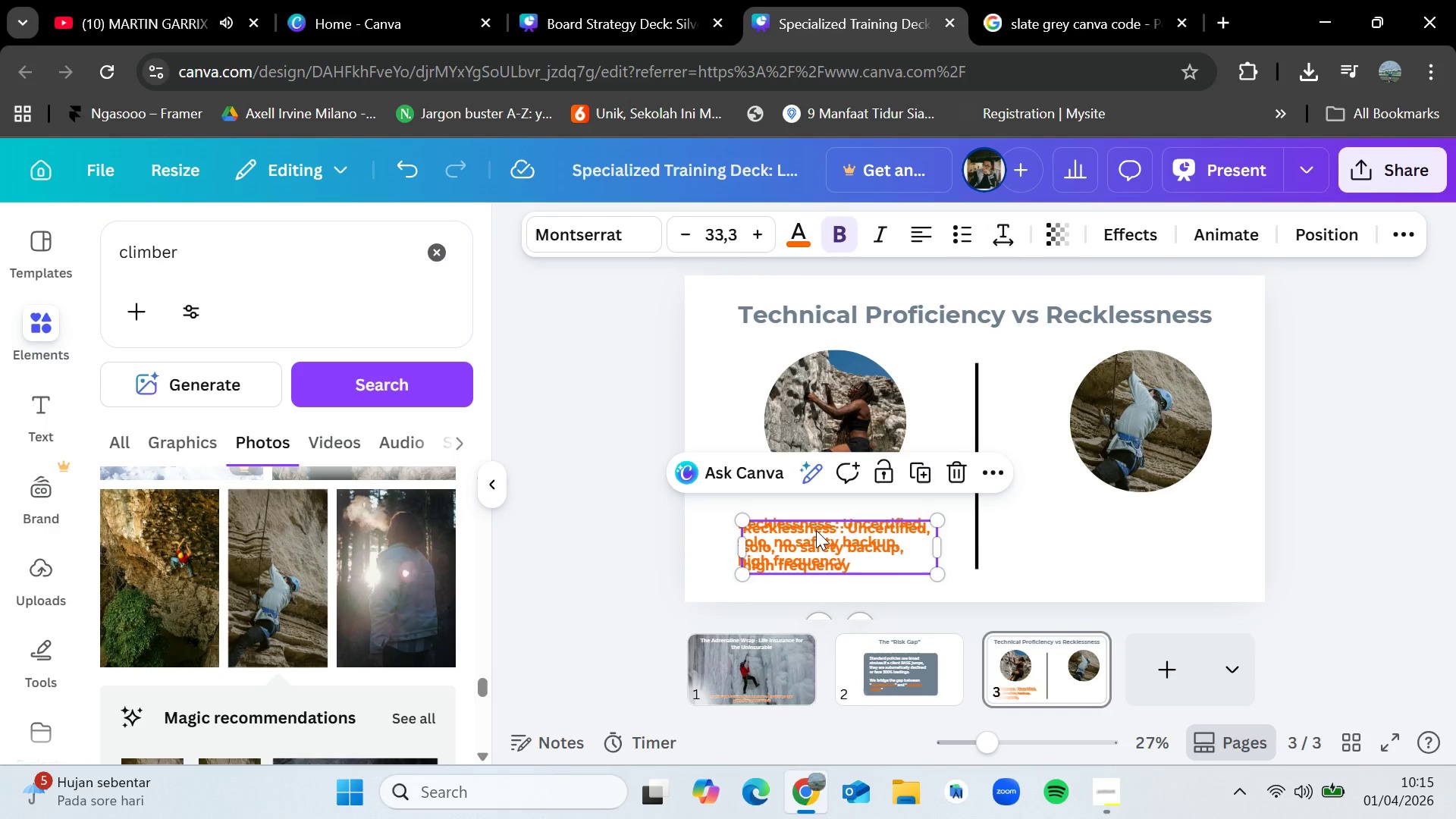 
left_click_drag(start_coordinate=[802, 530], to_coordinate=[1100, 529])
 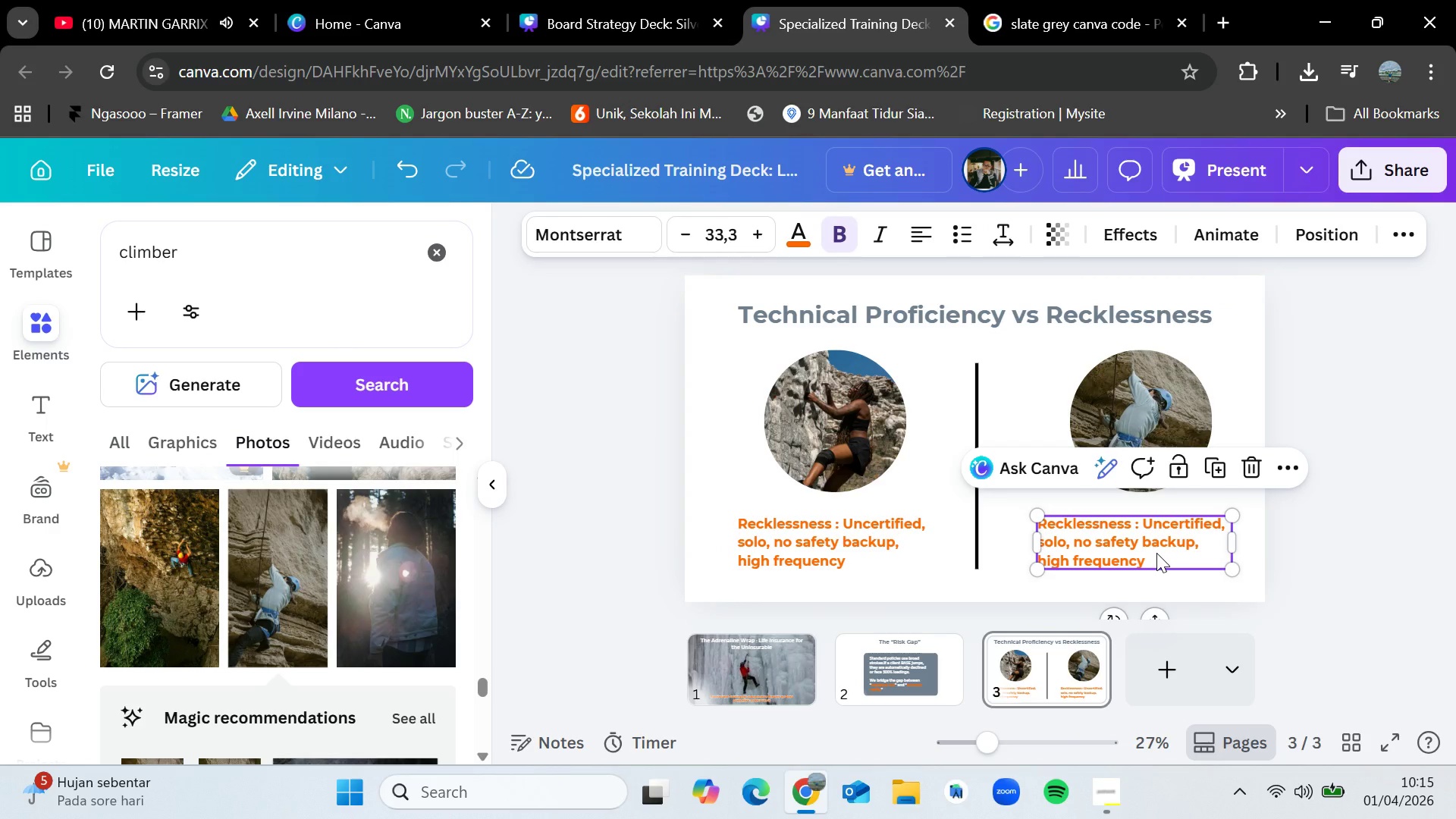 
double_click([1156, 553])
 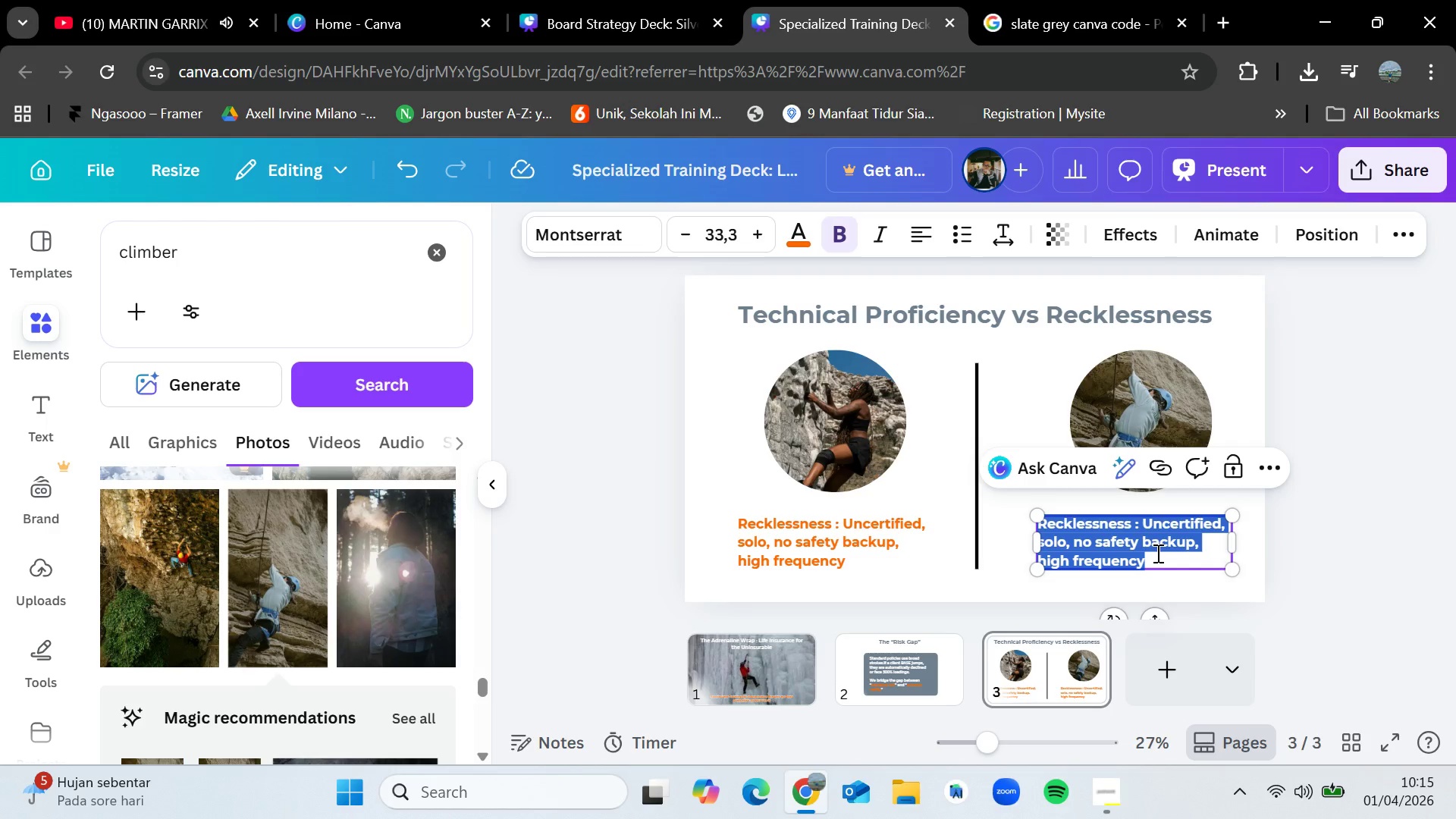 
key(Backspace)
type(Proficiency : Red b)
key(Backspace)
type(Bull athletes, certified instructors, logged hour, ,e)
key(Backspace)
key(Backspace)
type(meticulous gear maintenance)
 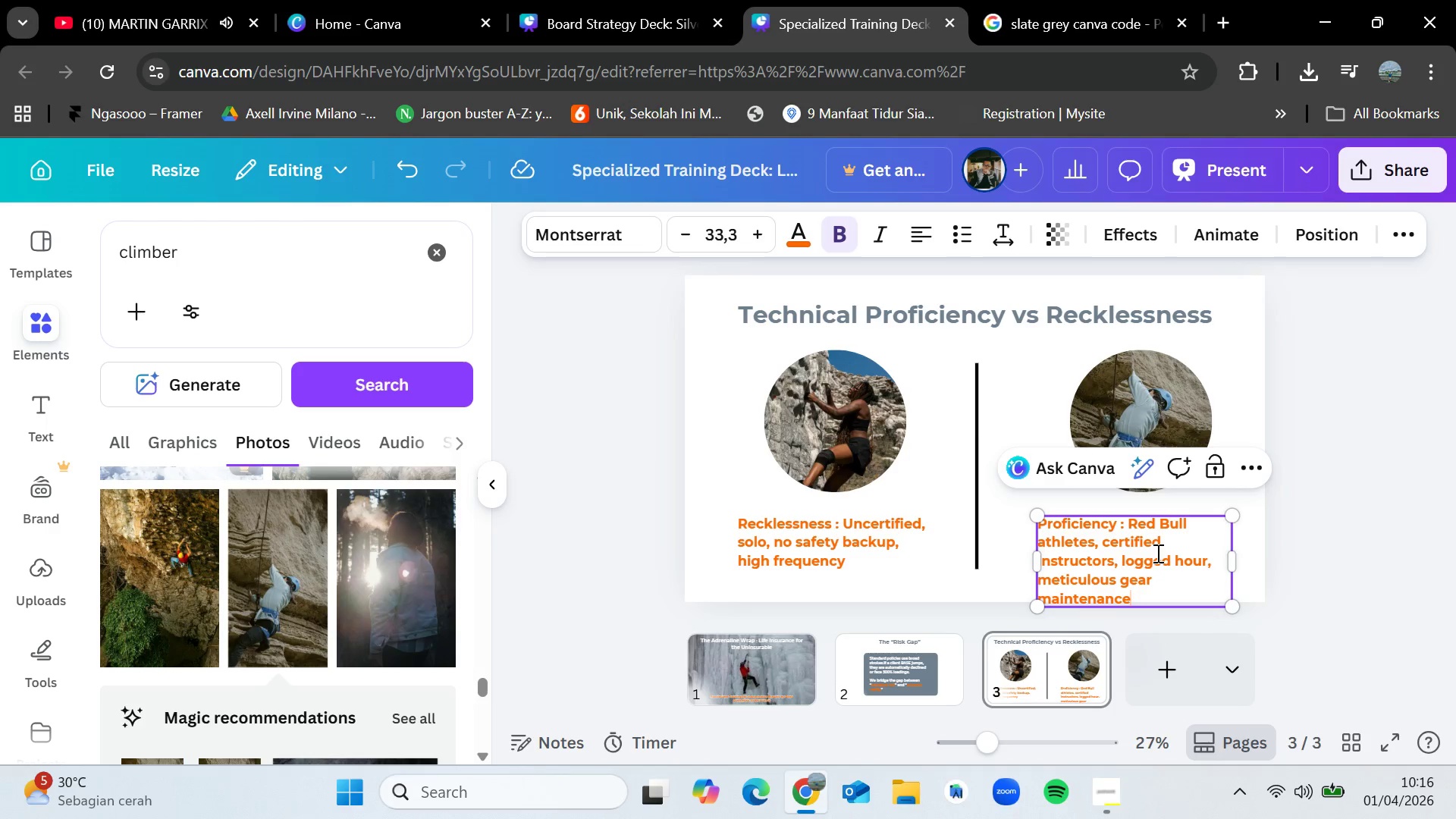 
left_click_drag(start_coordinate=[1235, 555], to_coordinate=[1262, 544])
 